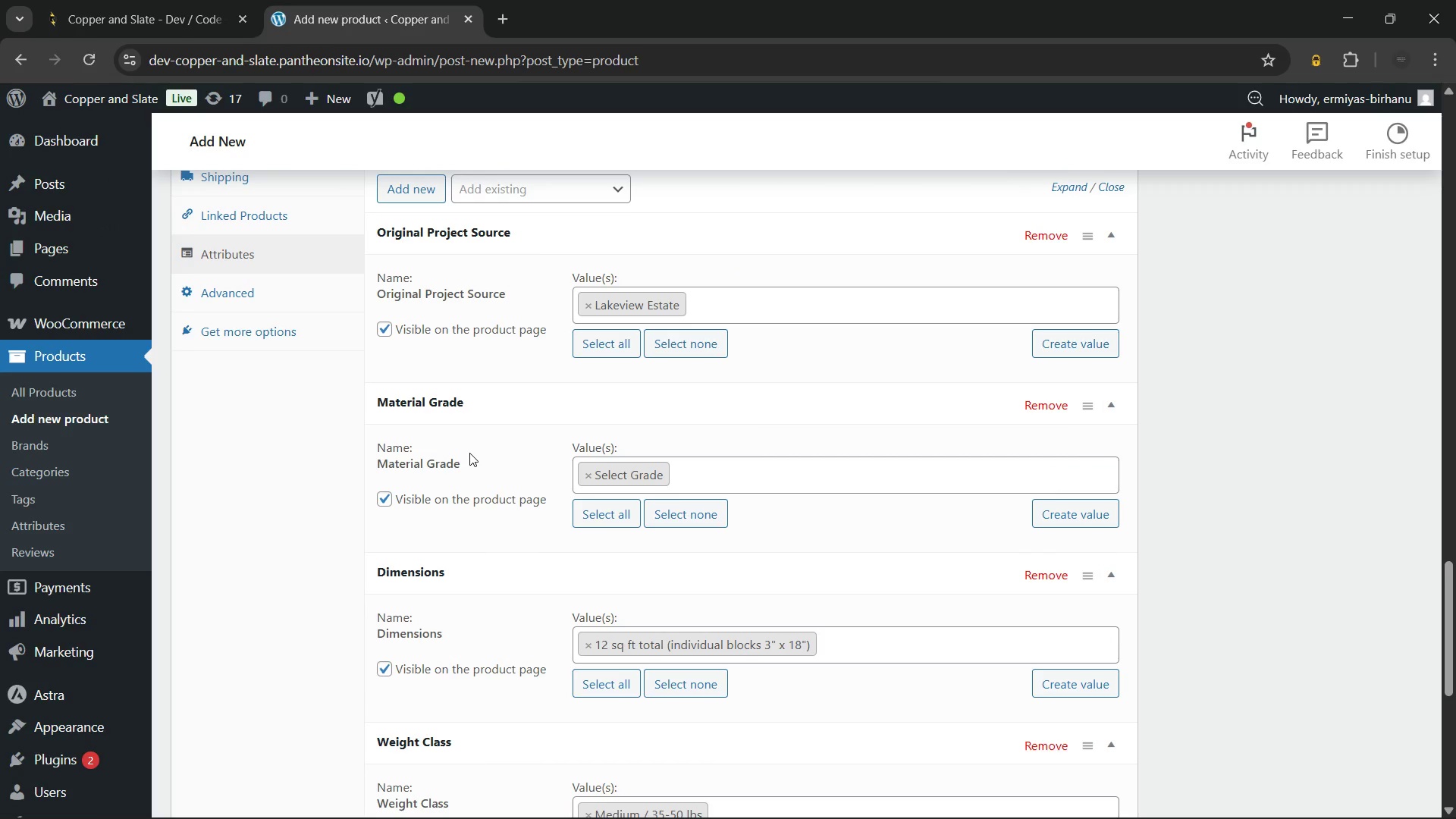 
scroll: coordinate [469, 453], scroll_direction: down, amount: 4.0
 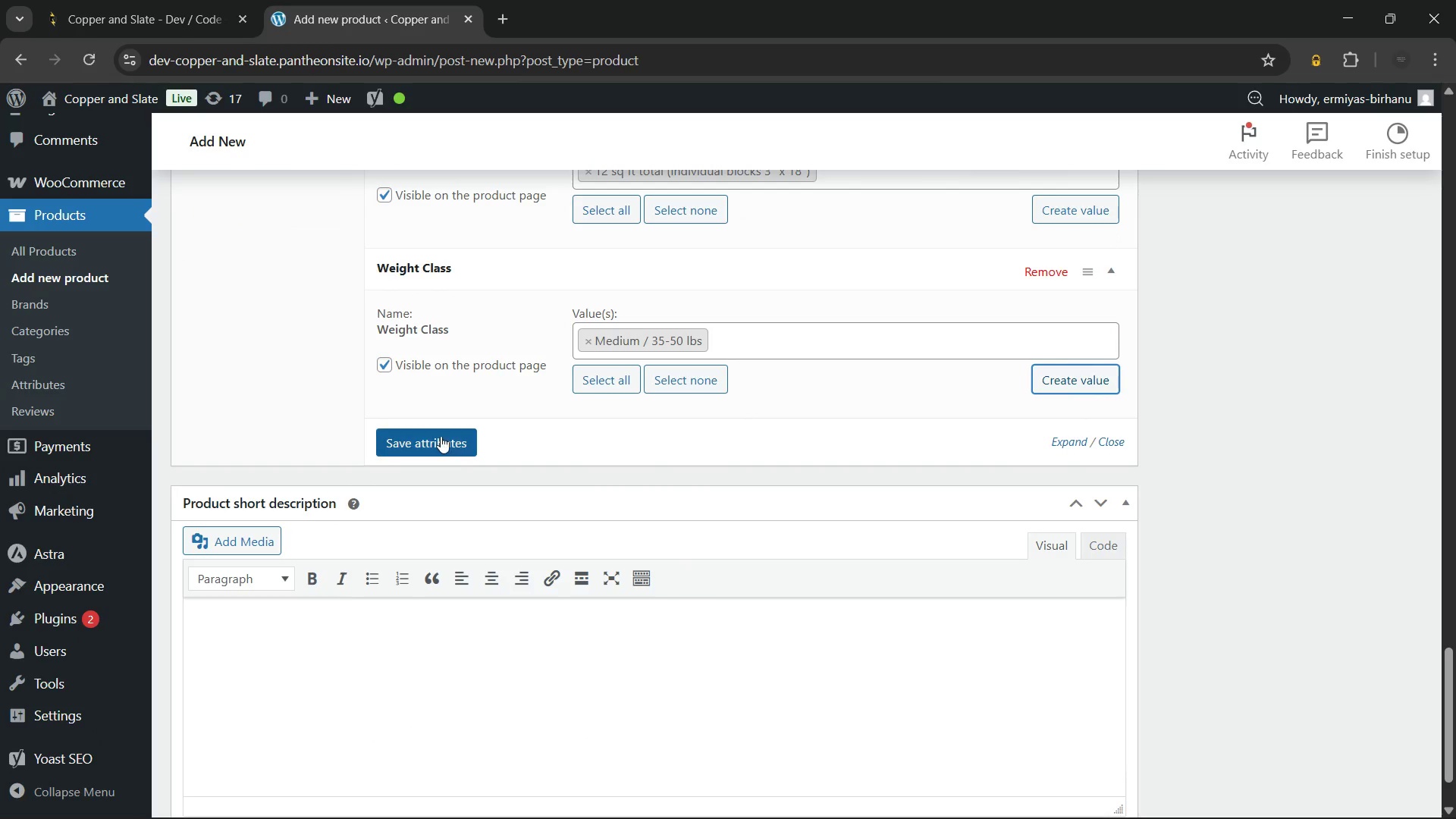 
left_click([441, 435])
 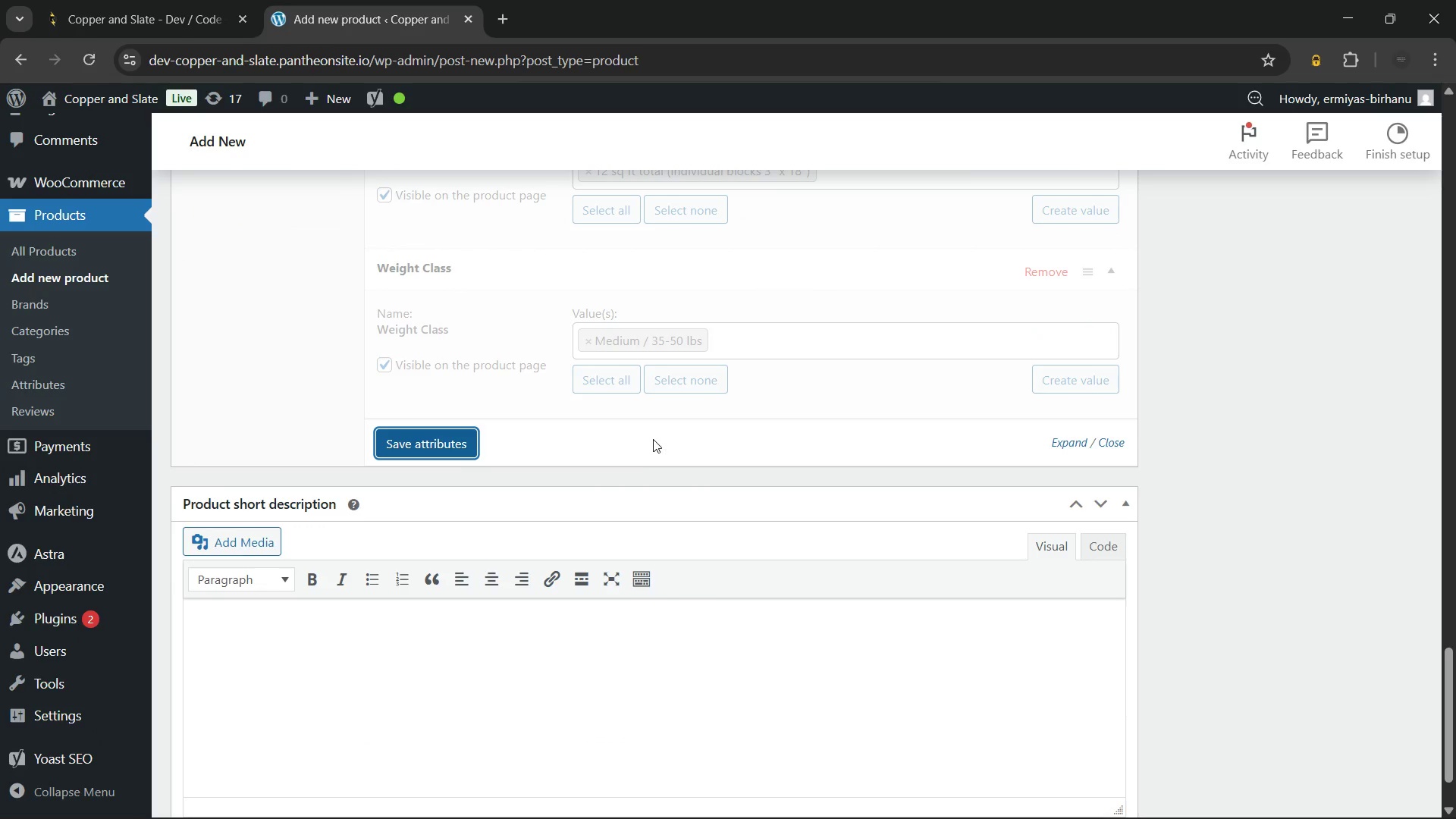 
scroll: coordinate [653, 439], scroll_direction: up, amount: 3.0
 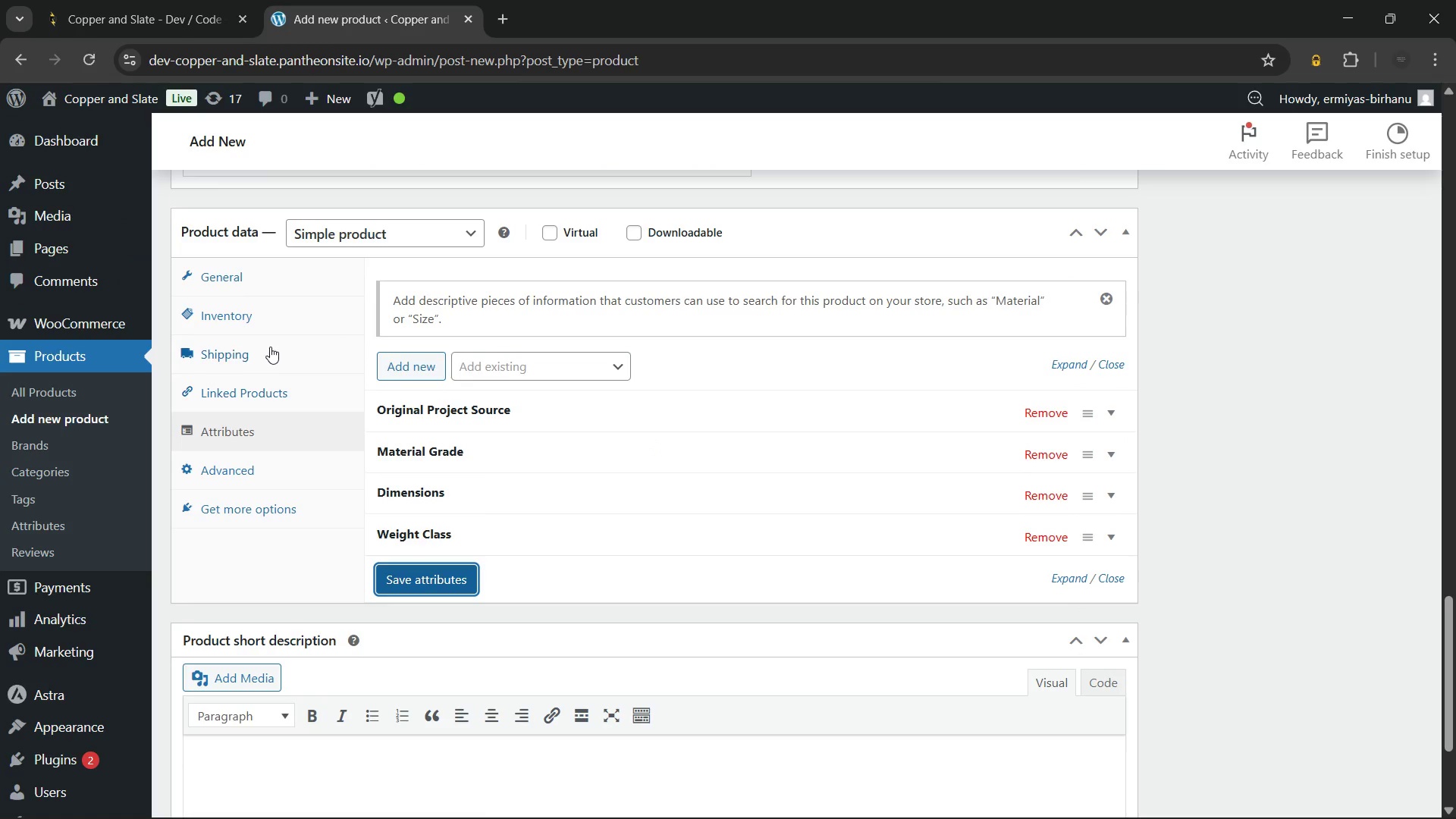 
left_click([270, 347])
 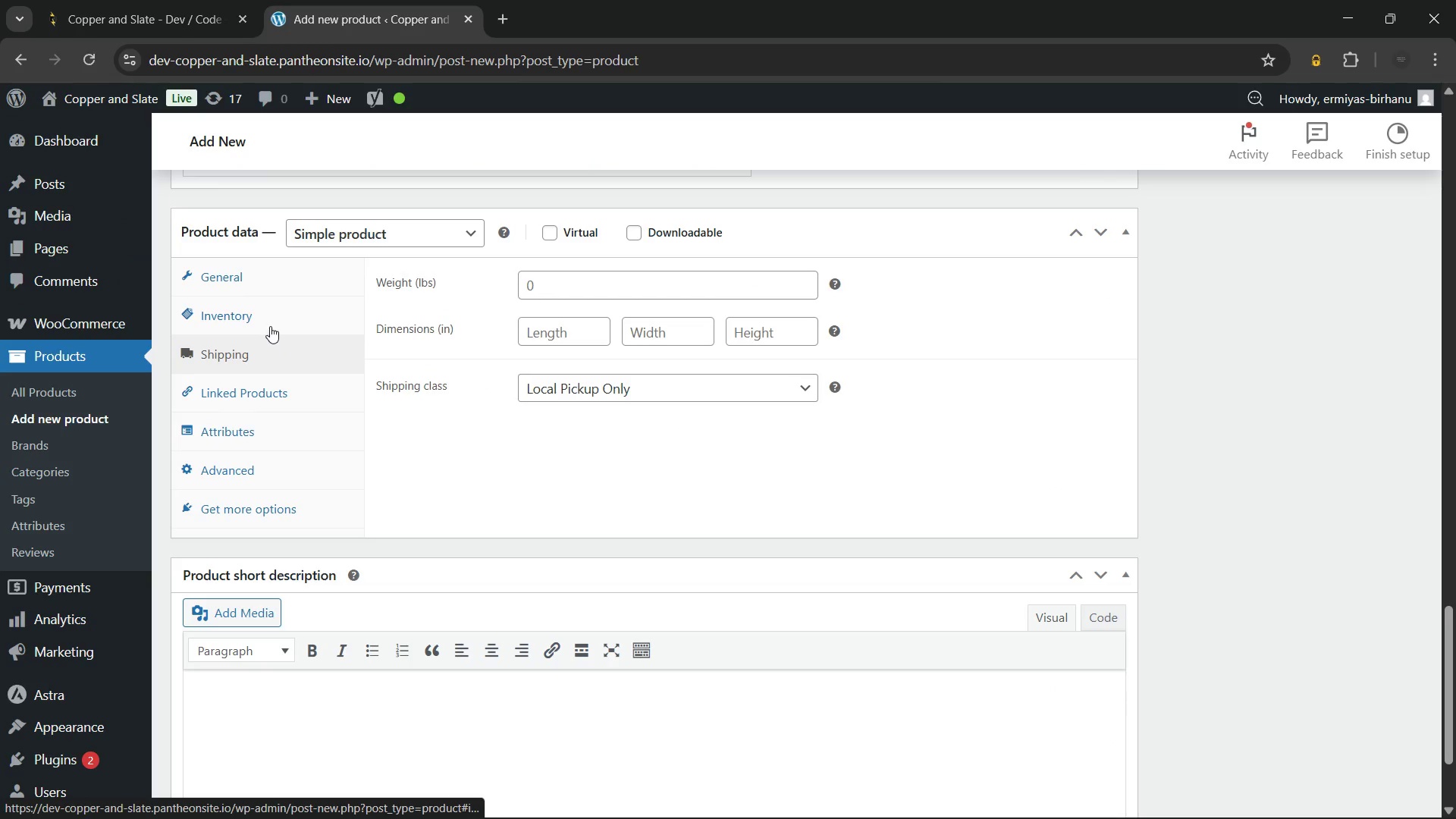 
left_click([270, 326])
 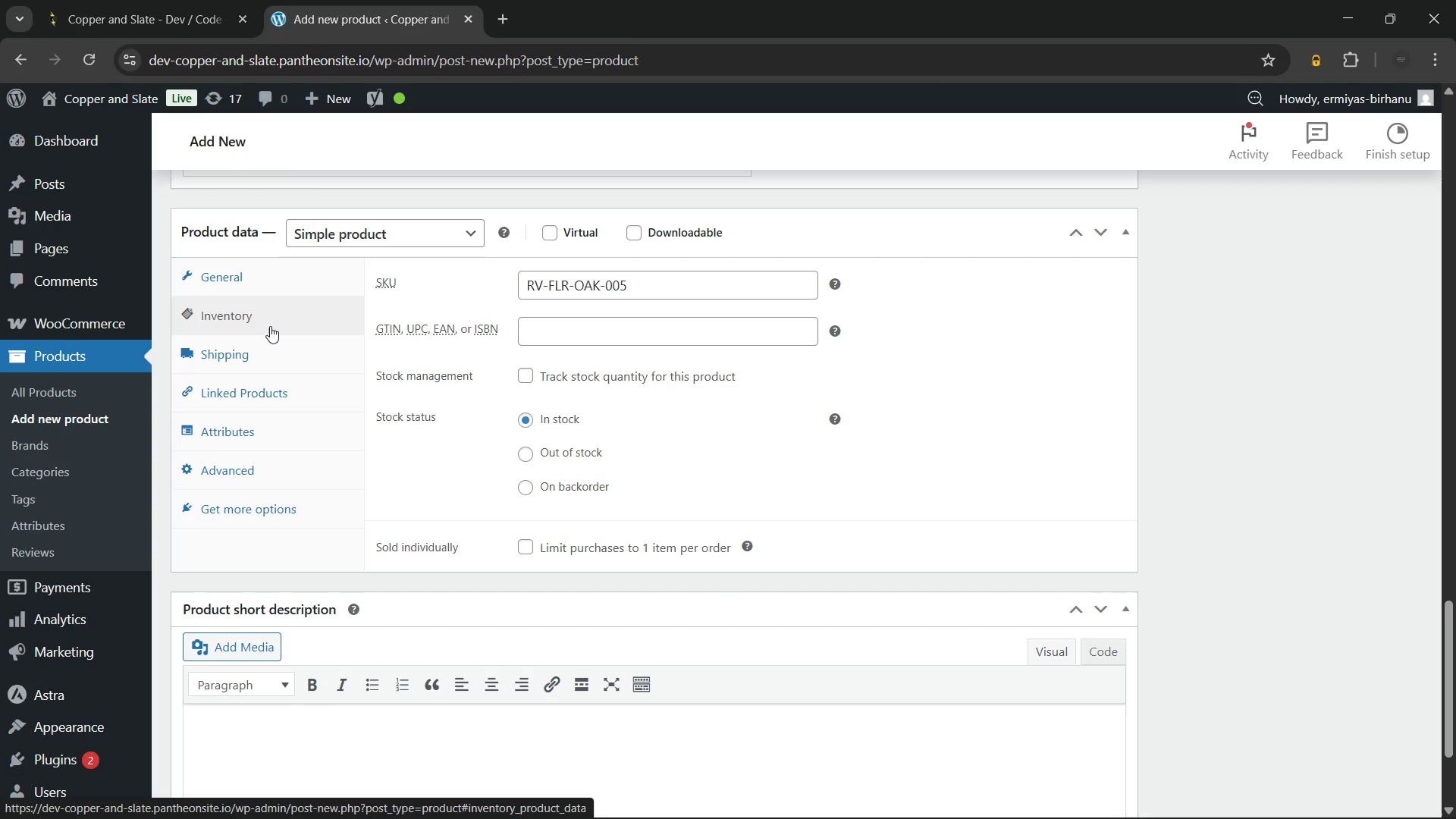 
scroll: coordinate [270, 326], scroll_direction: down, amount: 1.0
 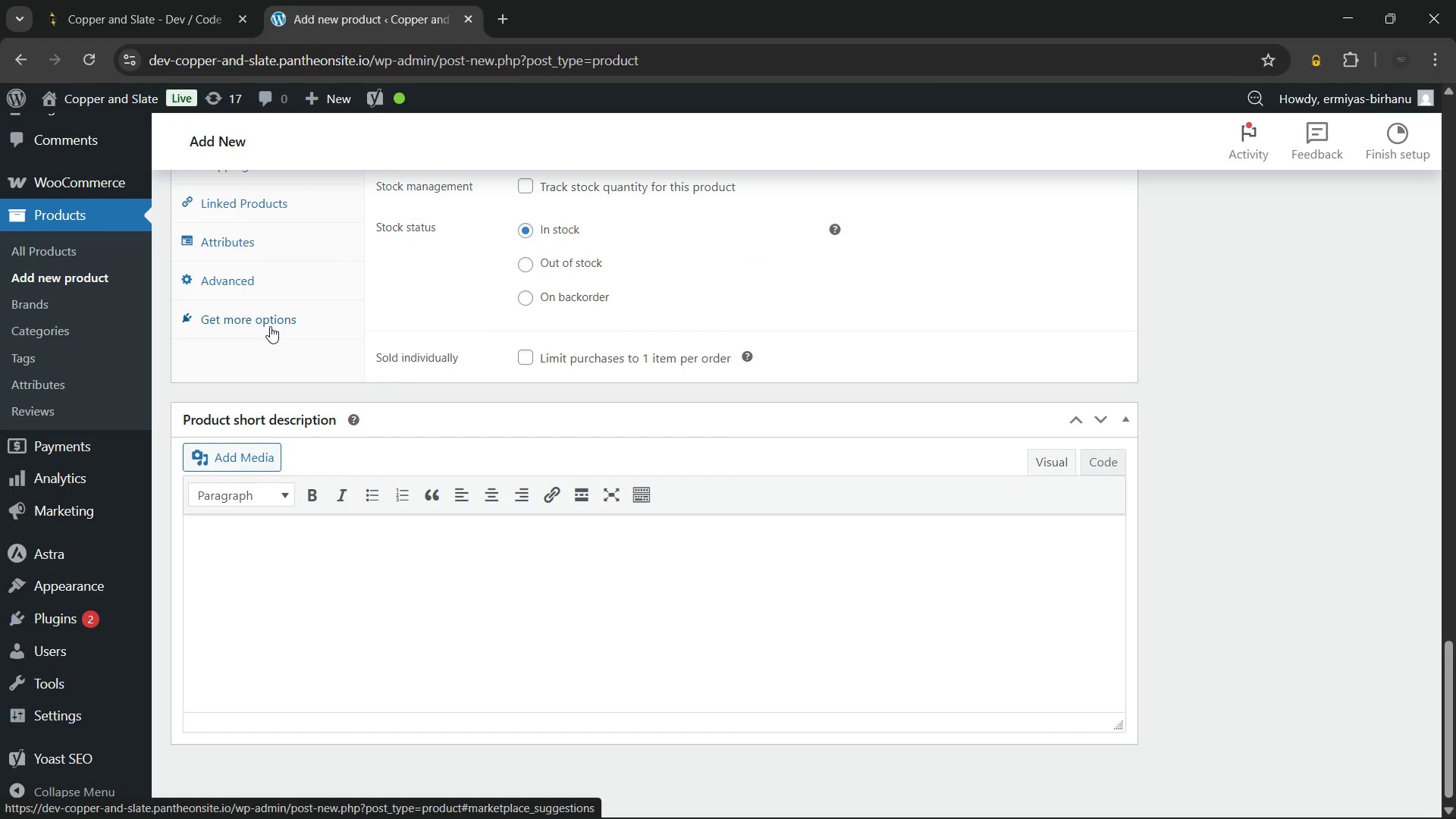 
wait(6.77)
 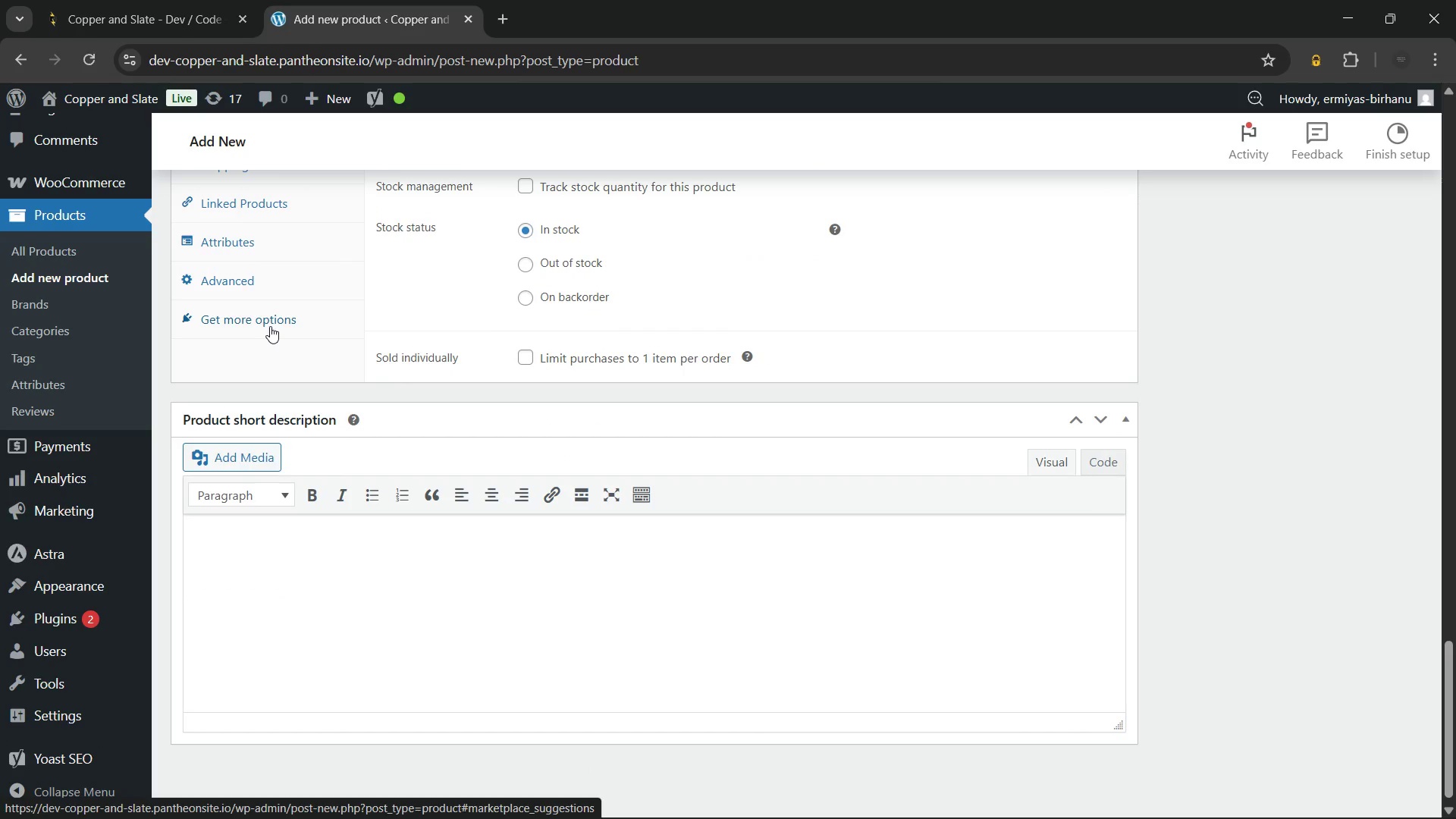 
left_click([290, 545])
 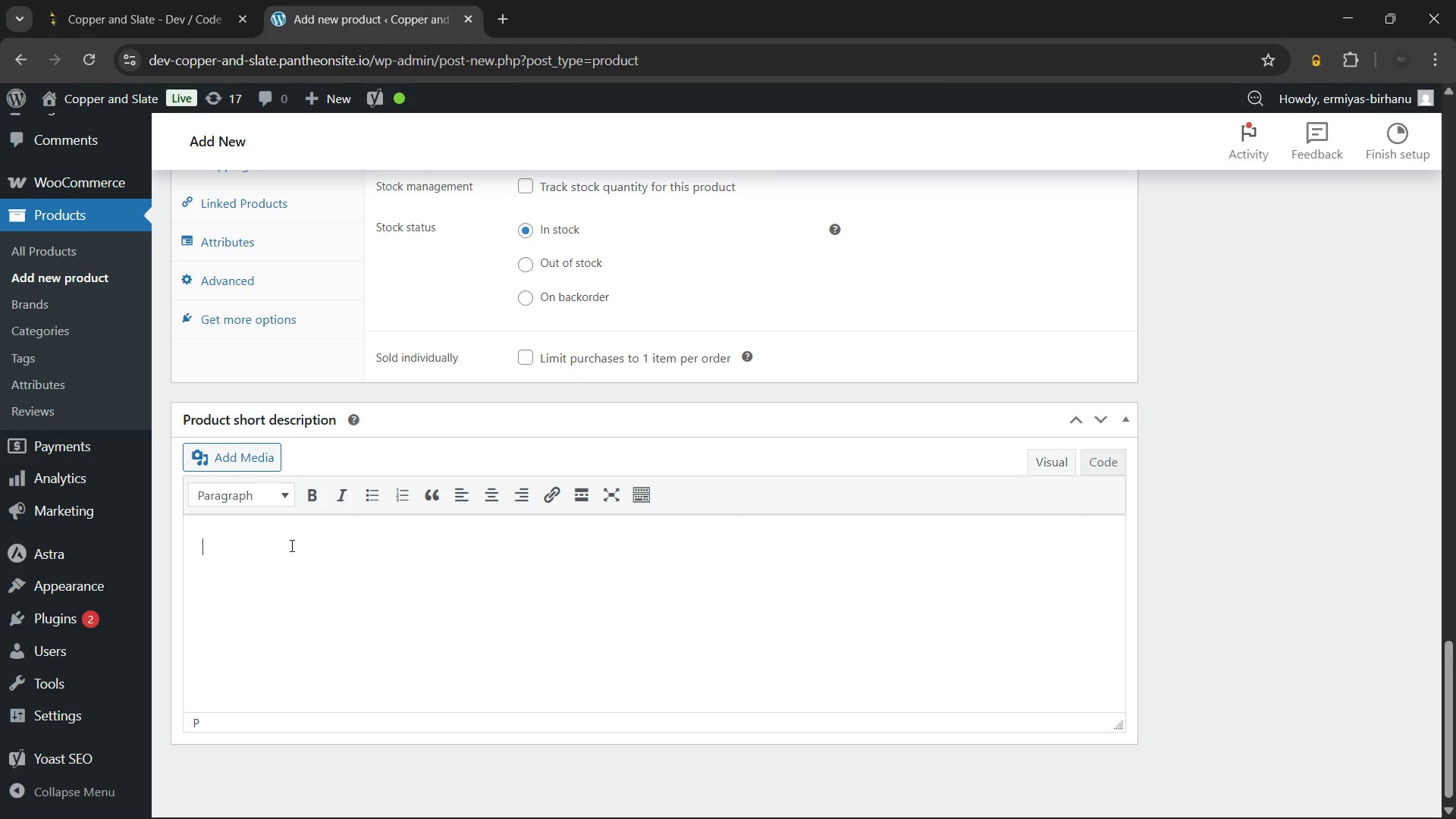 
wait(6.42)
 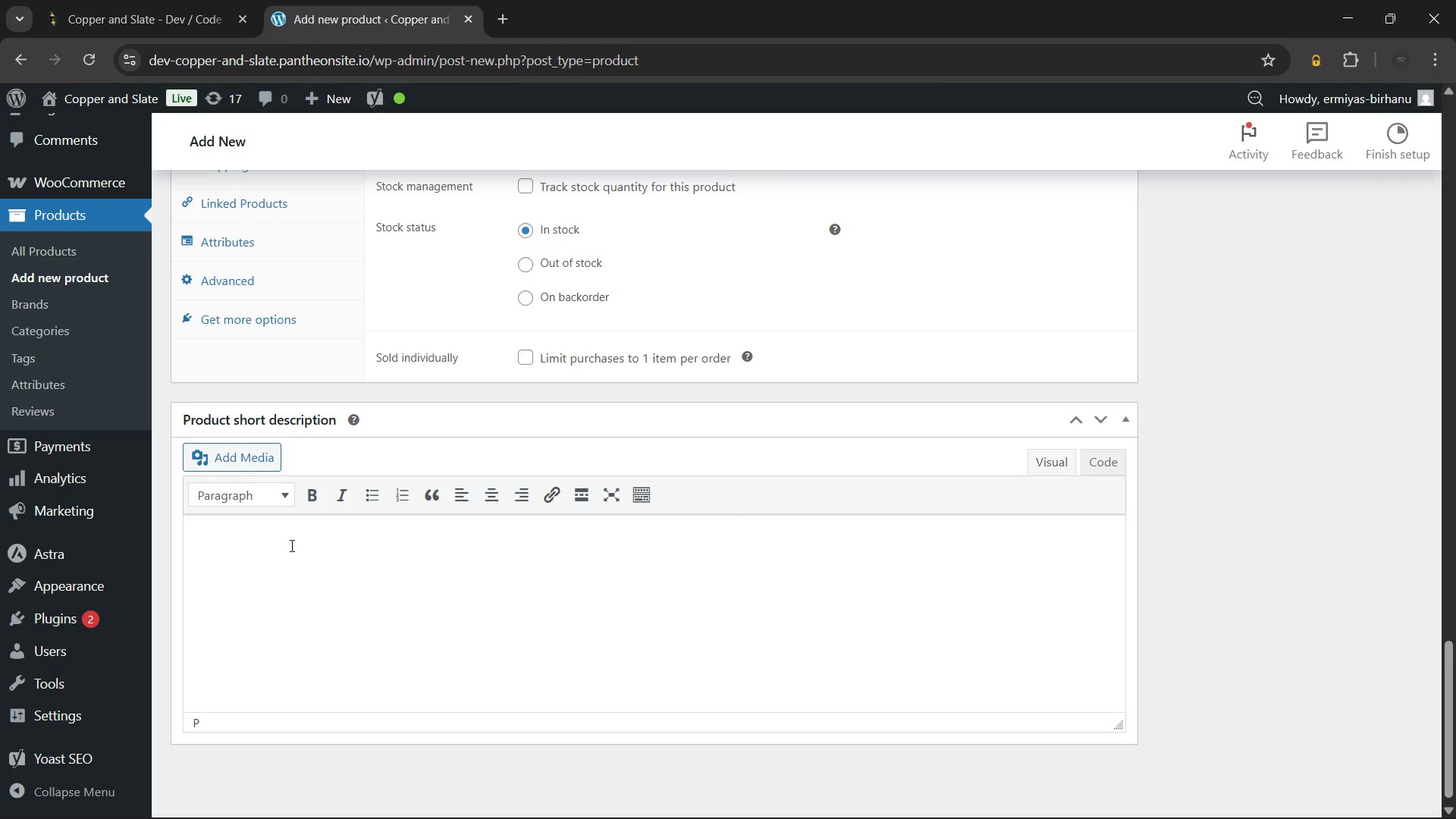 
type(A decorative flooring)
 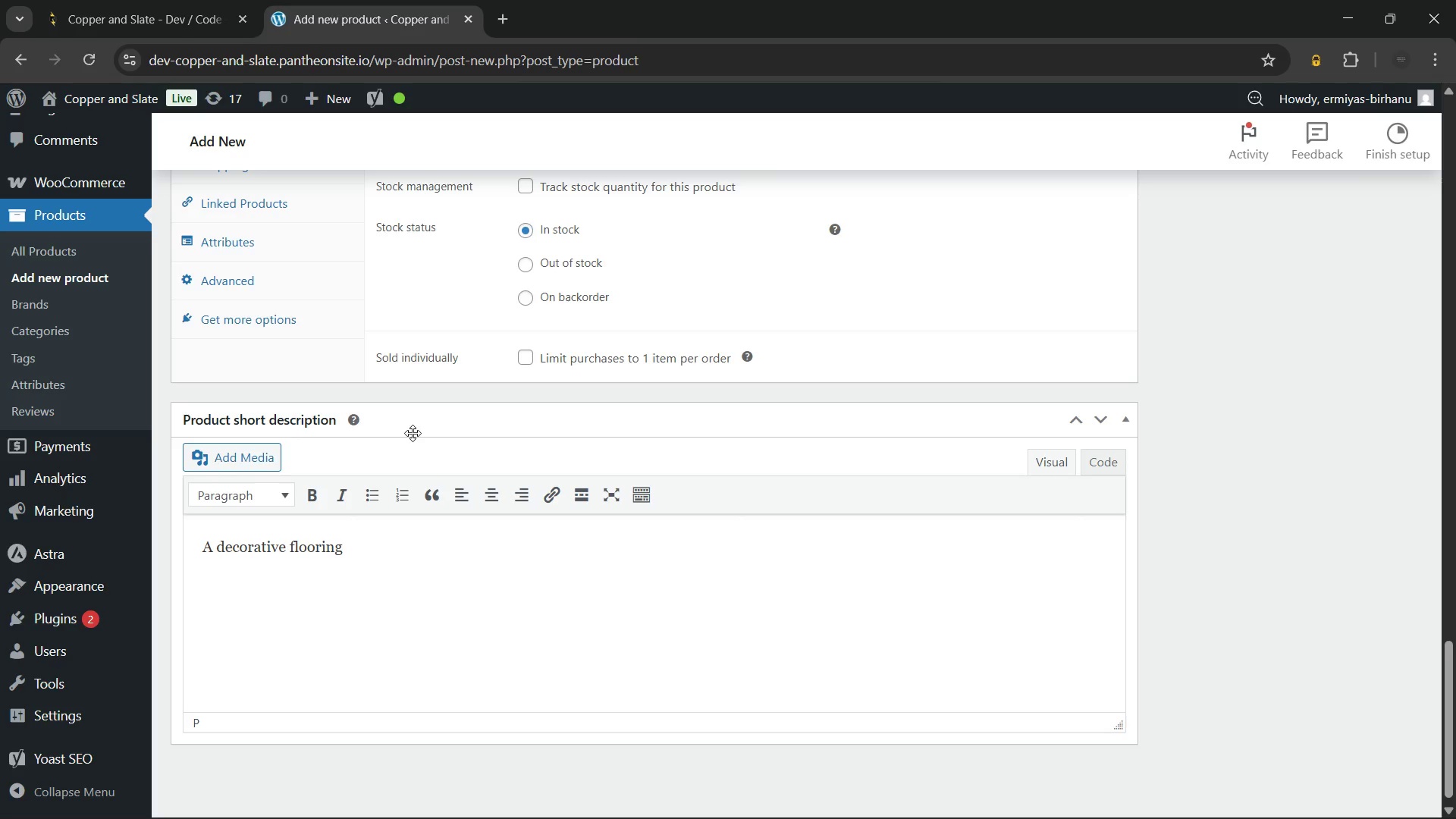 
type( remnant designed for statement installations)
 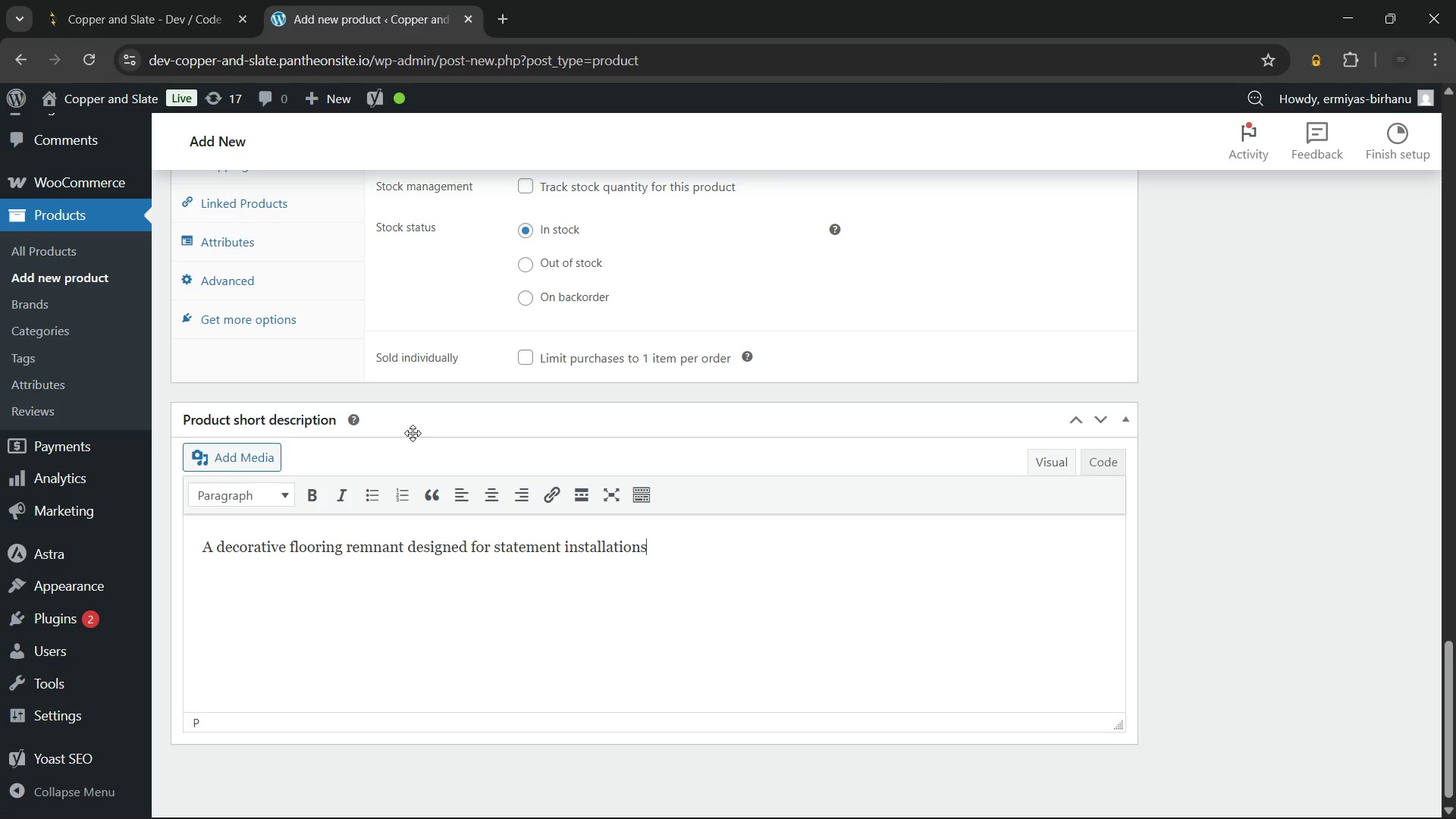 
wait(31.47)
 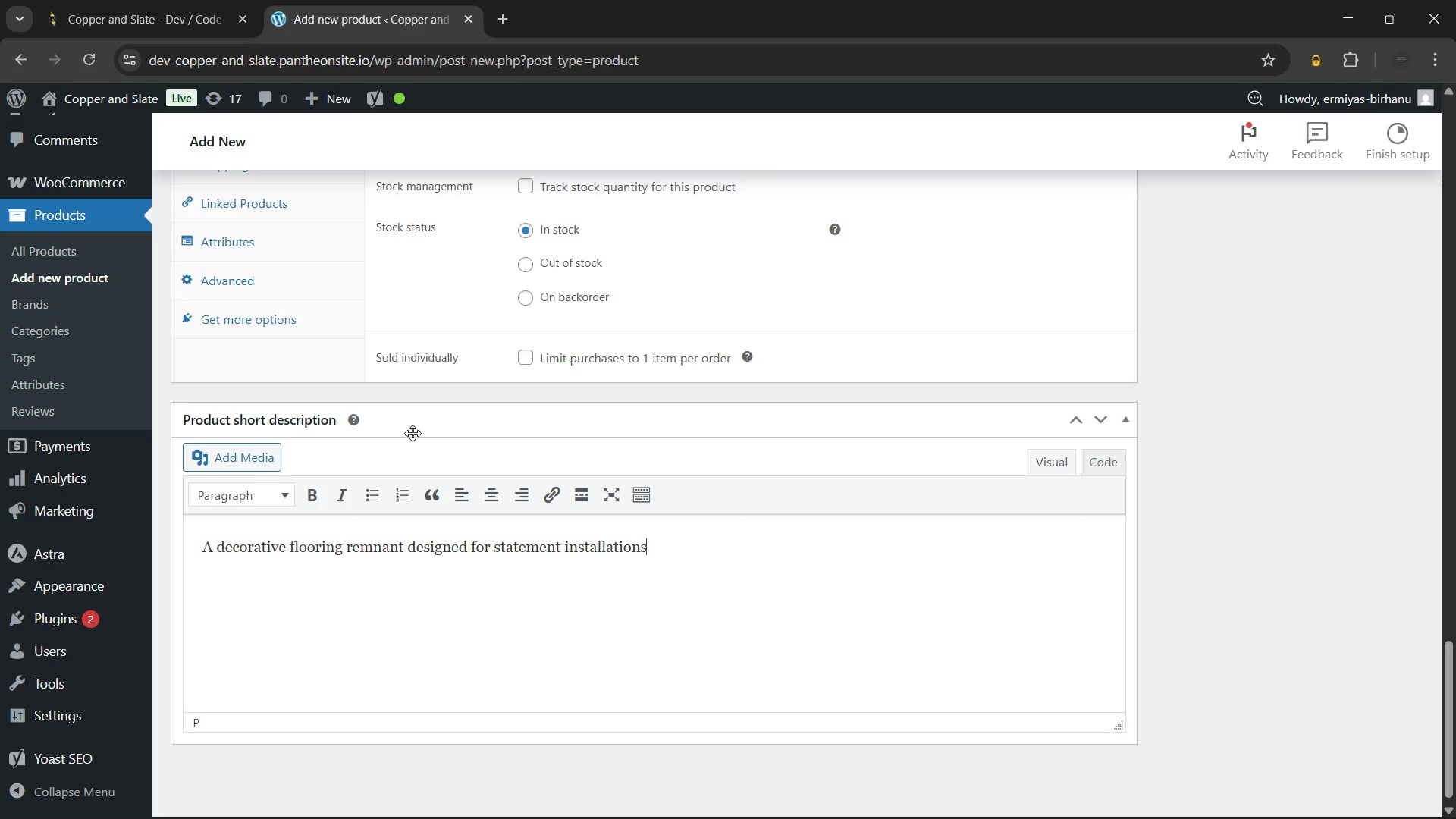 
type( and custom accents. Combines classic European patterning with modern, matte-finished durability.)
 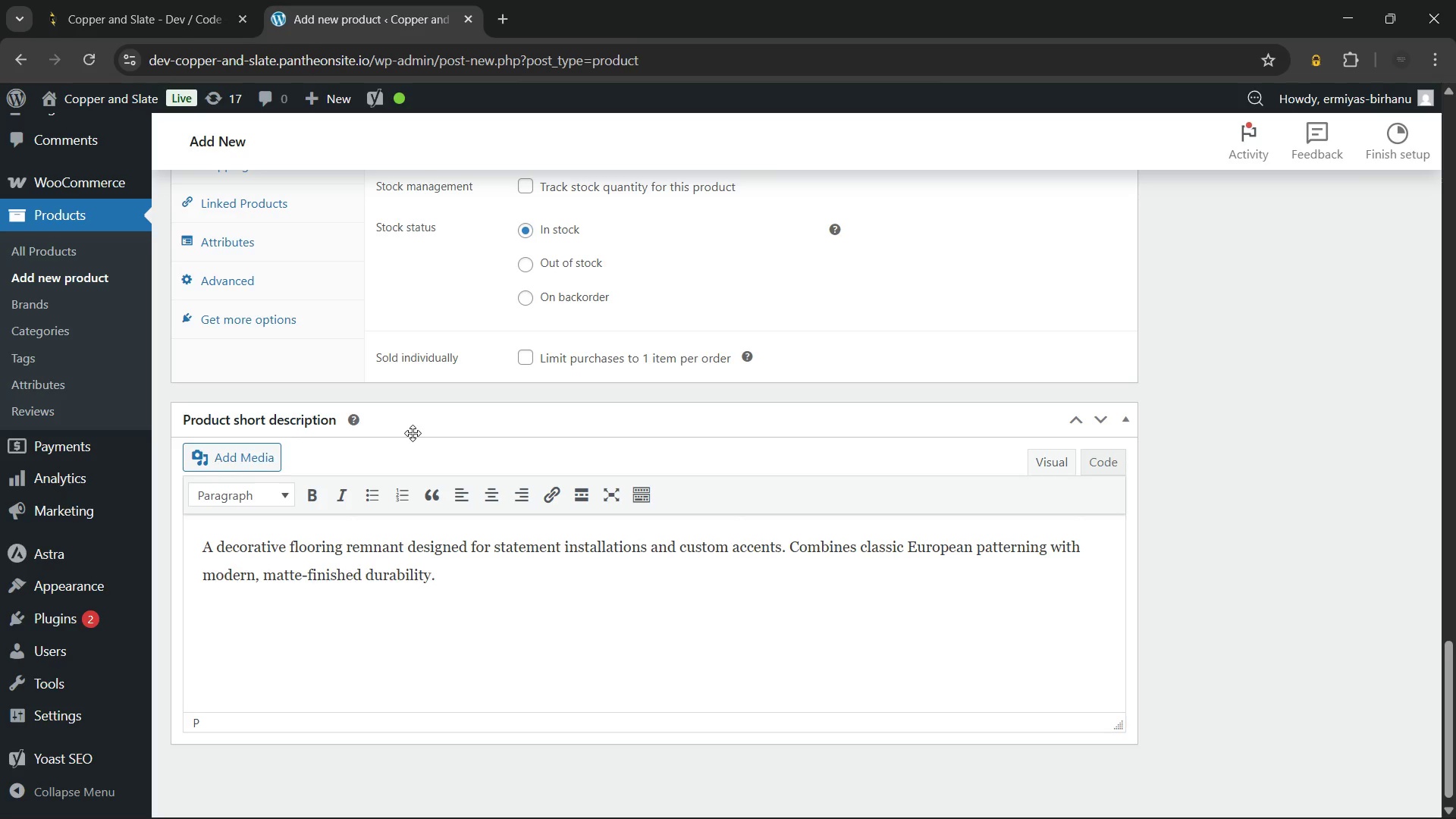 
key(Enter)
 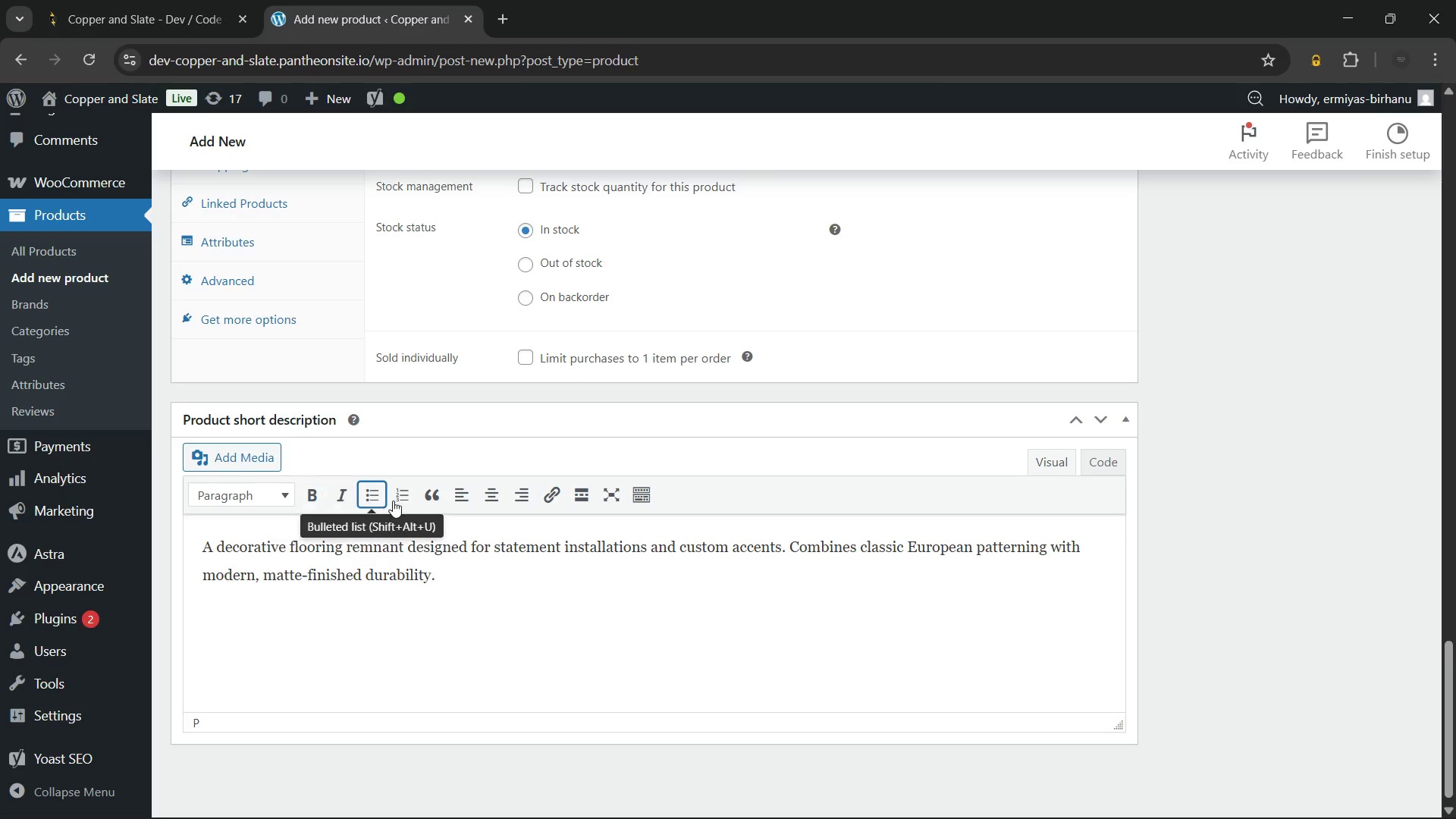 
left_click([378, 498])
 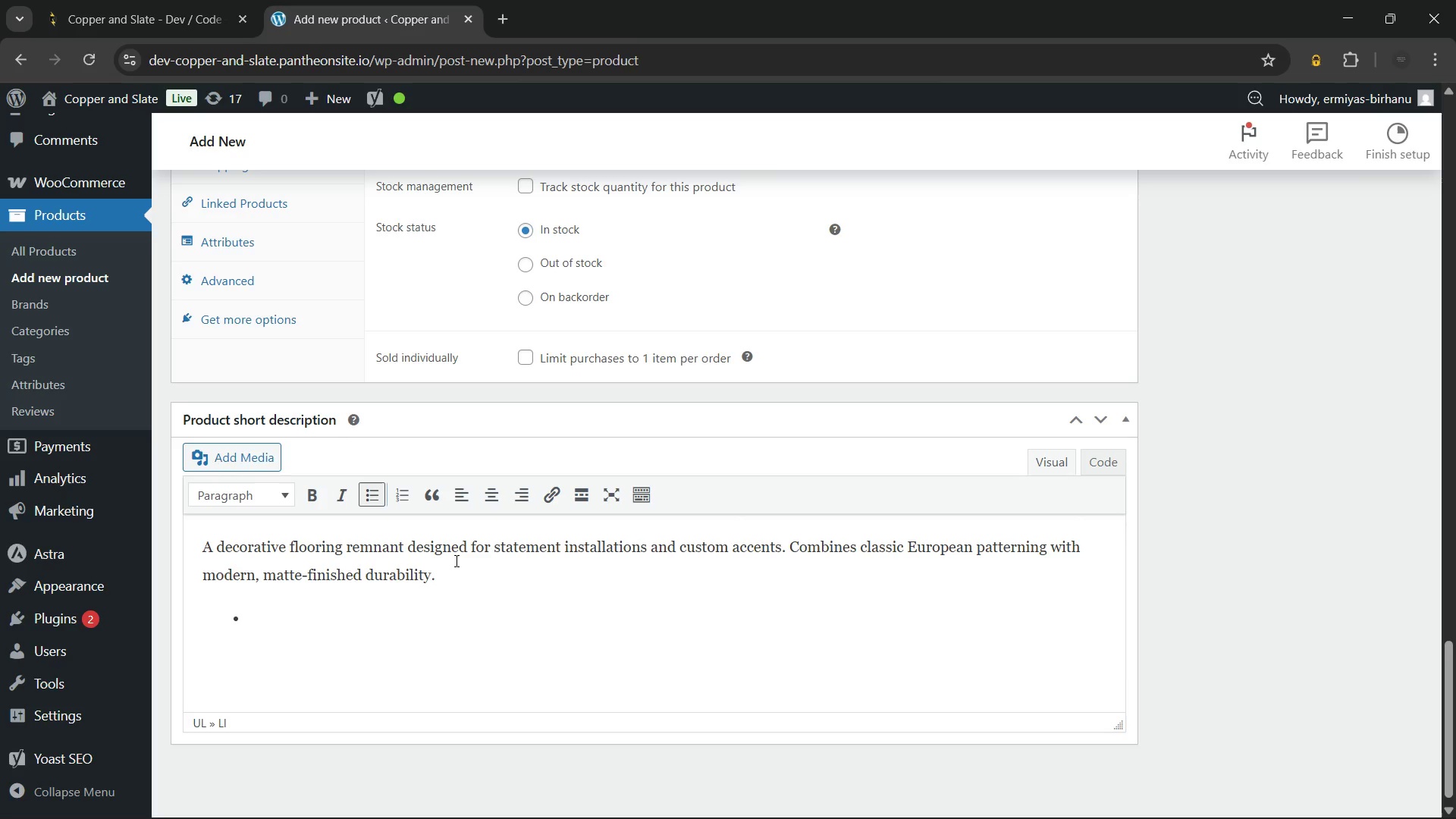 
type(Weight Class: Medium / )
 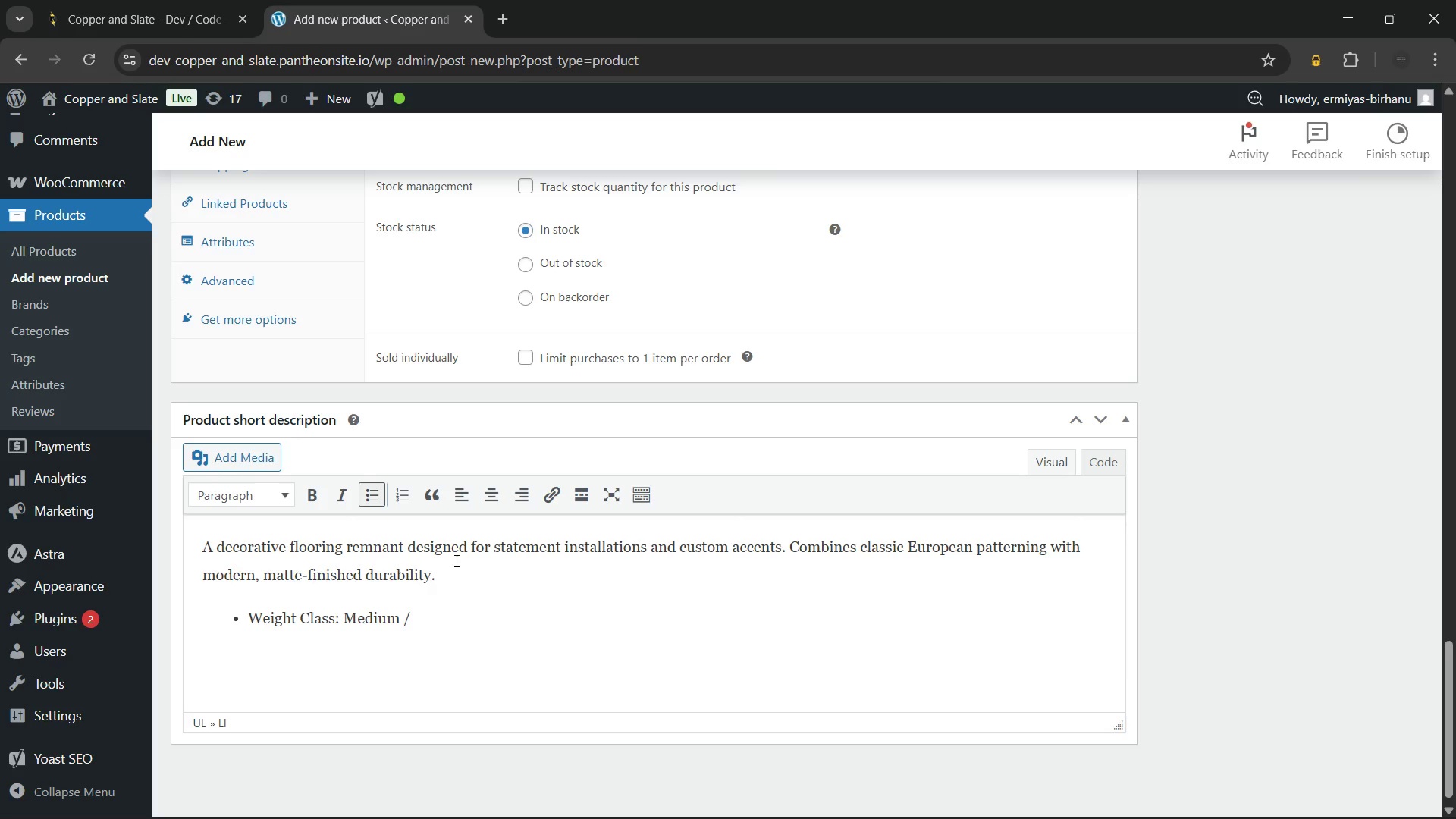 
type(35-50 lbs)
 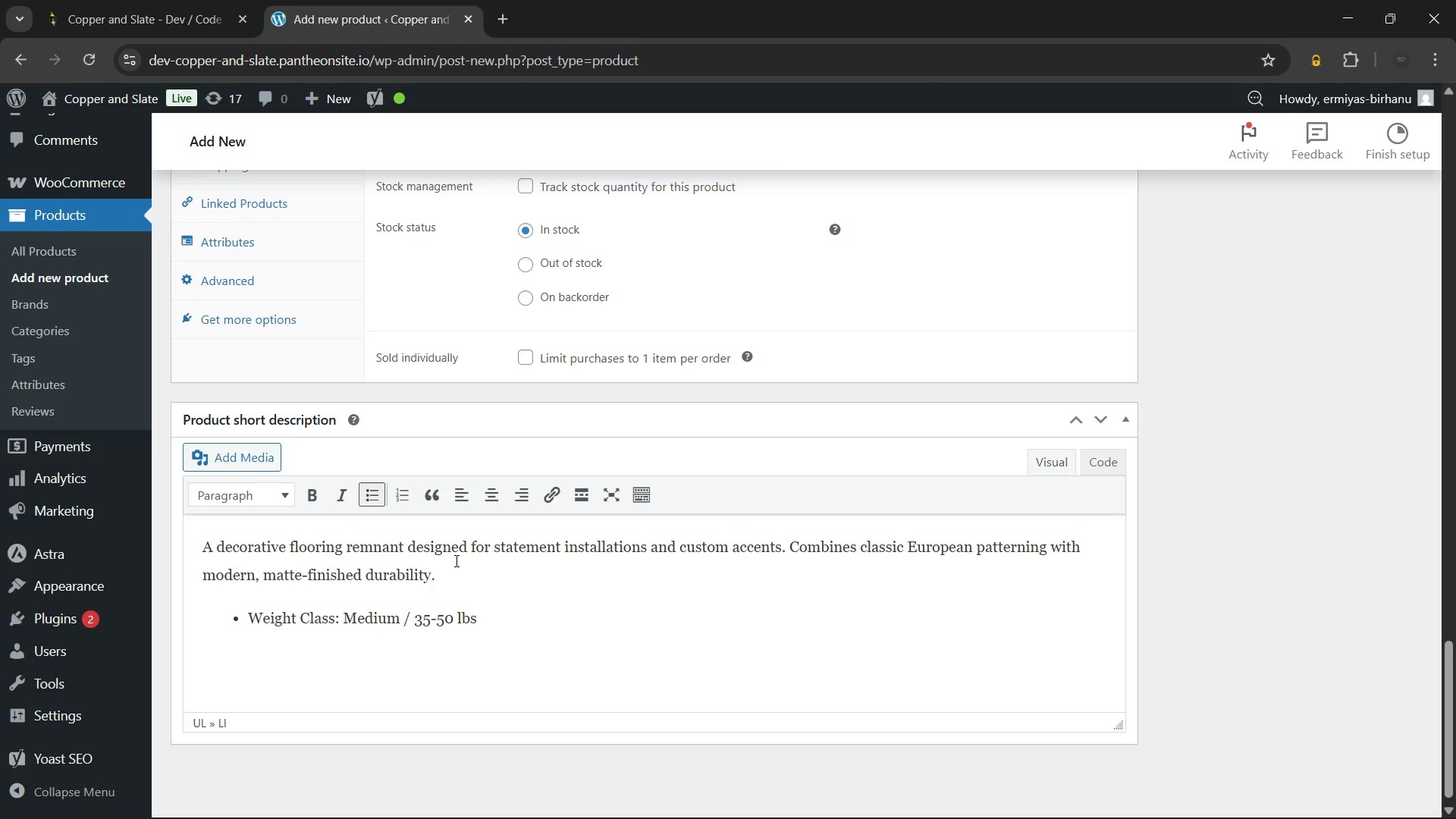 
key(Enter)
 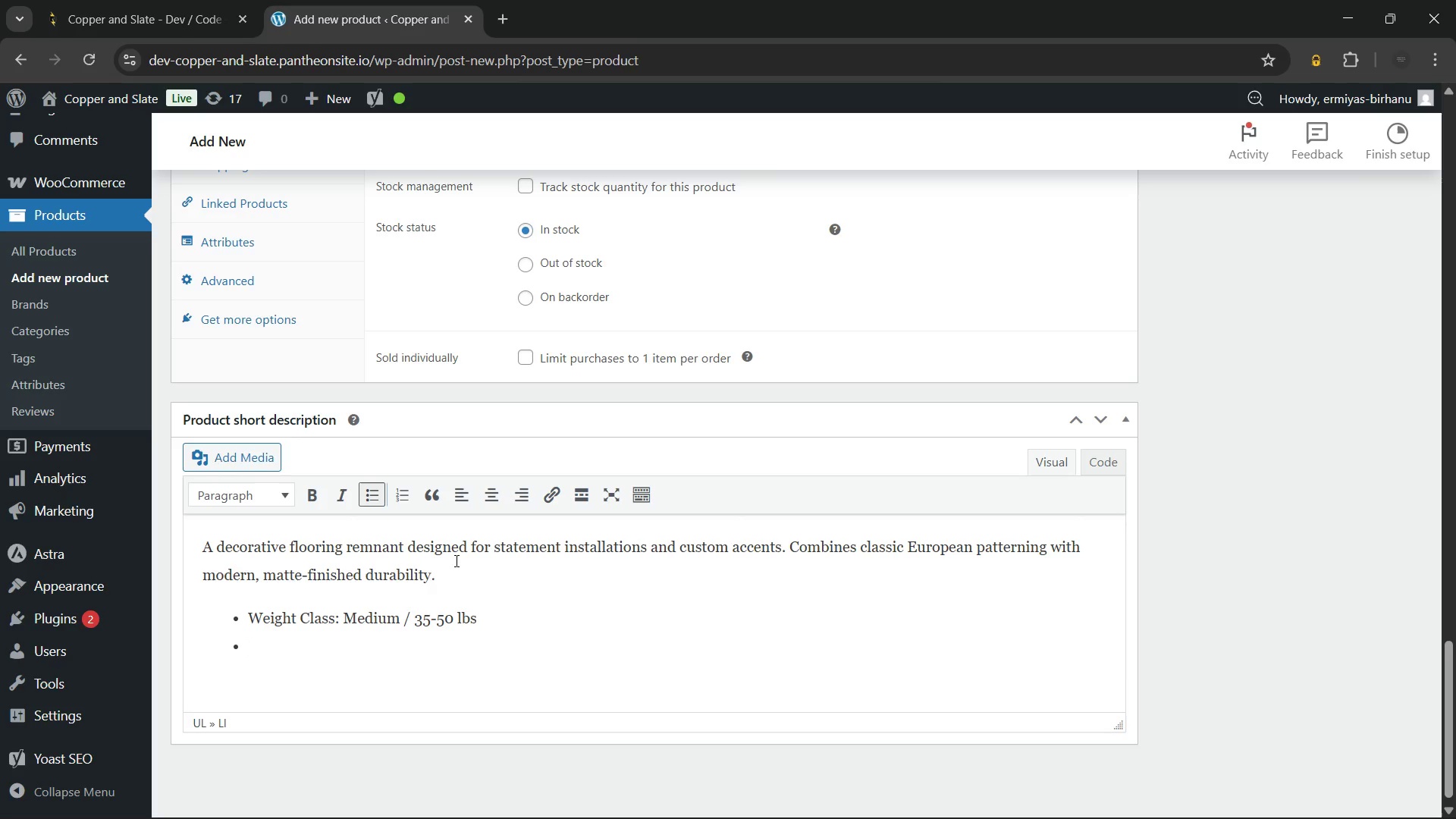 
type(Surface i)
key(Backspace)
type(Finish: Matte Pre-Fii)
key(Backspace)
type(nished)
 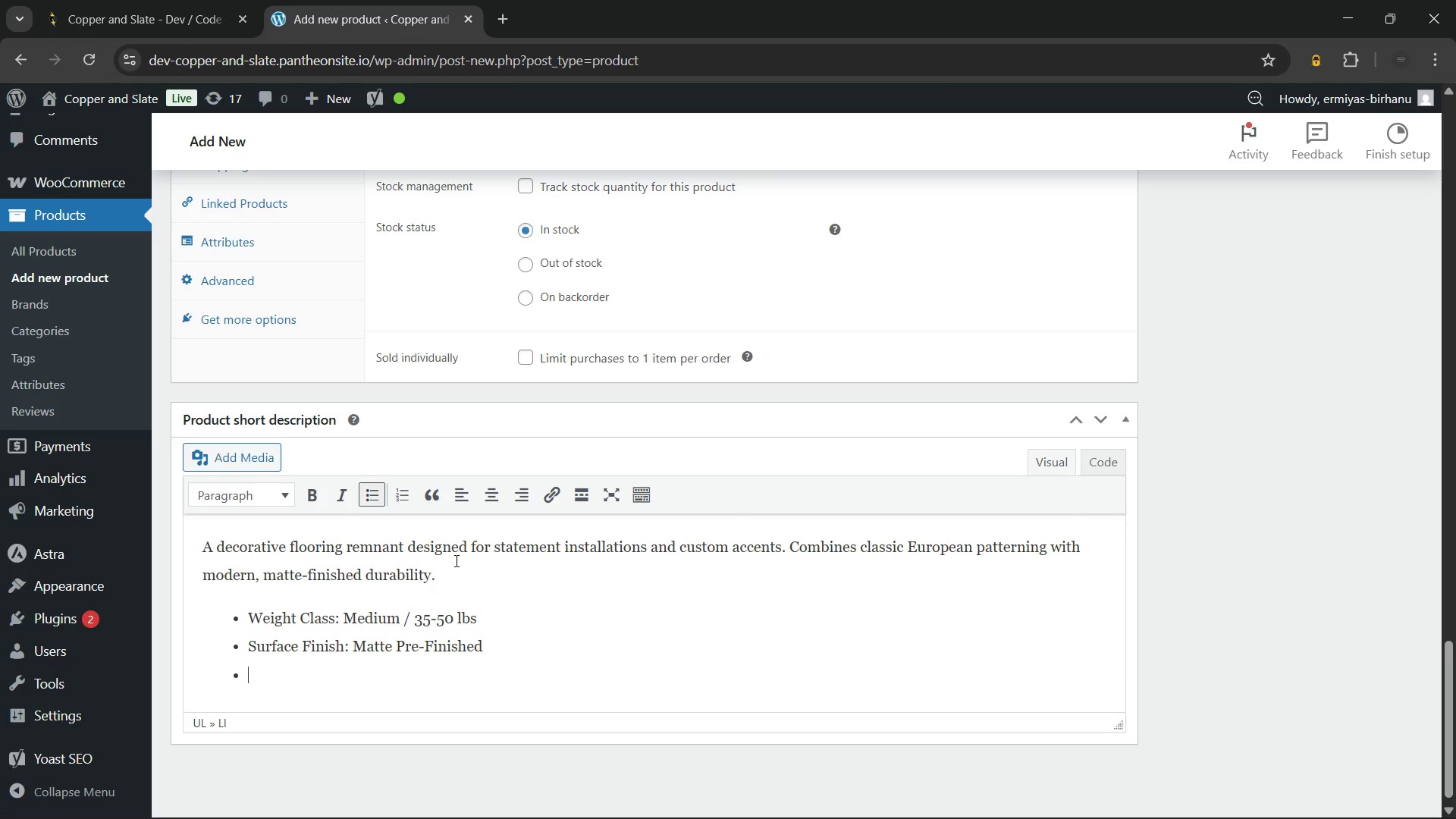 
 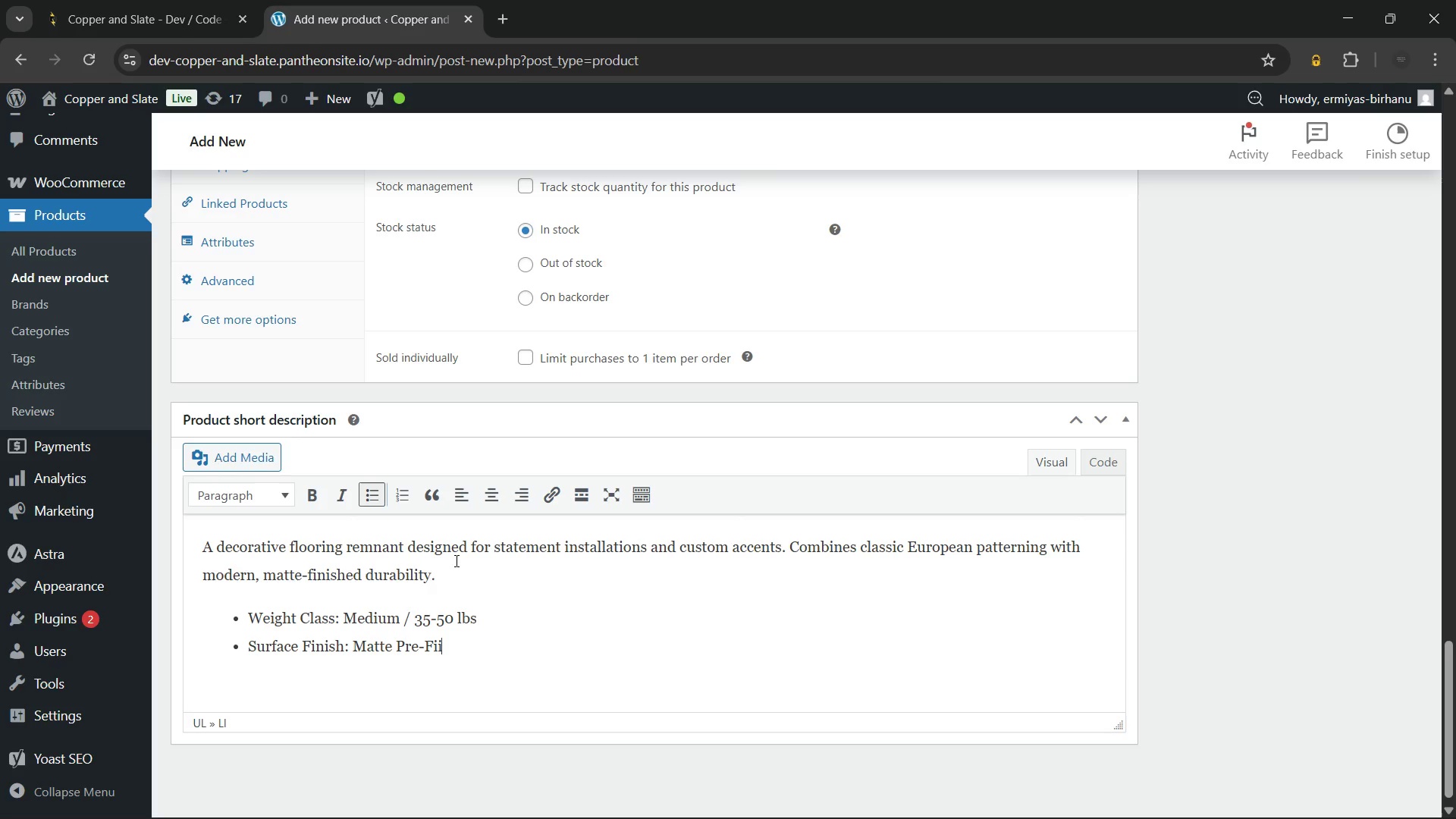 
key(Enter)
 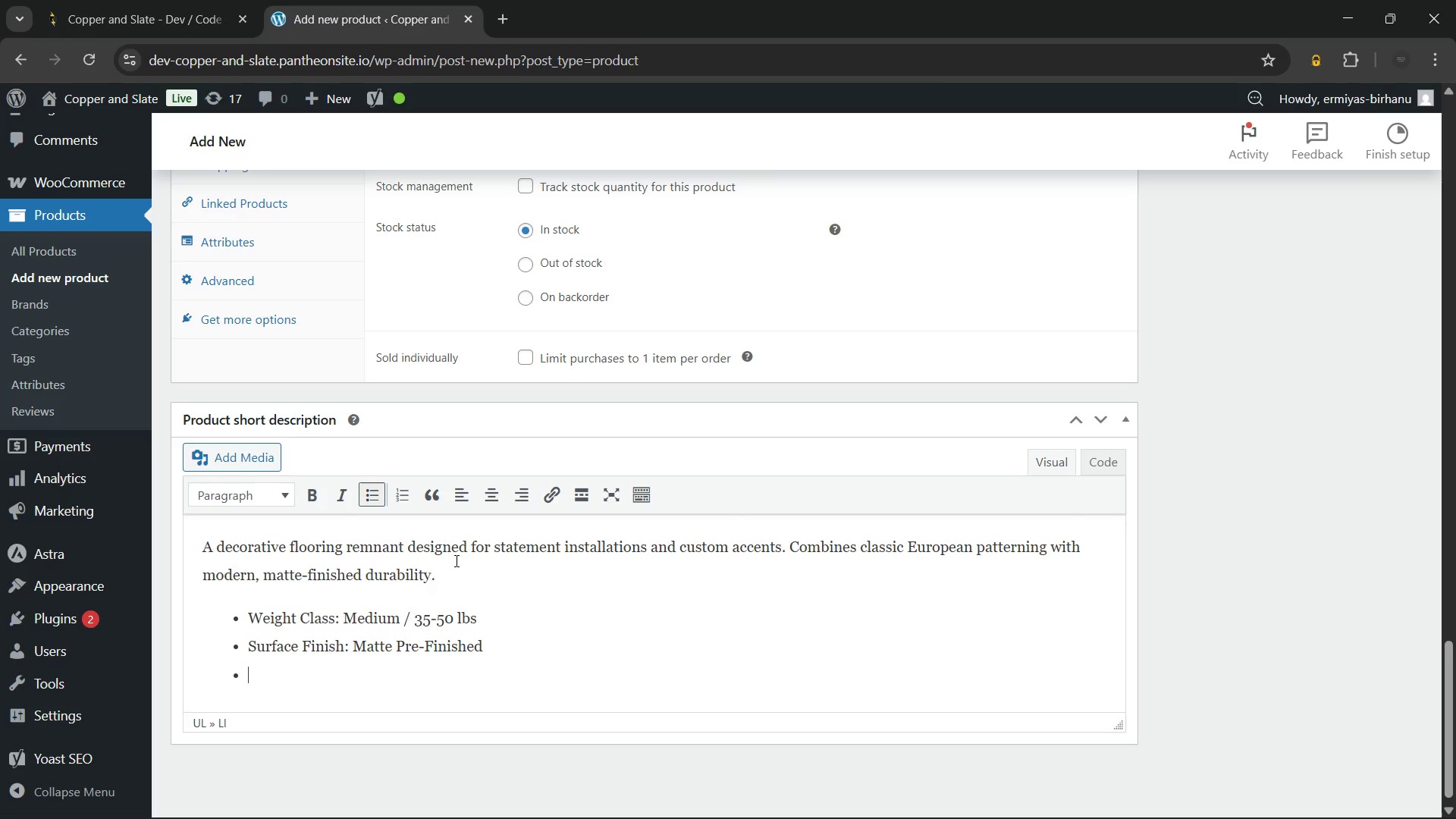 
type(Original Project Source: )
 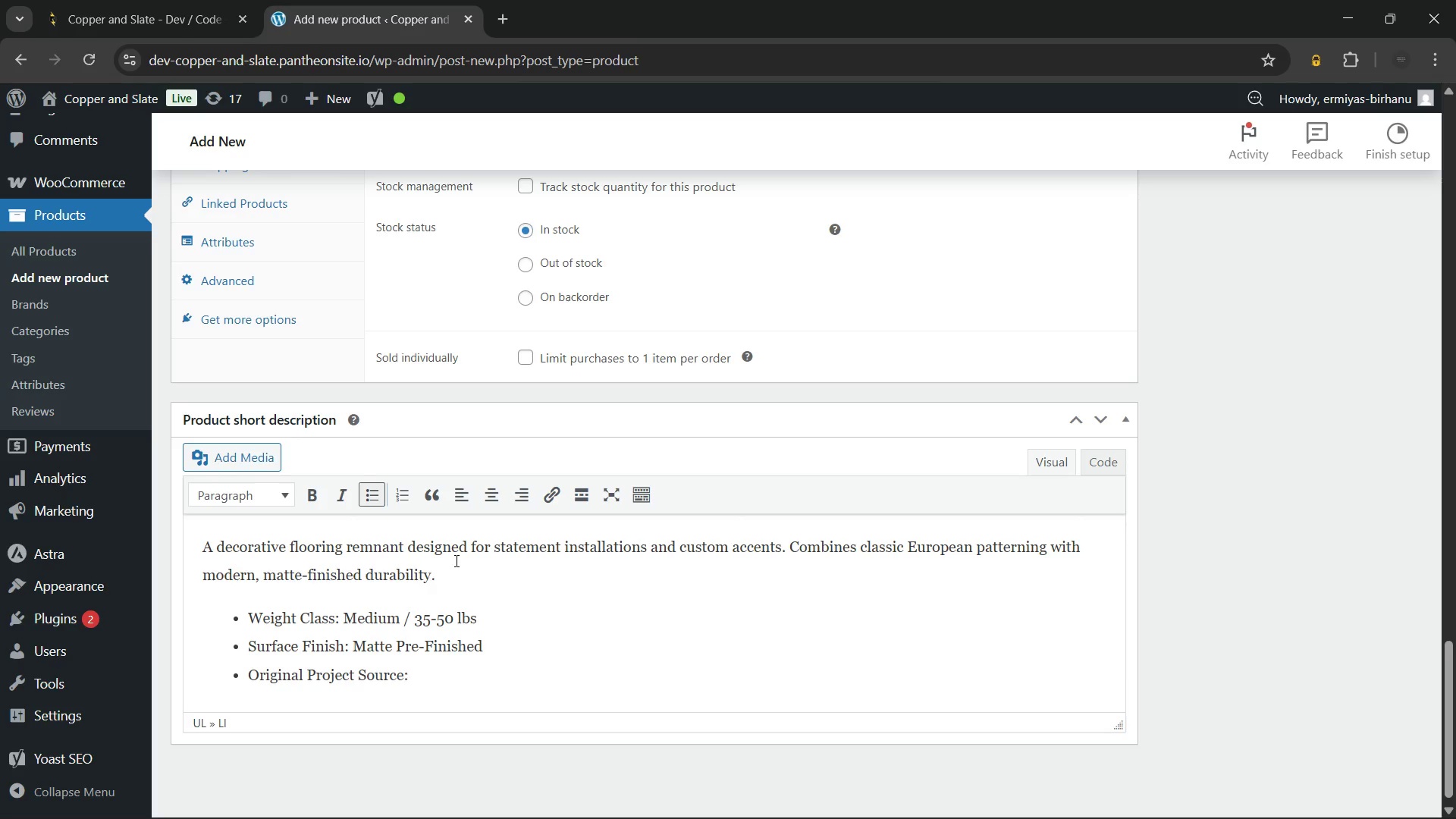 
wait(5.52)
 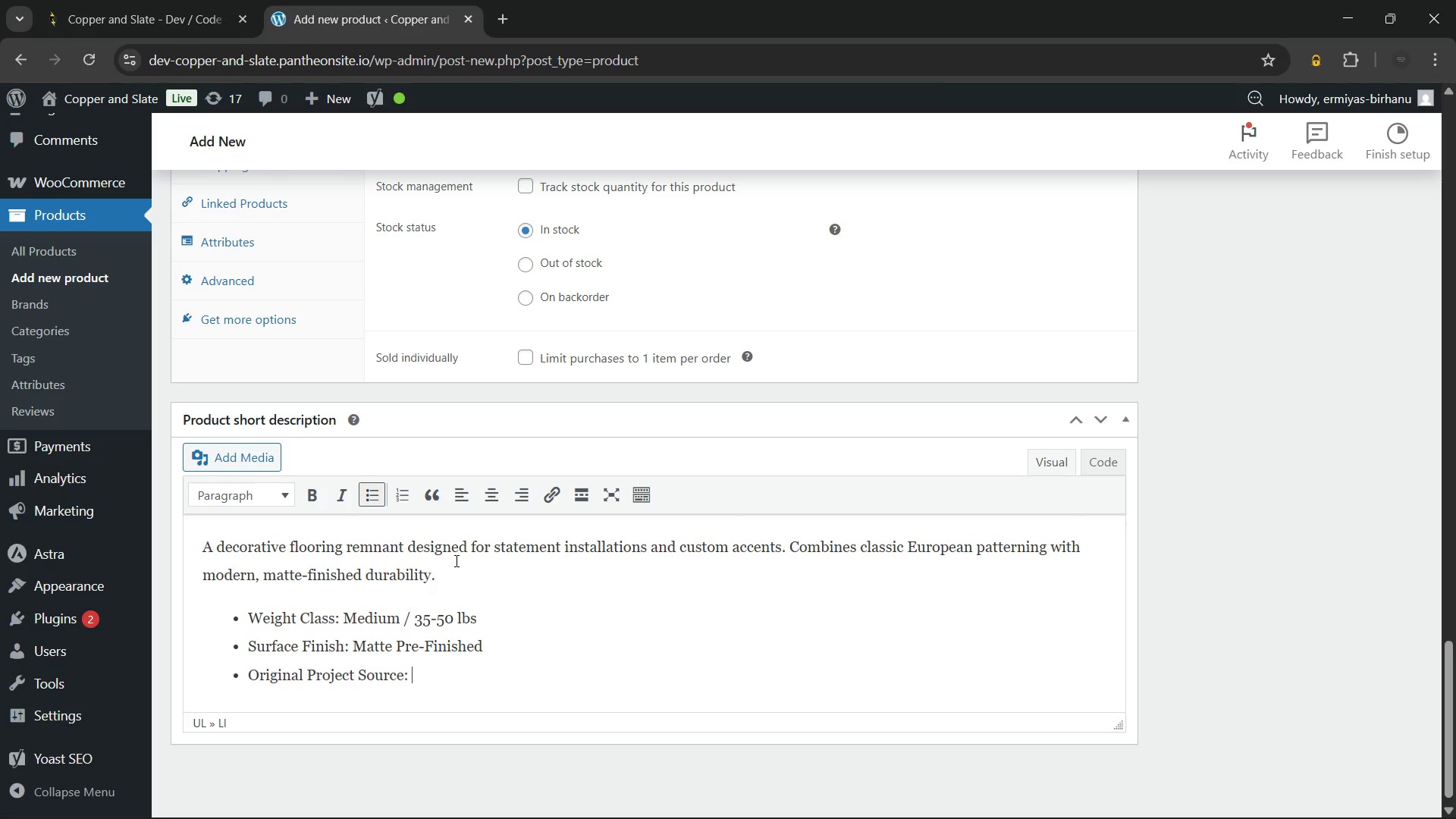 
type(Lakeview Estate)
 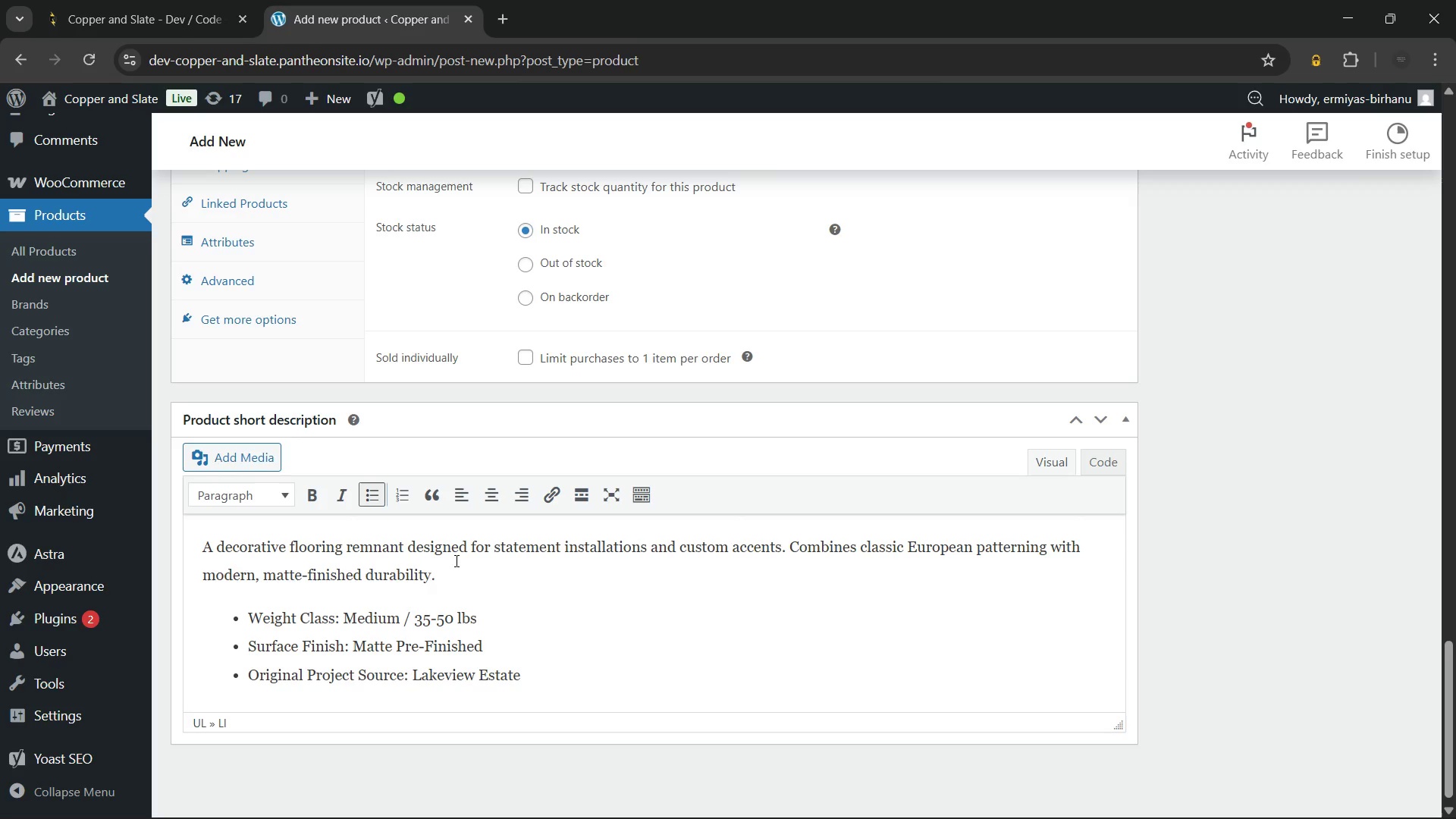 
left_click_drag(start_coordinate=[409, 676], to_coordinate=[202, 676])
 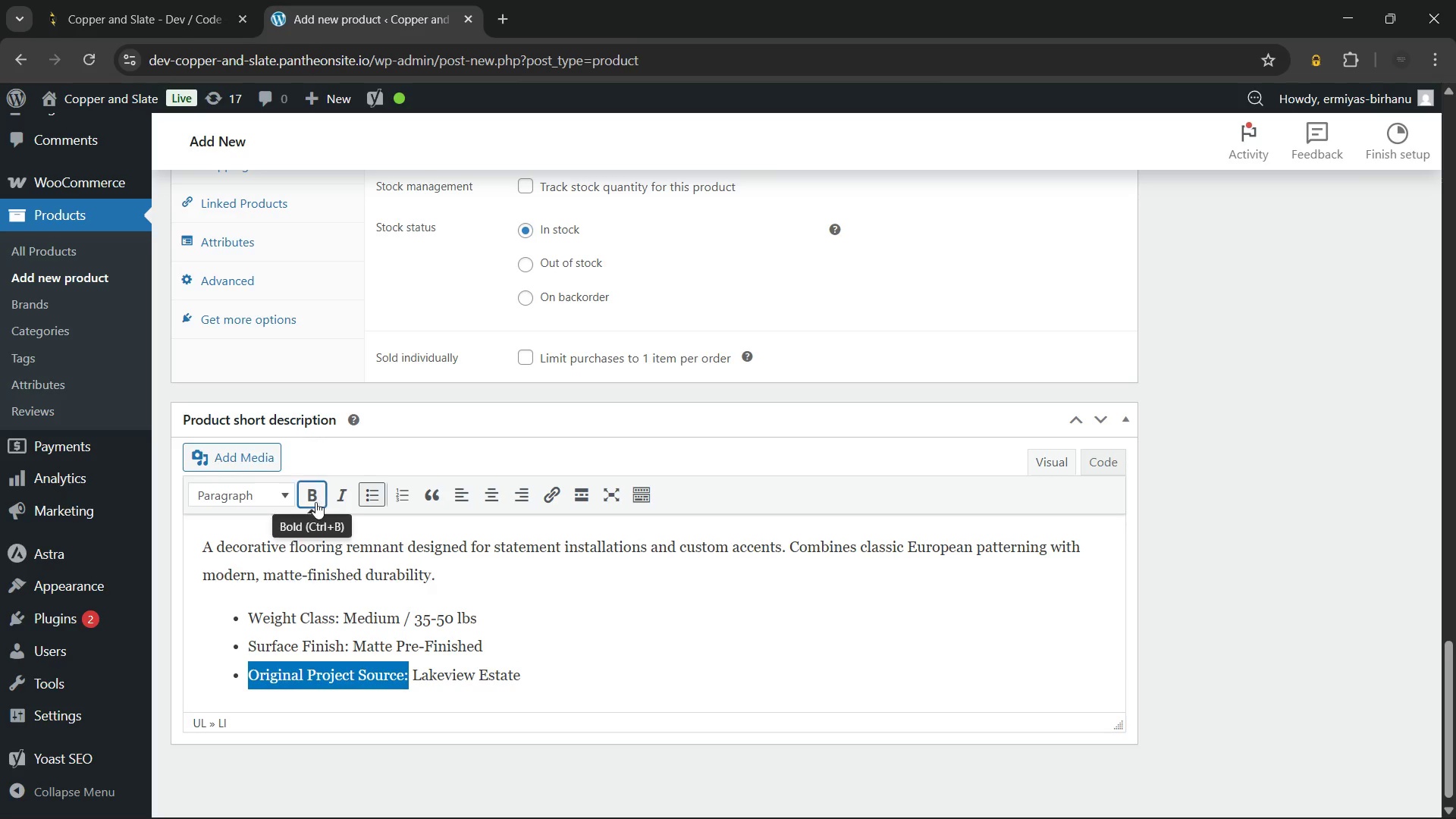 
left_click([315, 502])
 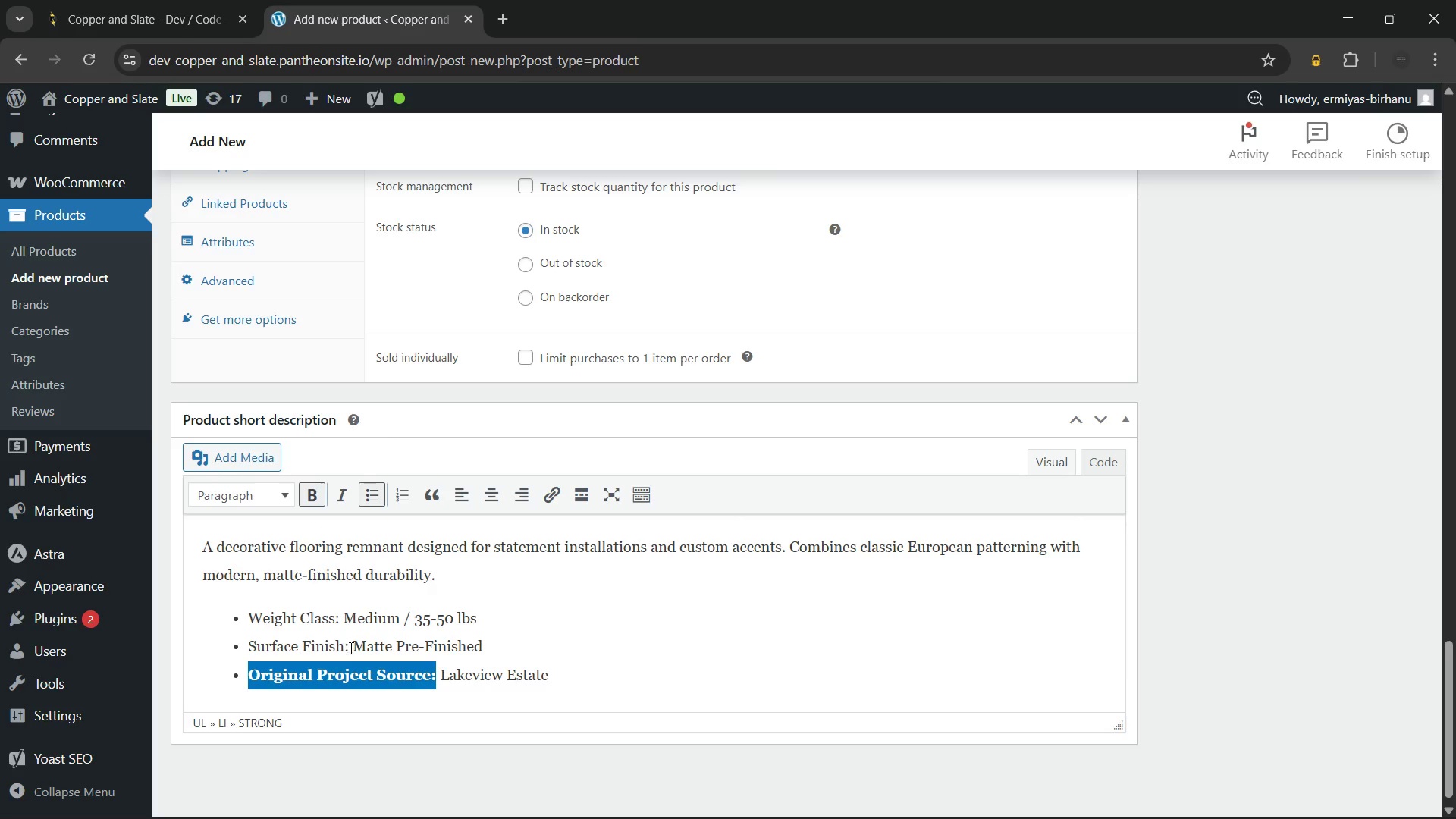 
left_click_drag(start_coordinate=[350, 649], to_coordinate=[218, 650])
 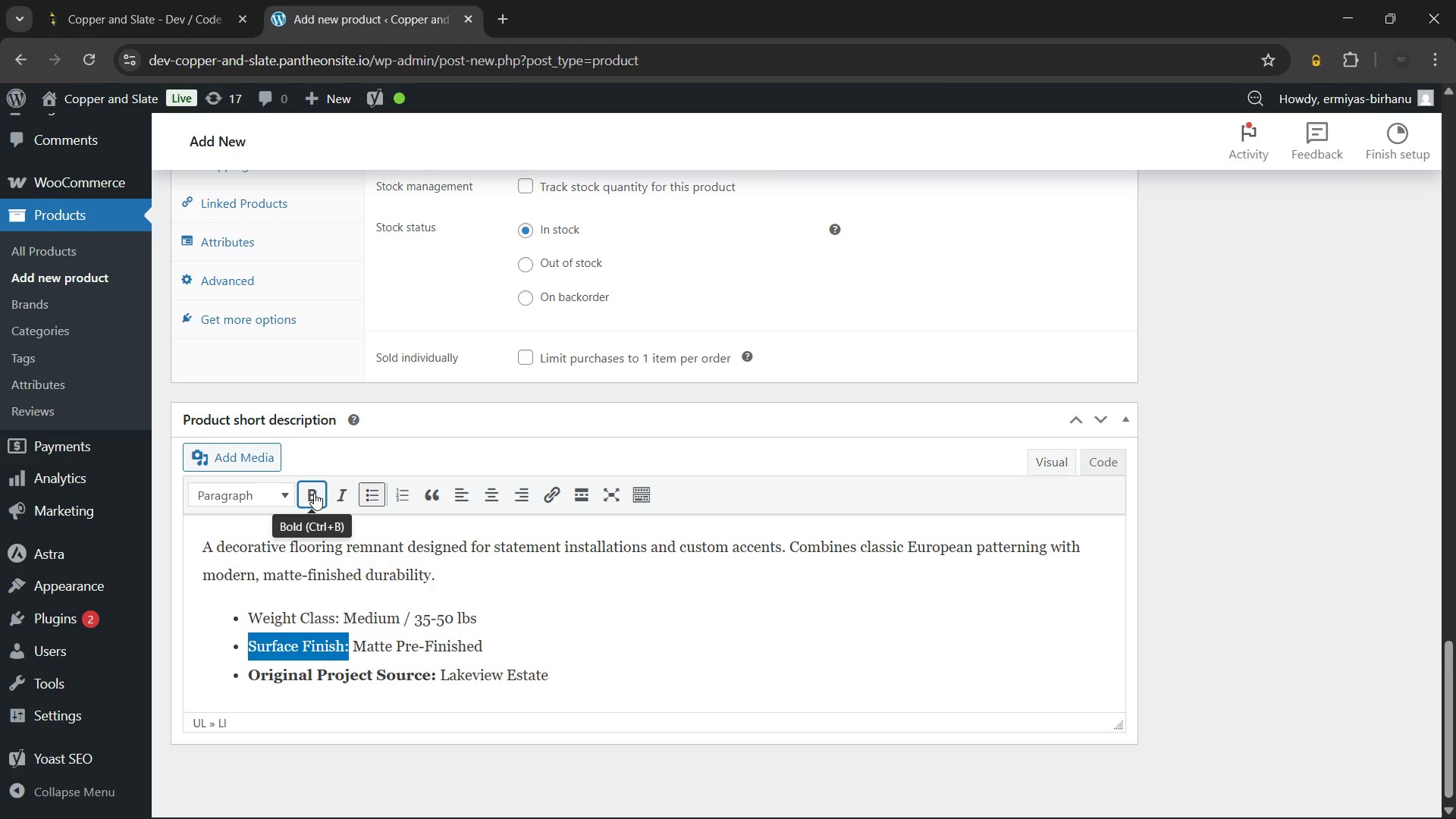 
left_click([314, 493])
 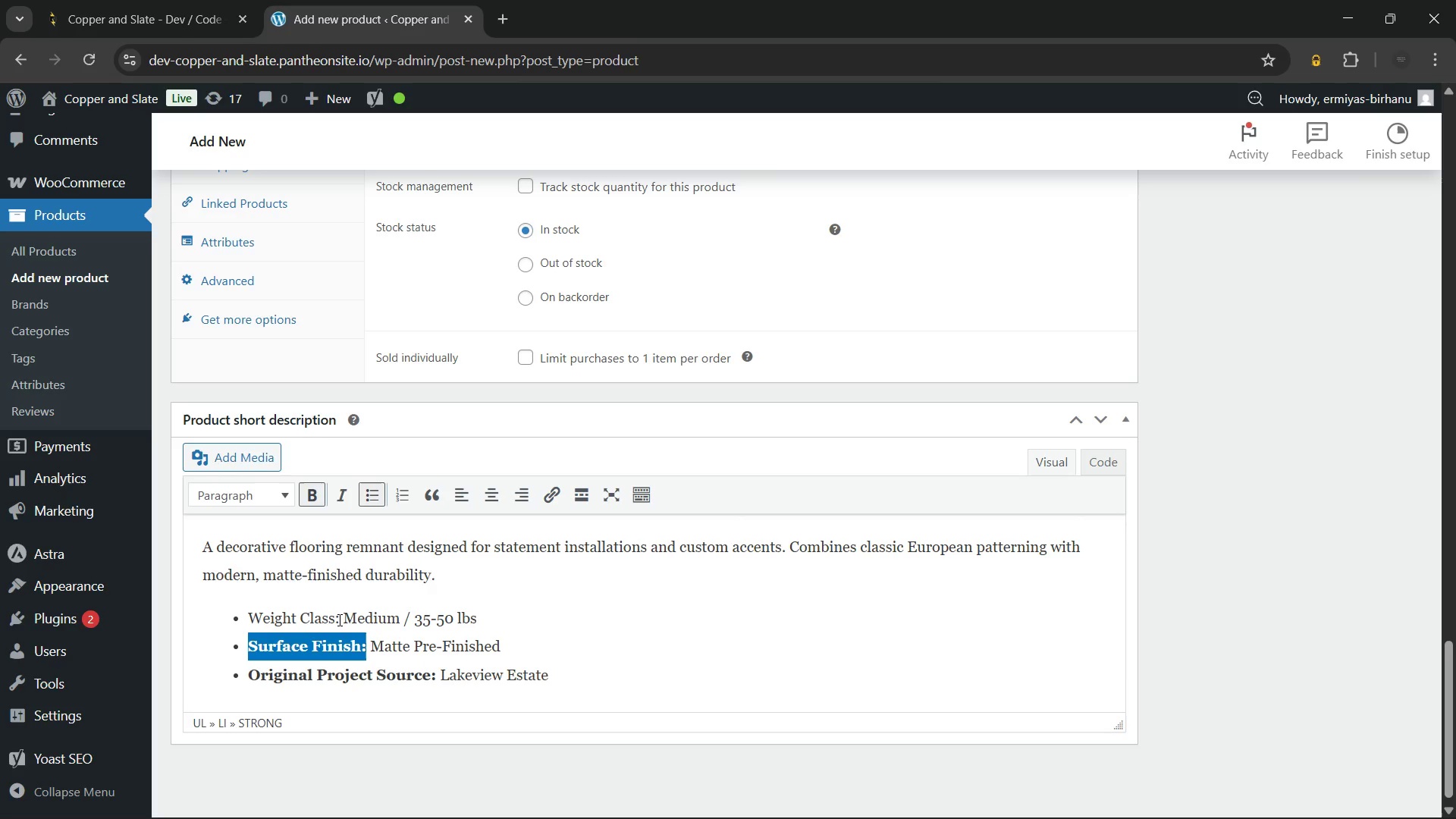 
left_click_drag(start_coordinate=[339, 619], to_coordinate=[221, 615])
 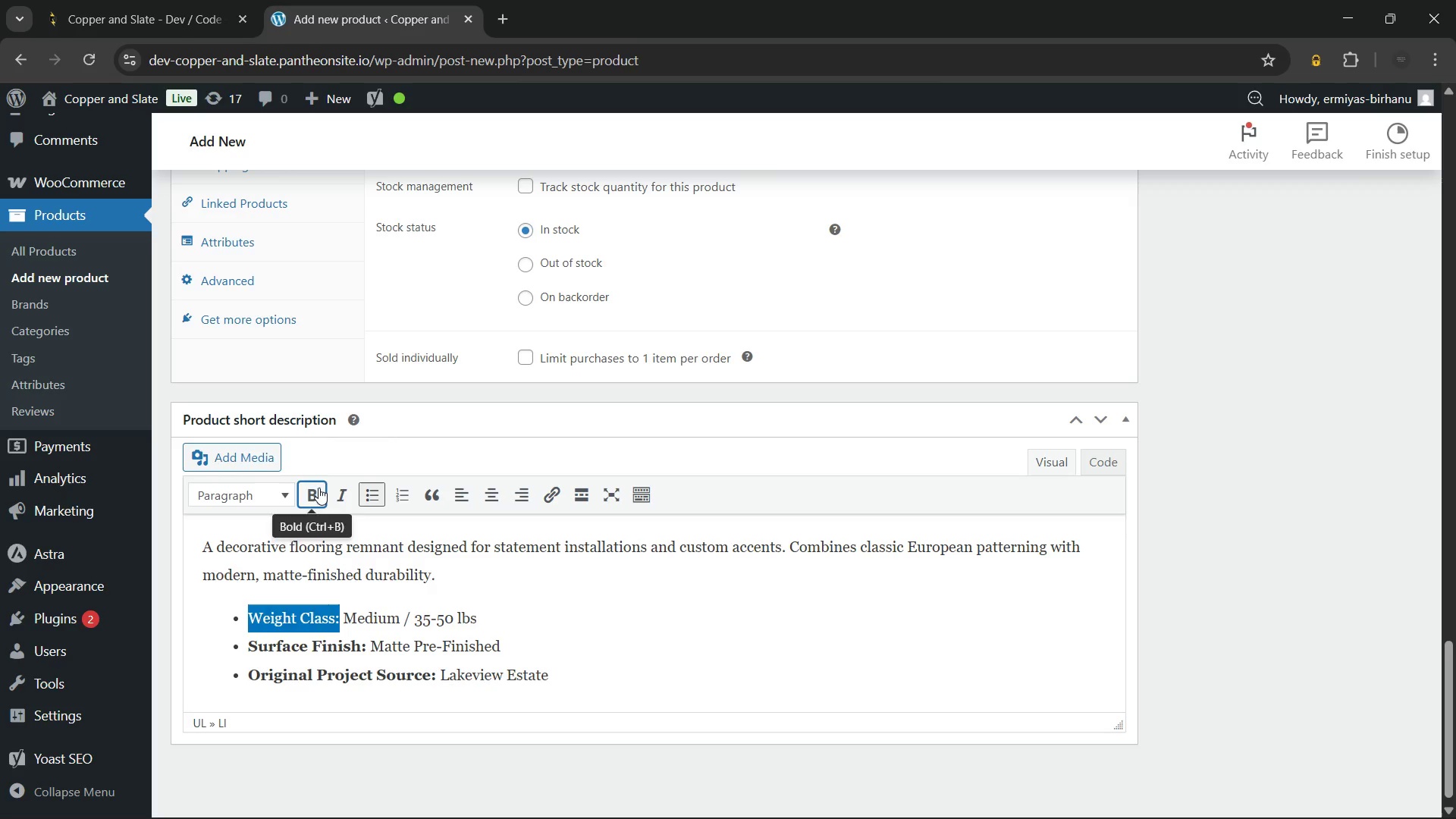 
left_click([318, 488])
 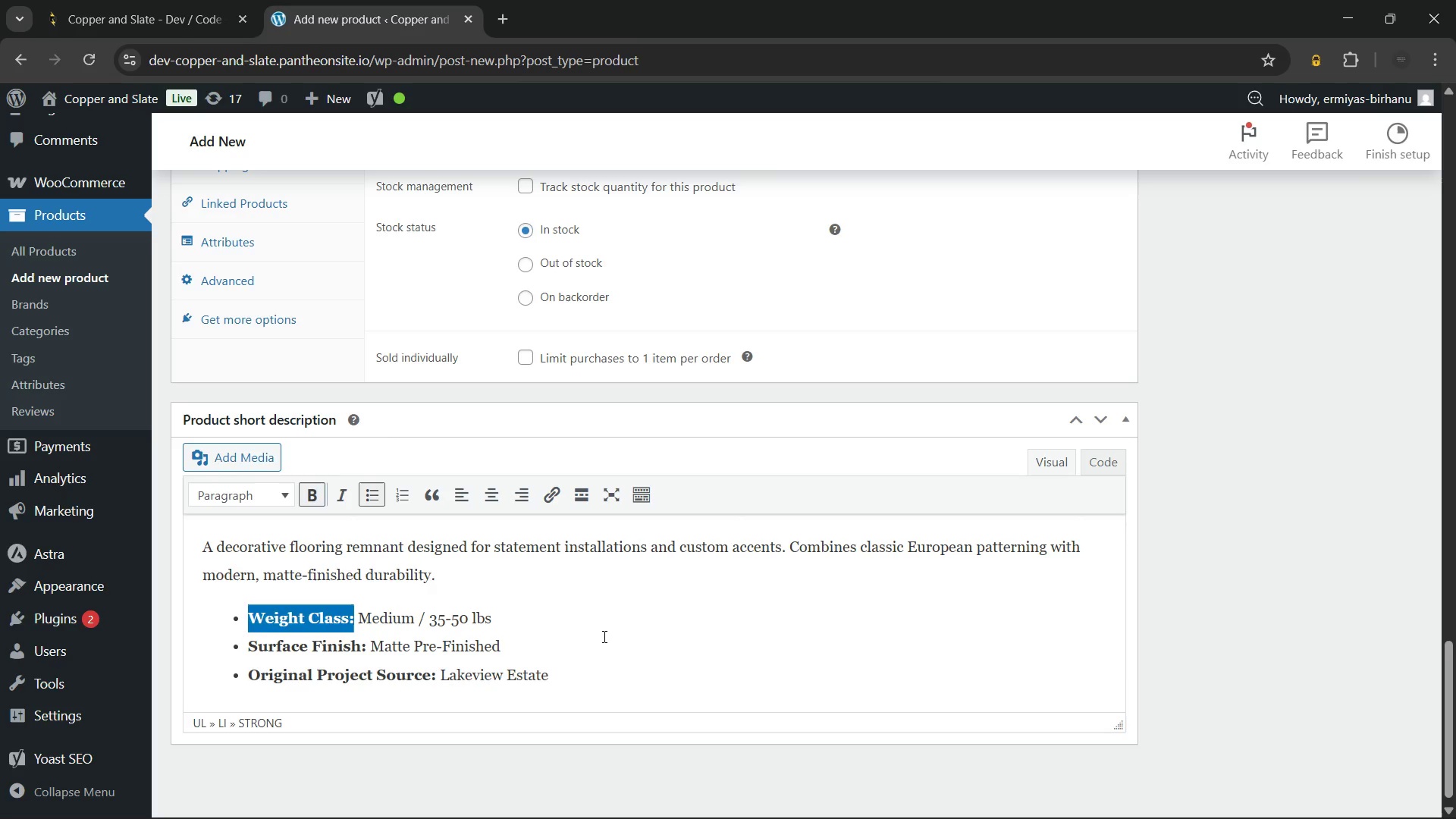 
left_click([603, 636])
 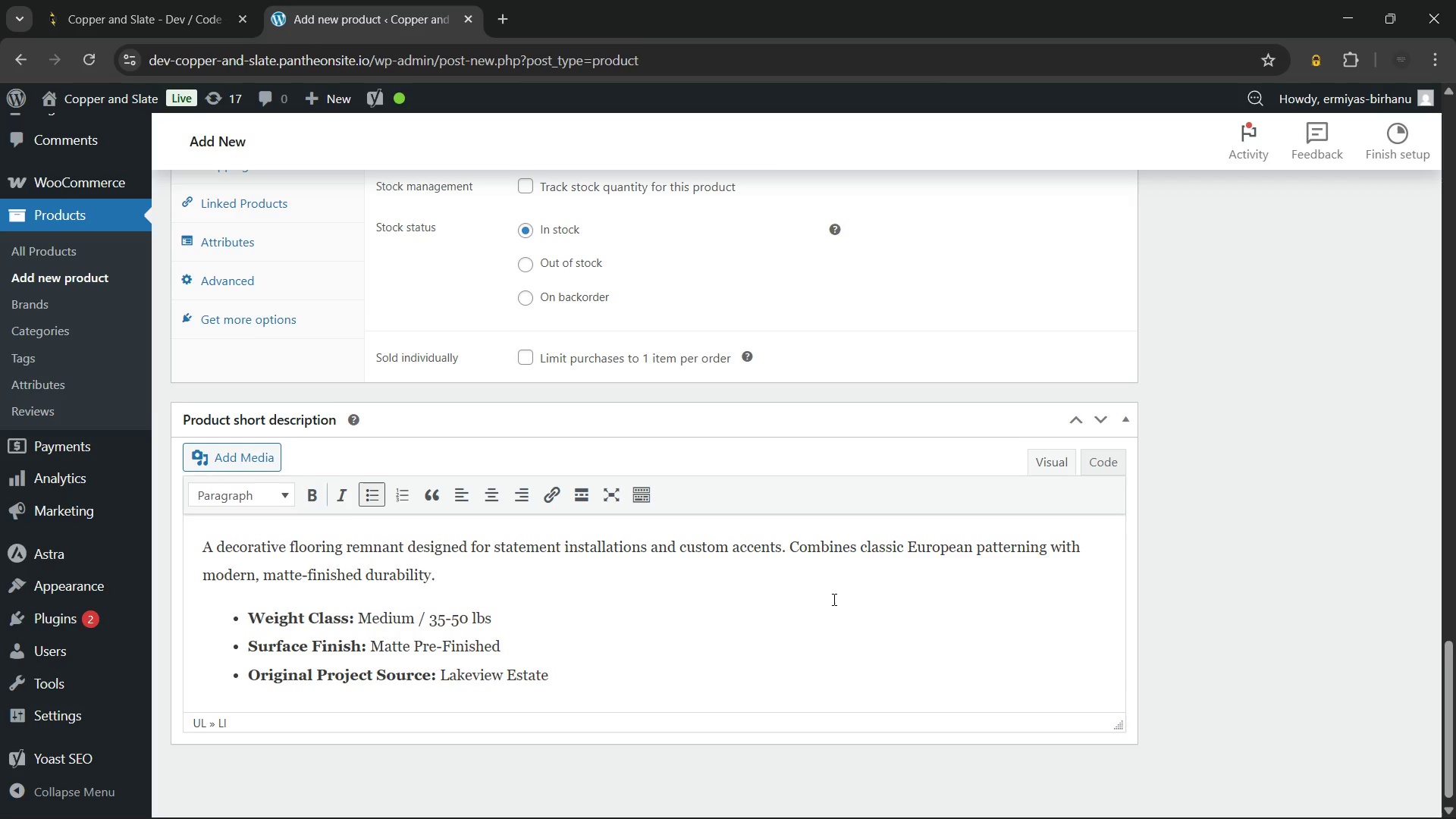 
scroll: coordinate [833, 599], scroll_direction: up, amount: 2.0
 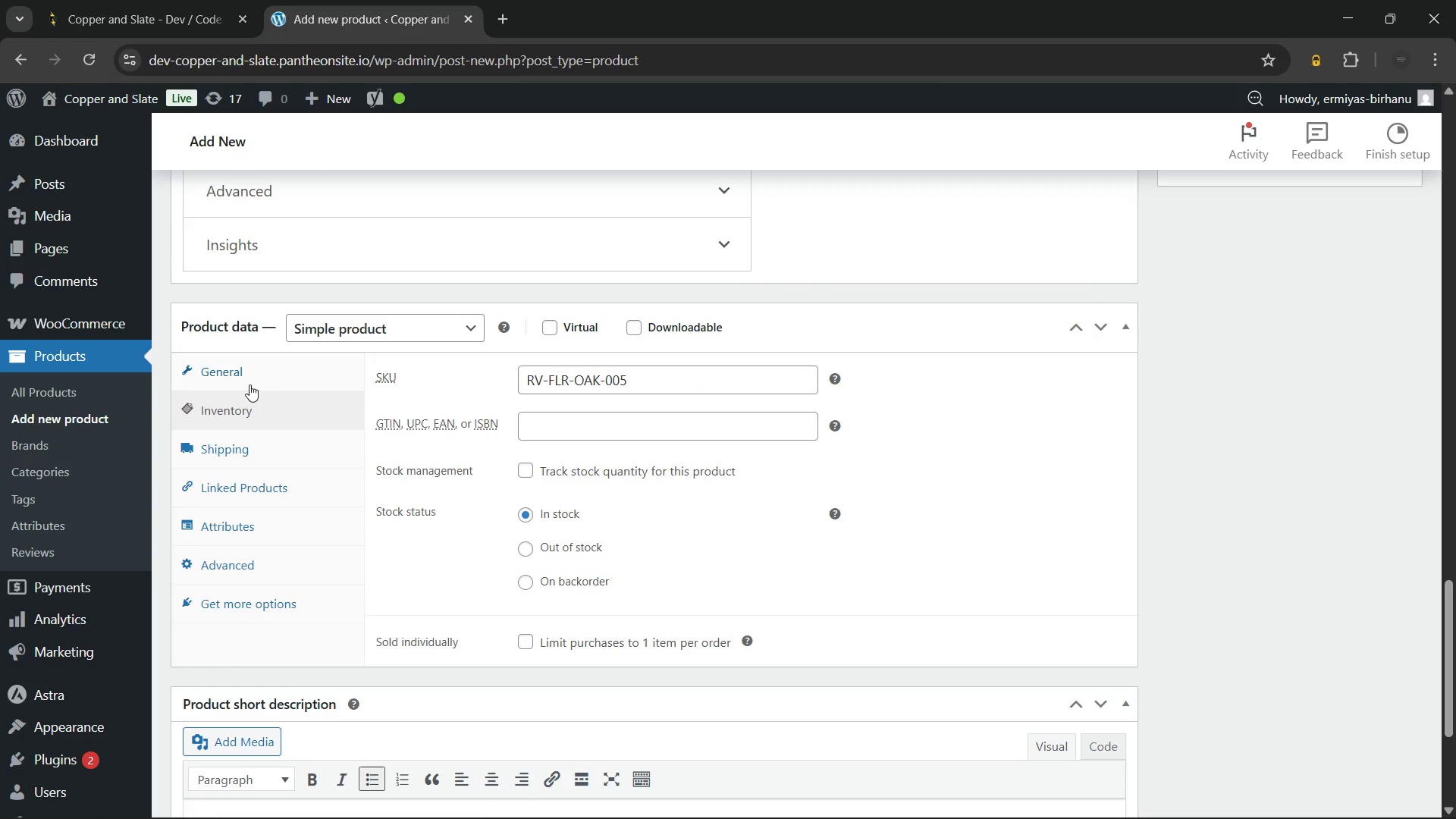 
left_click([260, 374])
 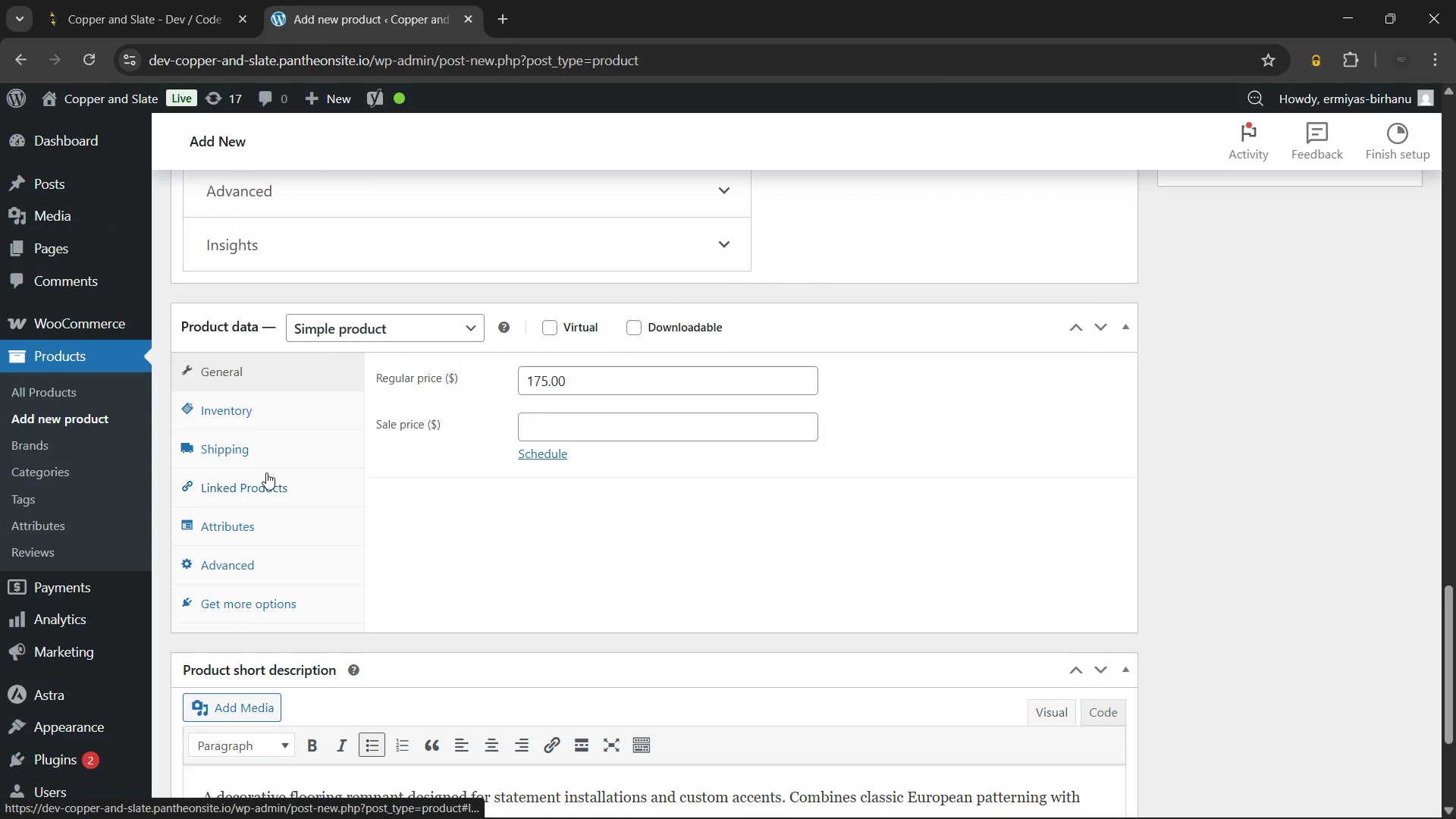 
left_click([263, 448])
 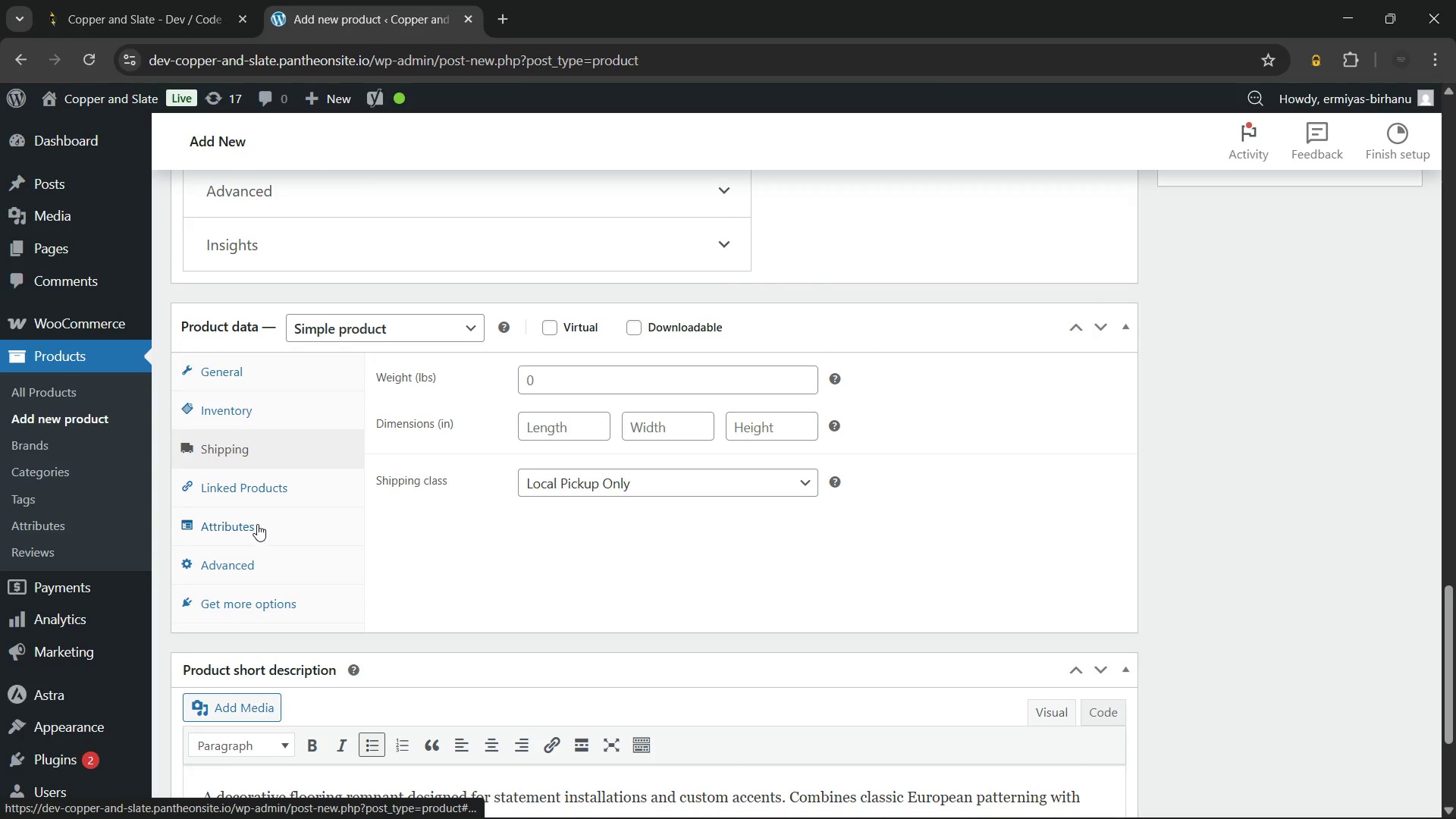 
left_click([257, 524])
 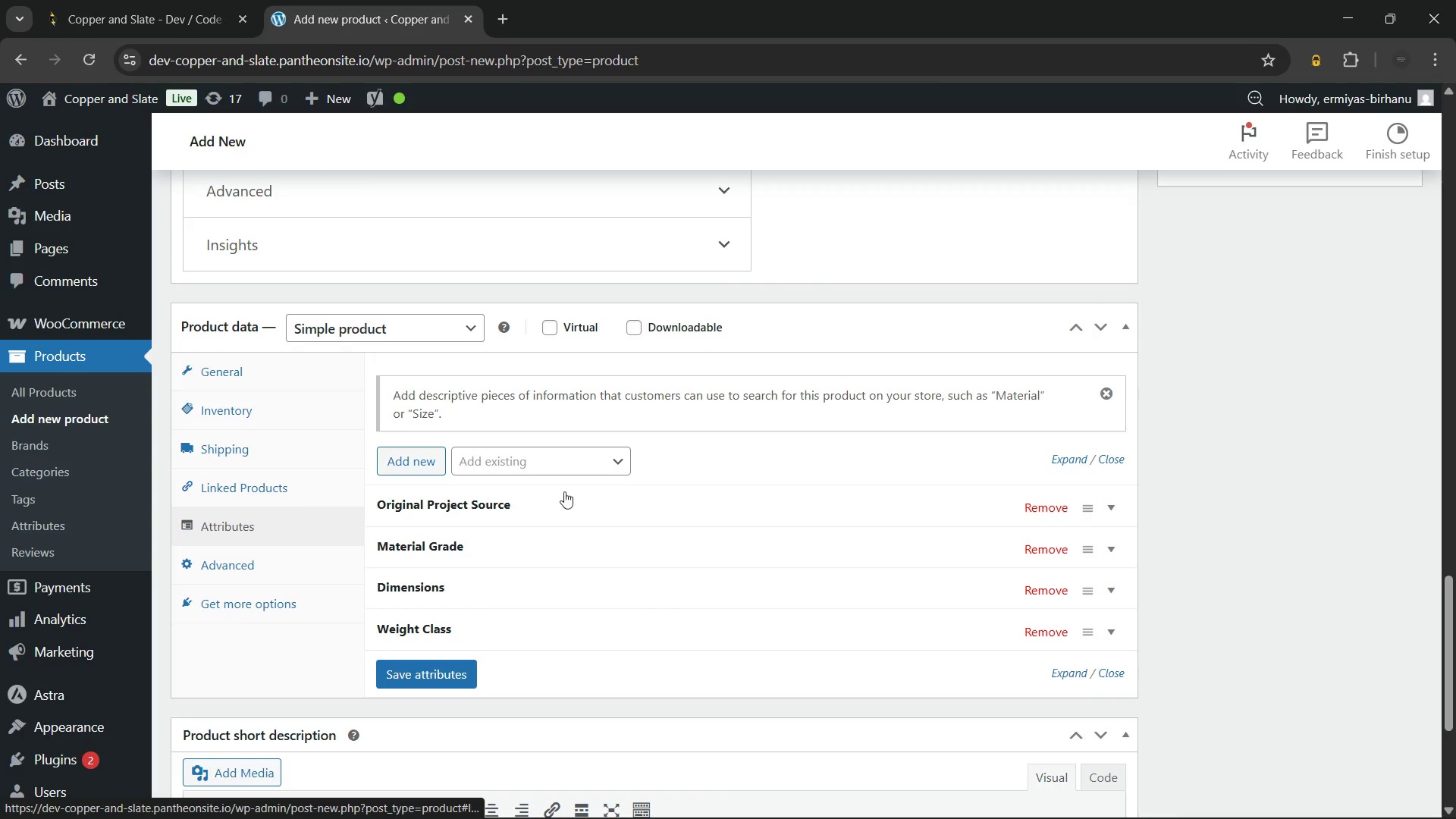 
scroll: coordinate [851, 450], scroll_direction: up, amount: 6.0
 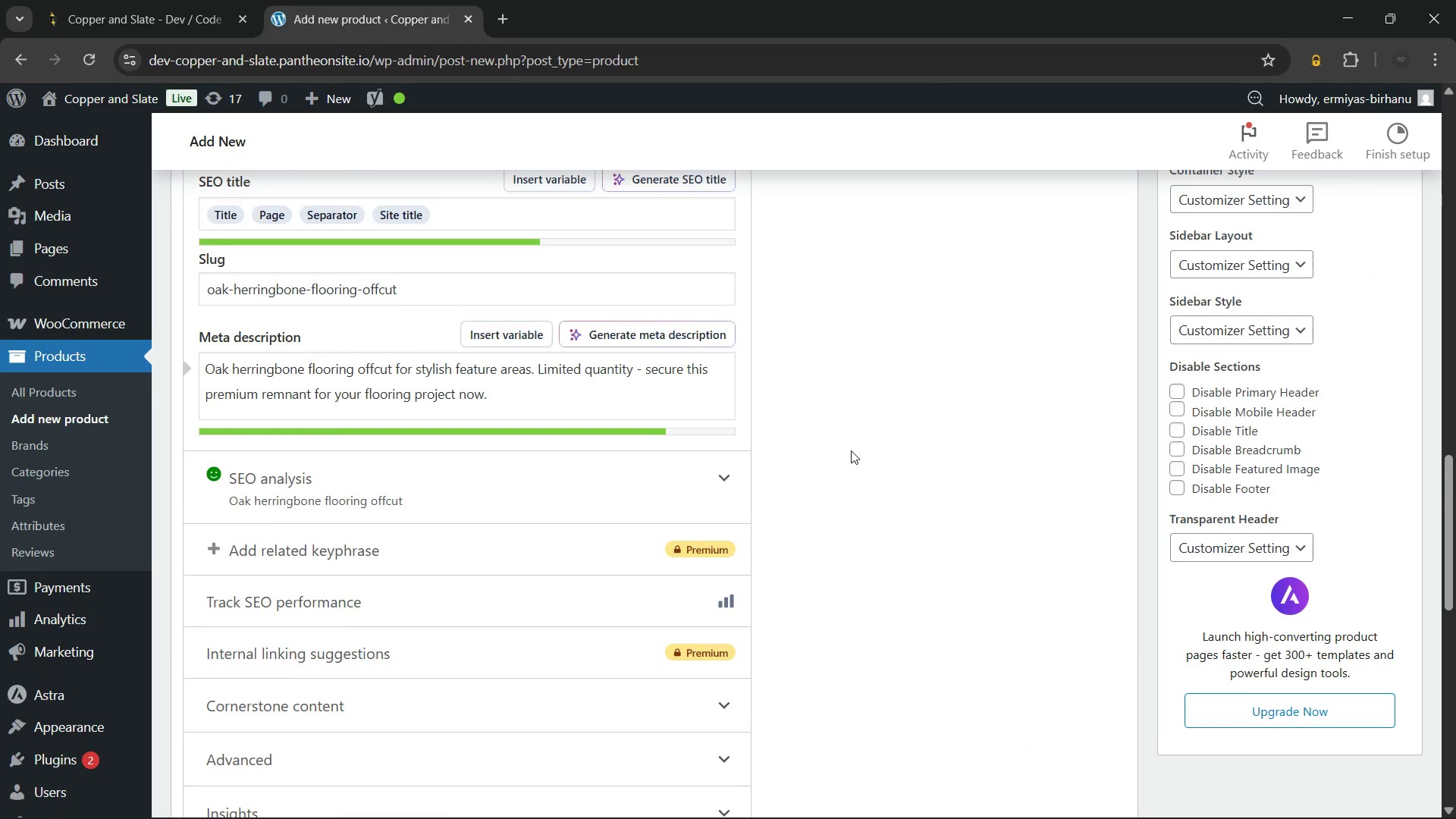 
scroll: coordinate [851, 450], scroll_direction: down, amount: 5.0
 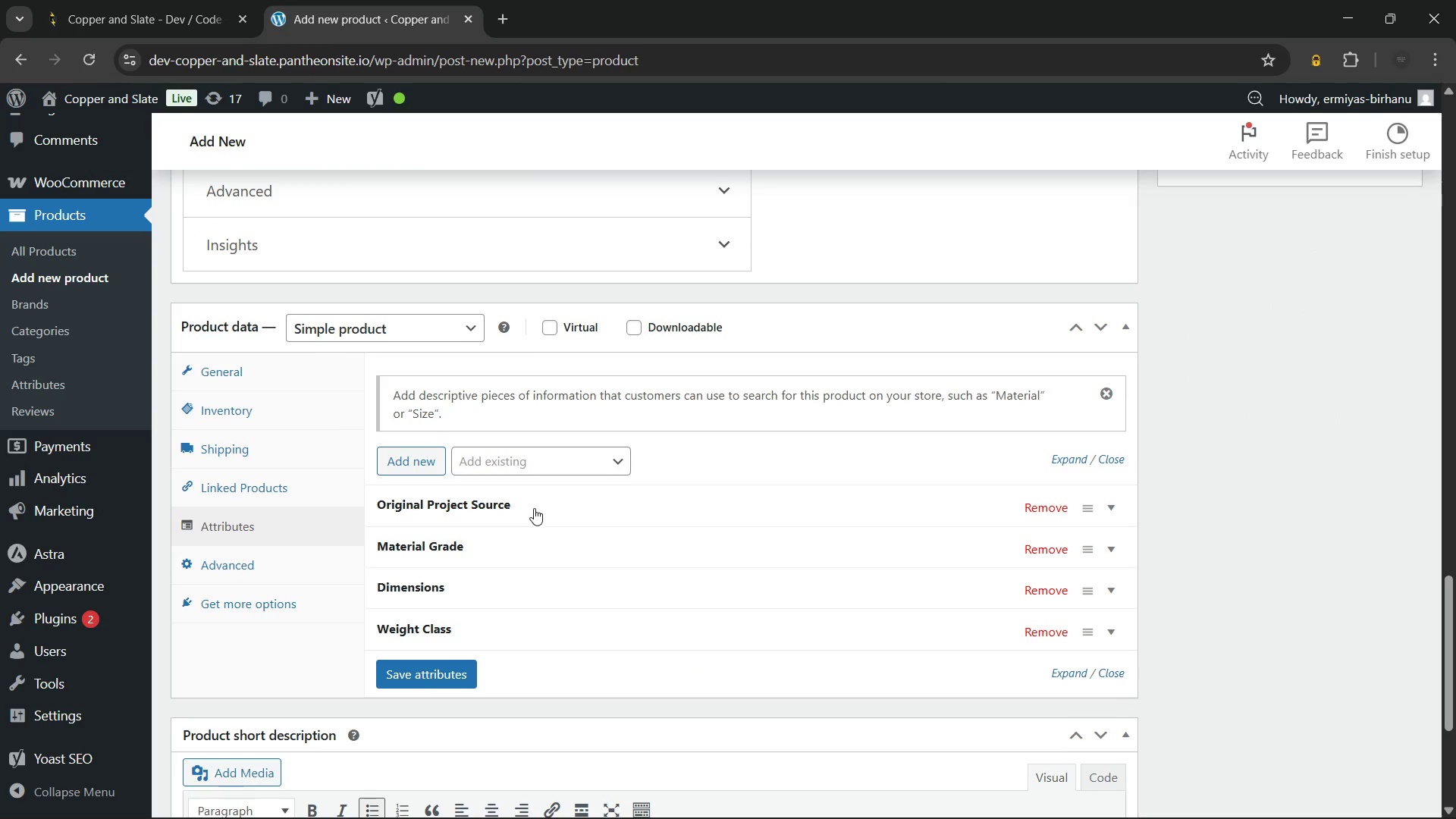 
left_click([535, 509])
 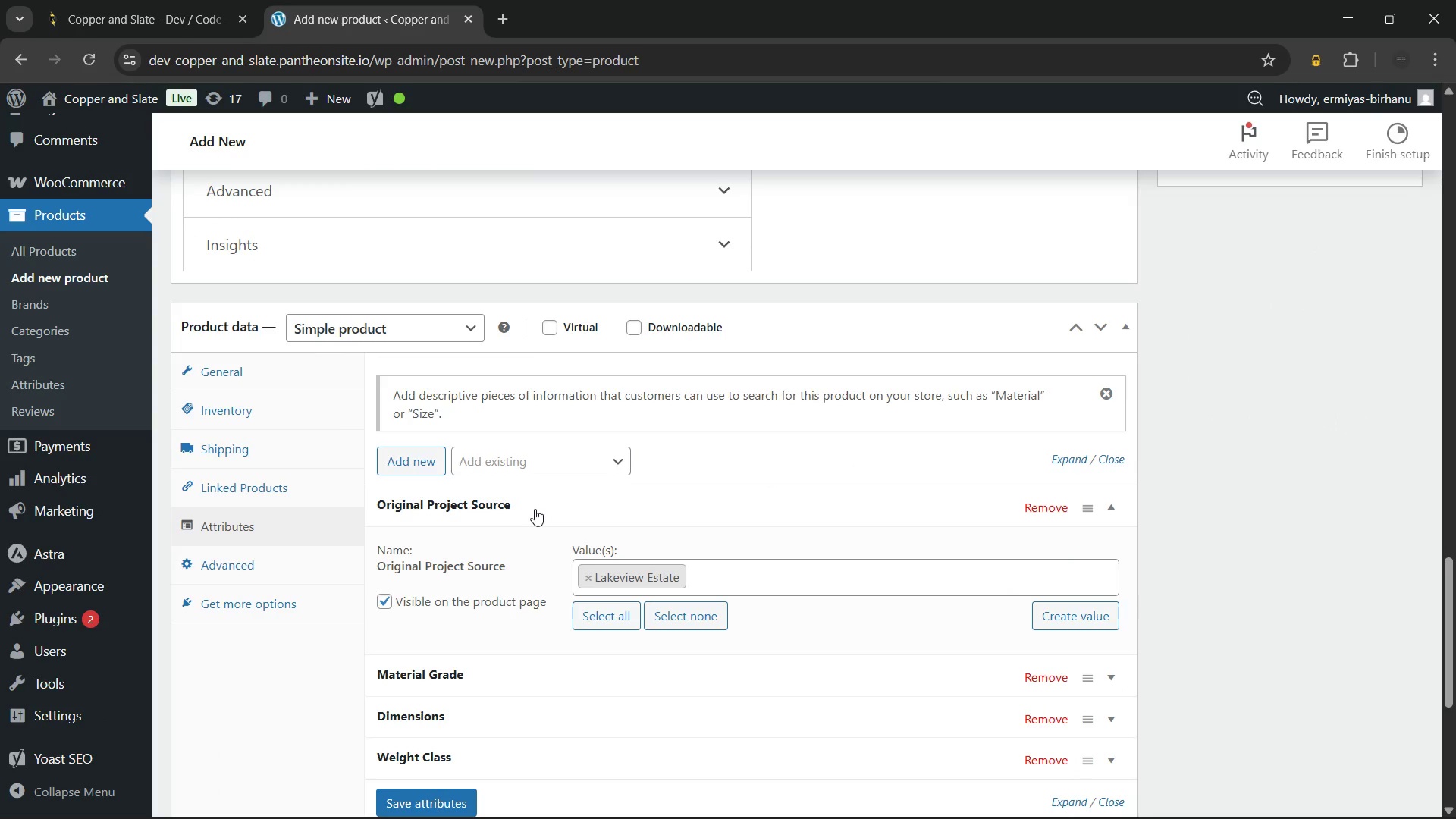 
left_click([535, 509])
 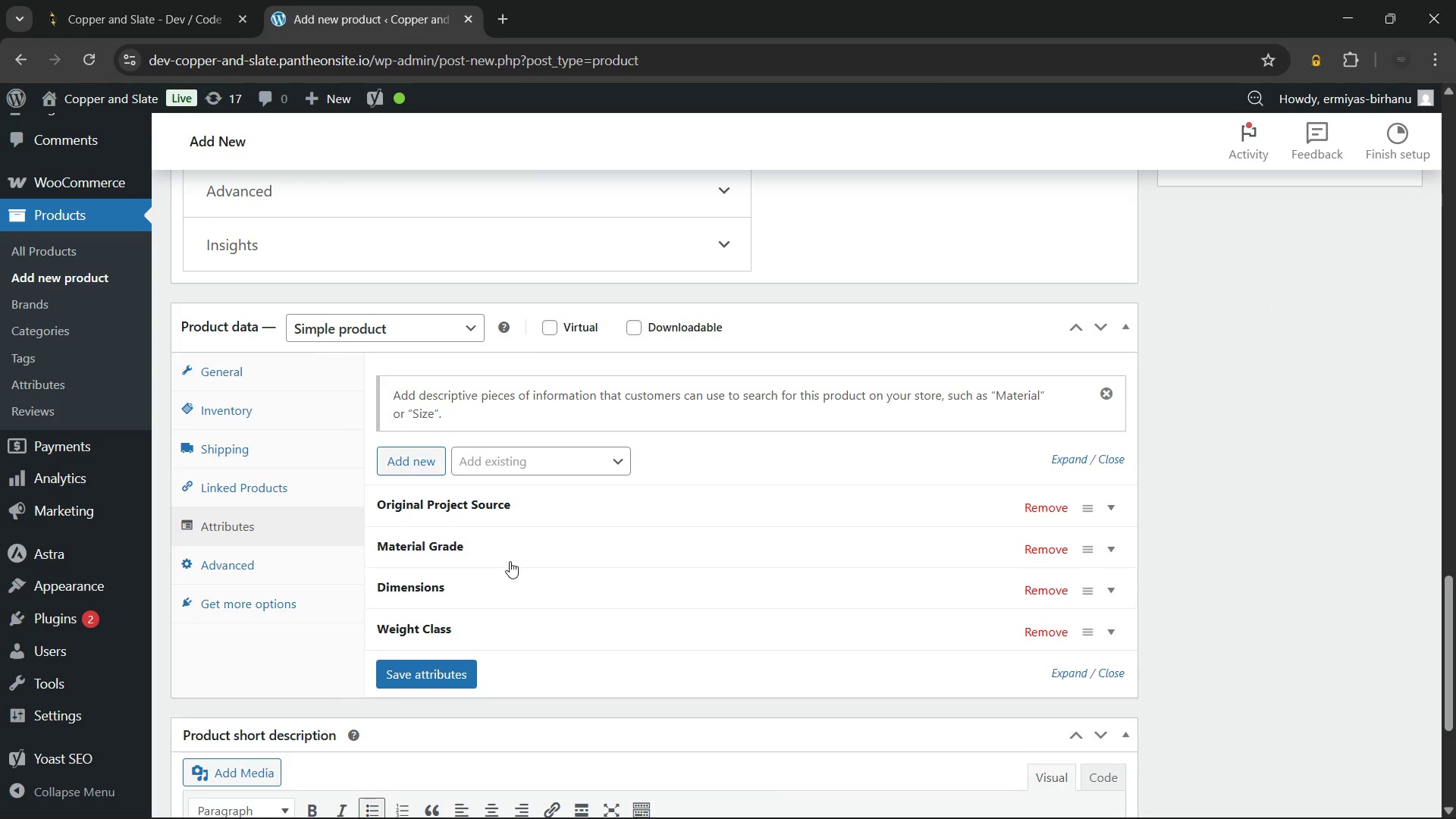 
left_click([510, 561])
 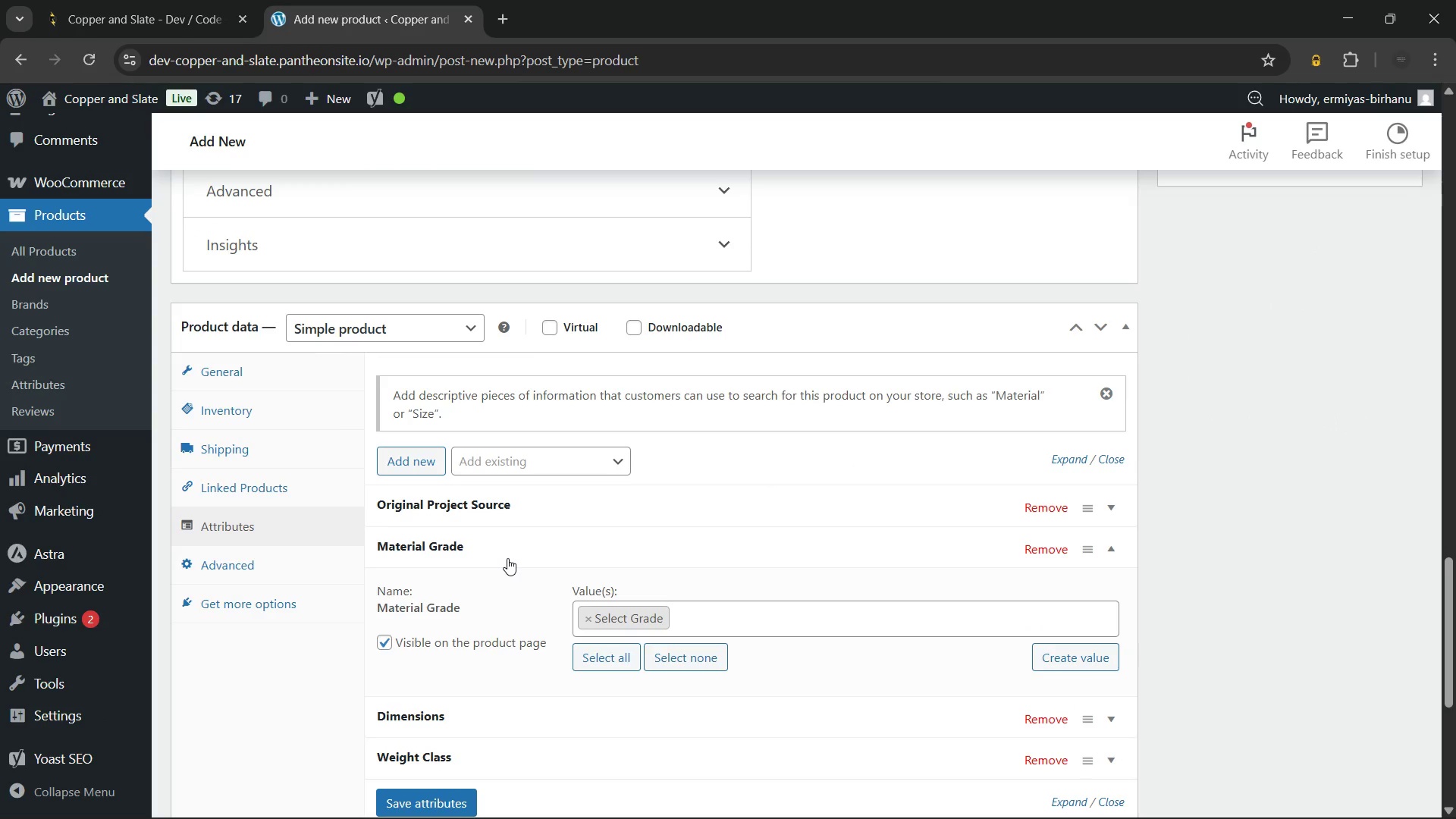 
left_click([507, 558])
 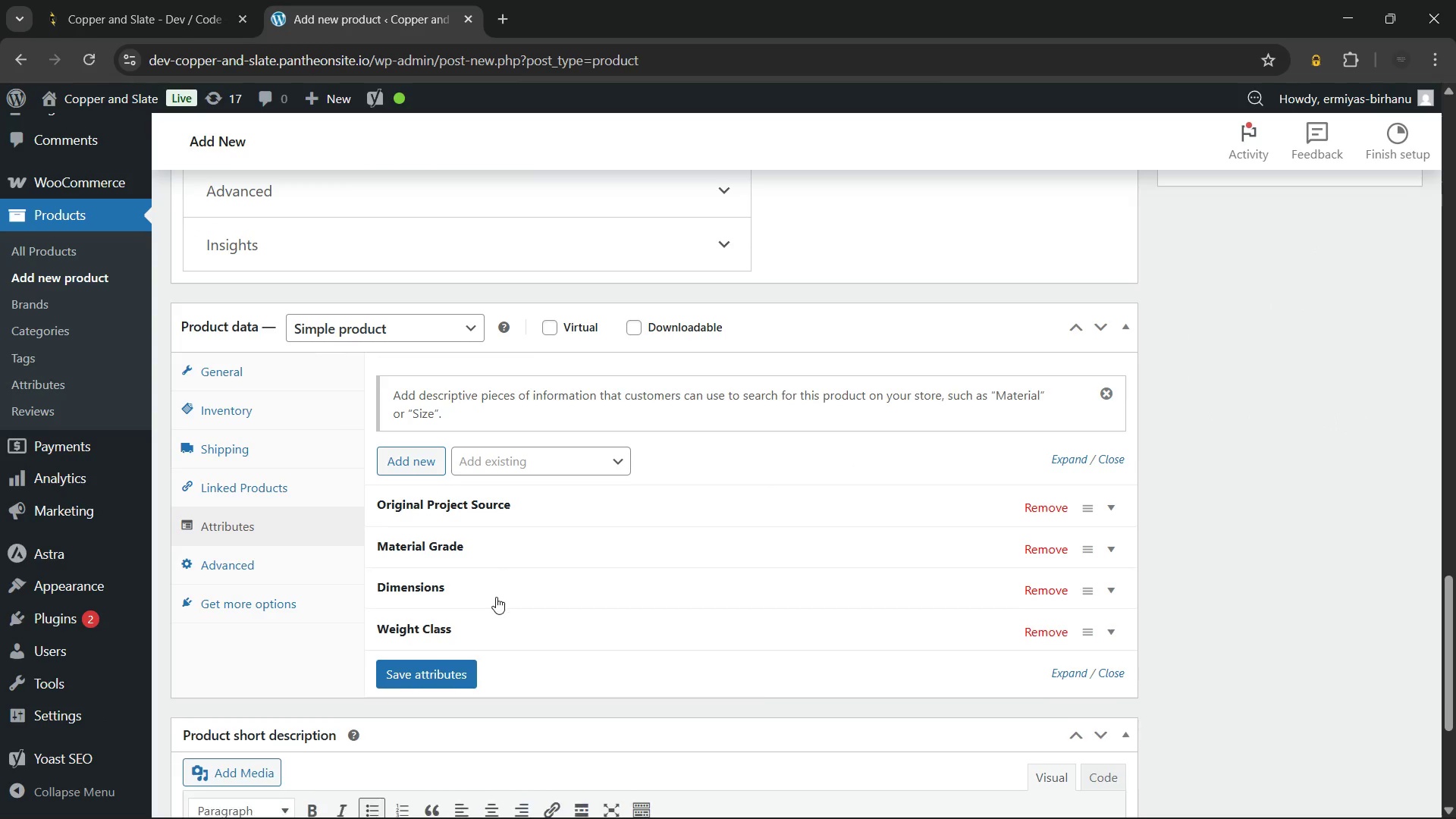 
left_click([496, 598])
 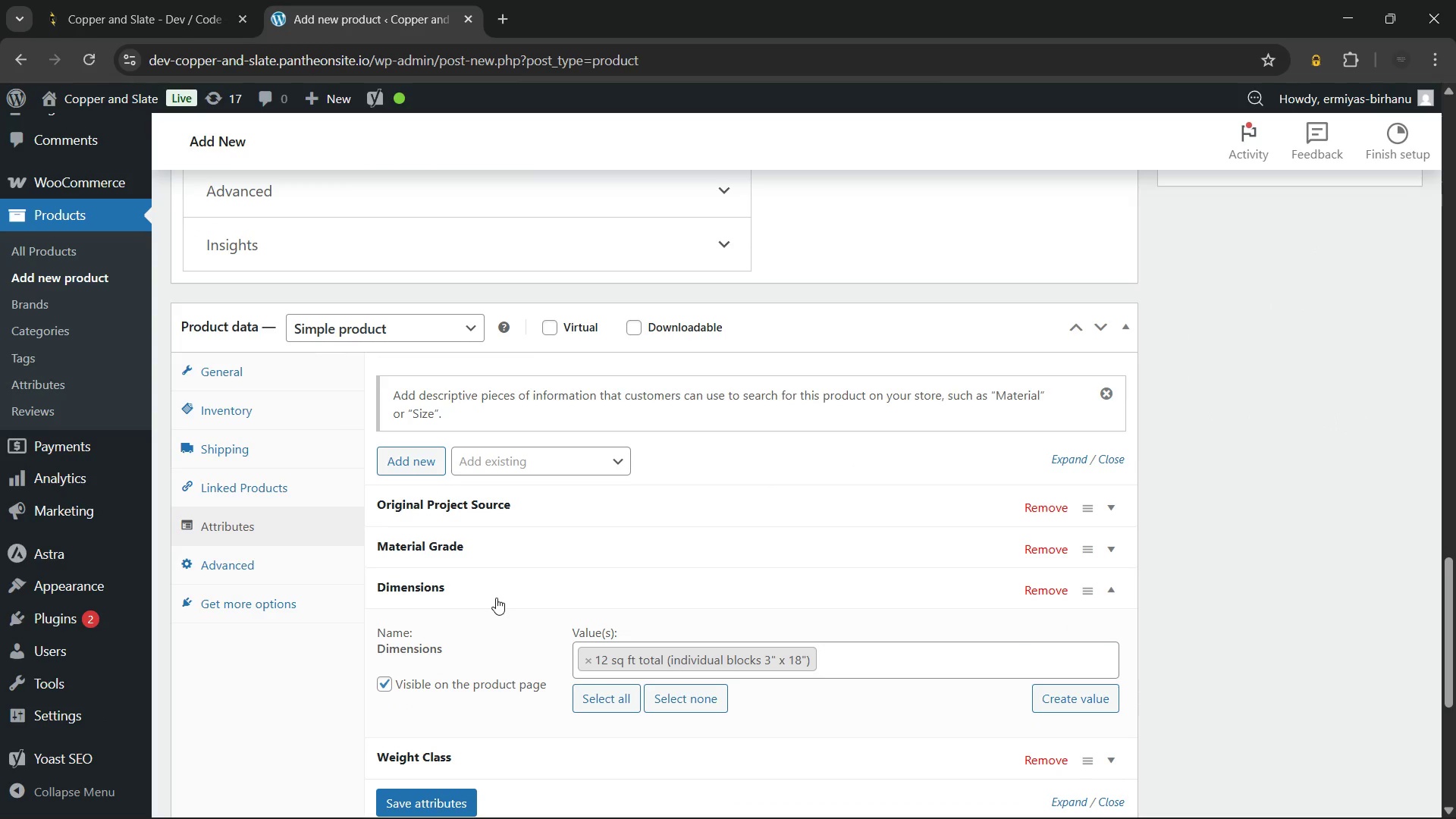 
left_click([496, 598])
 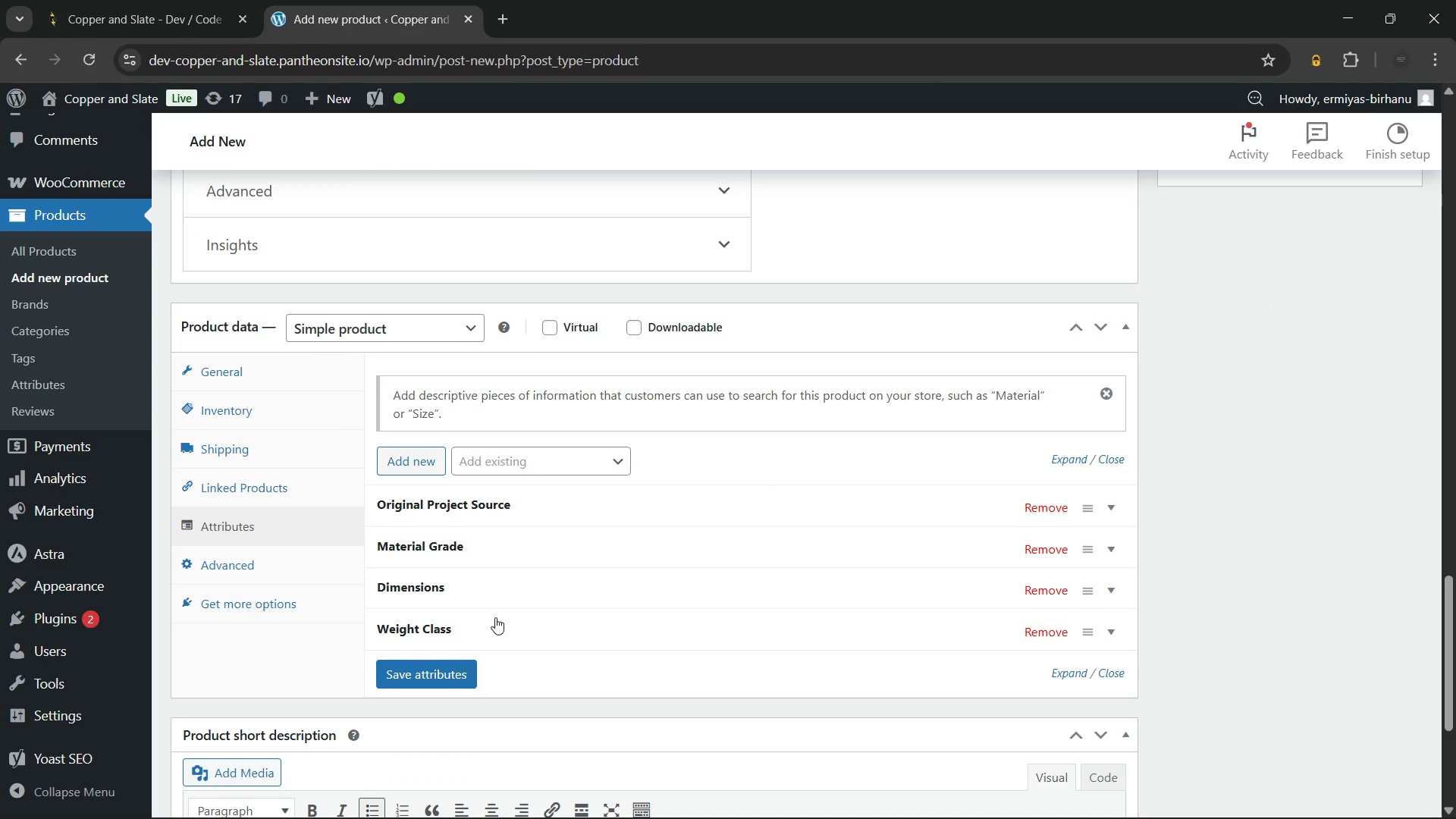 
left_click([495, 618])
 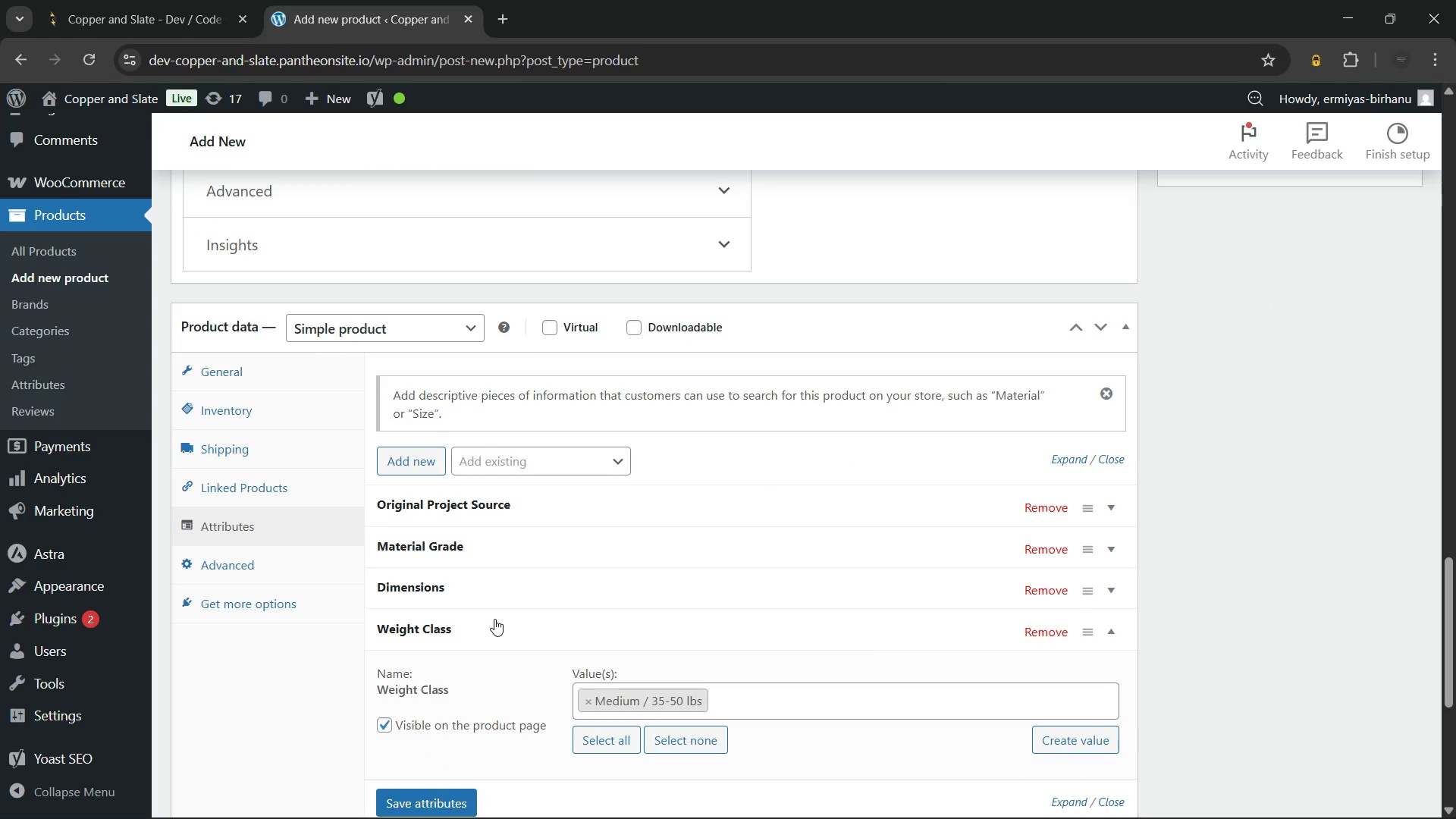 
left_click([494, 619])
 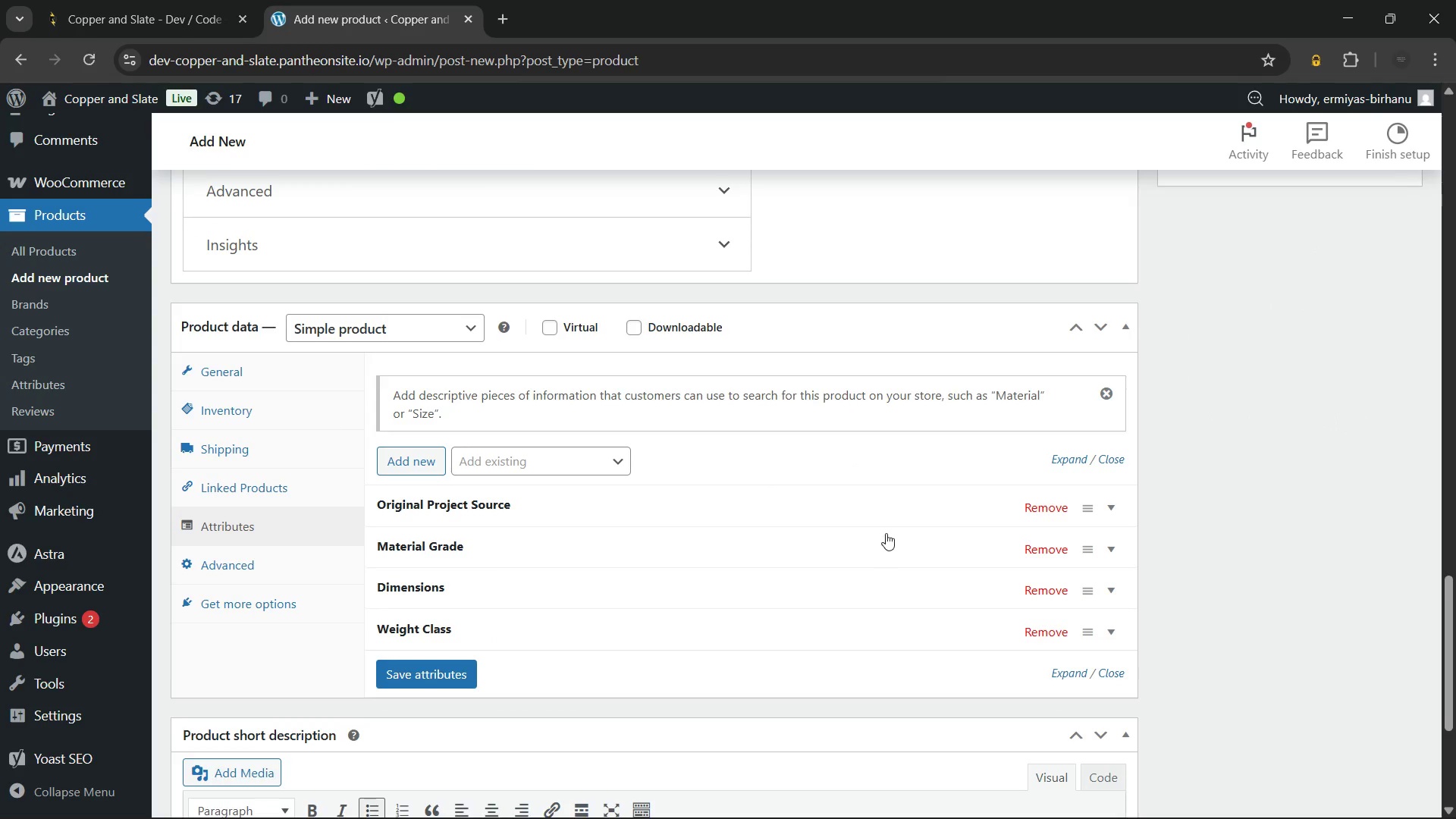 
scroll: coordinate [886, 533], scroll_direction: up, amount: 15.0
 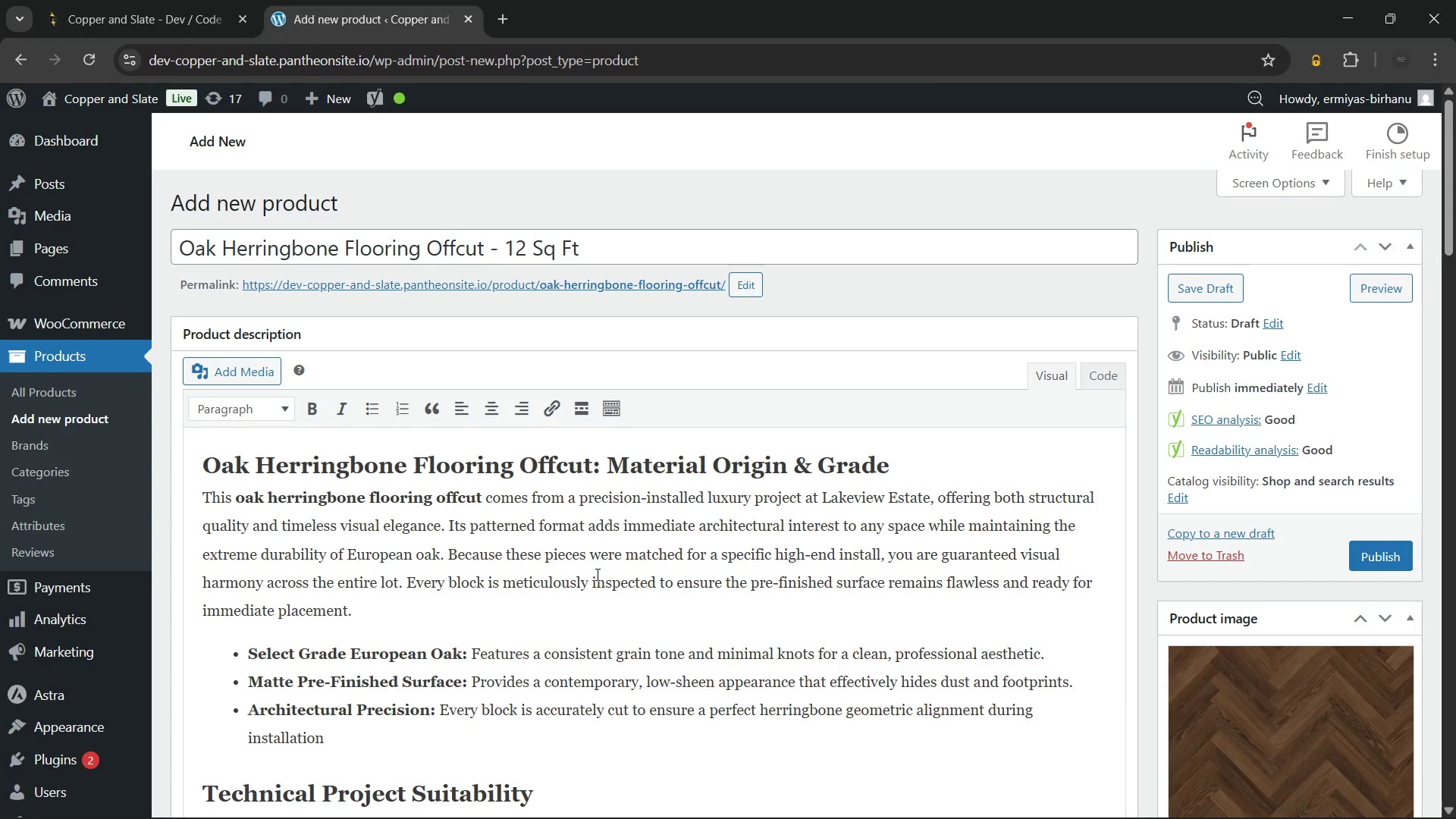 
scroll: coordinate [694, 538], scroll_direction: down, amount: 2.0
 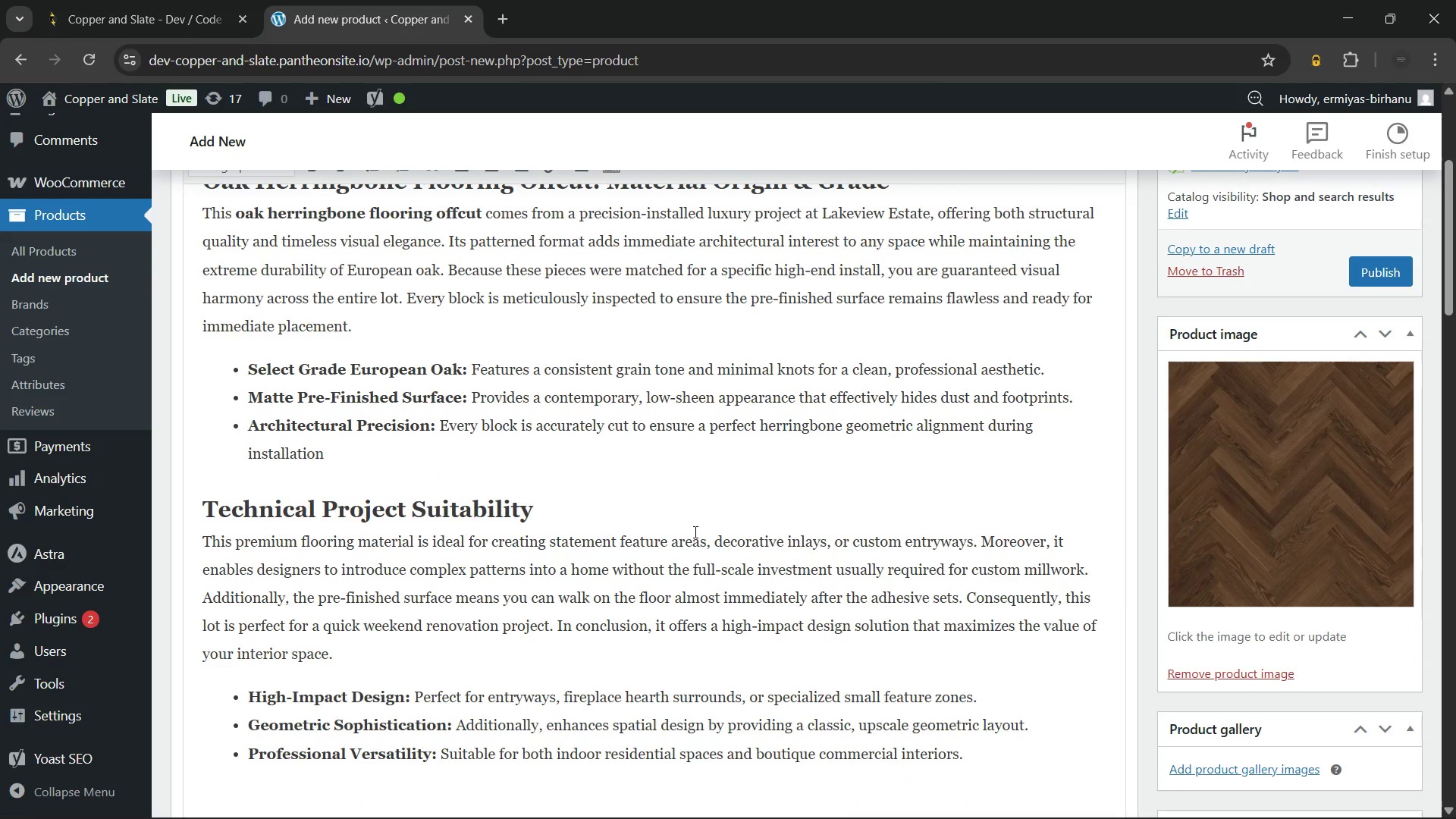 
wait(17.46)
 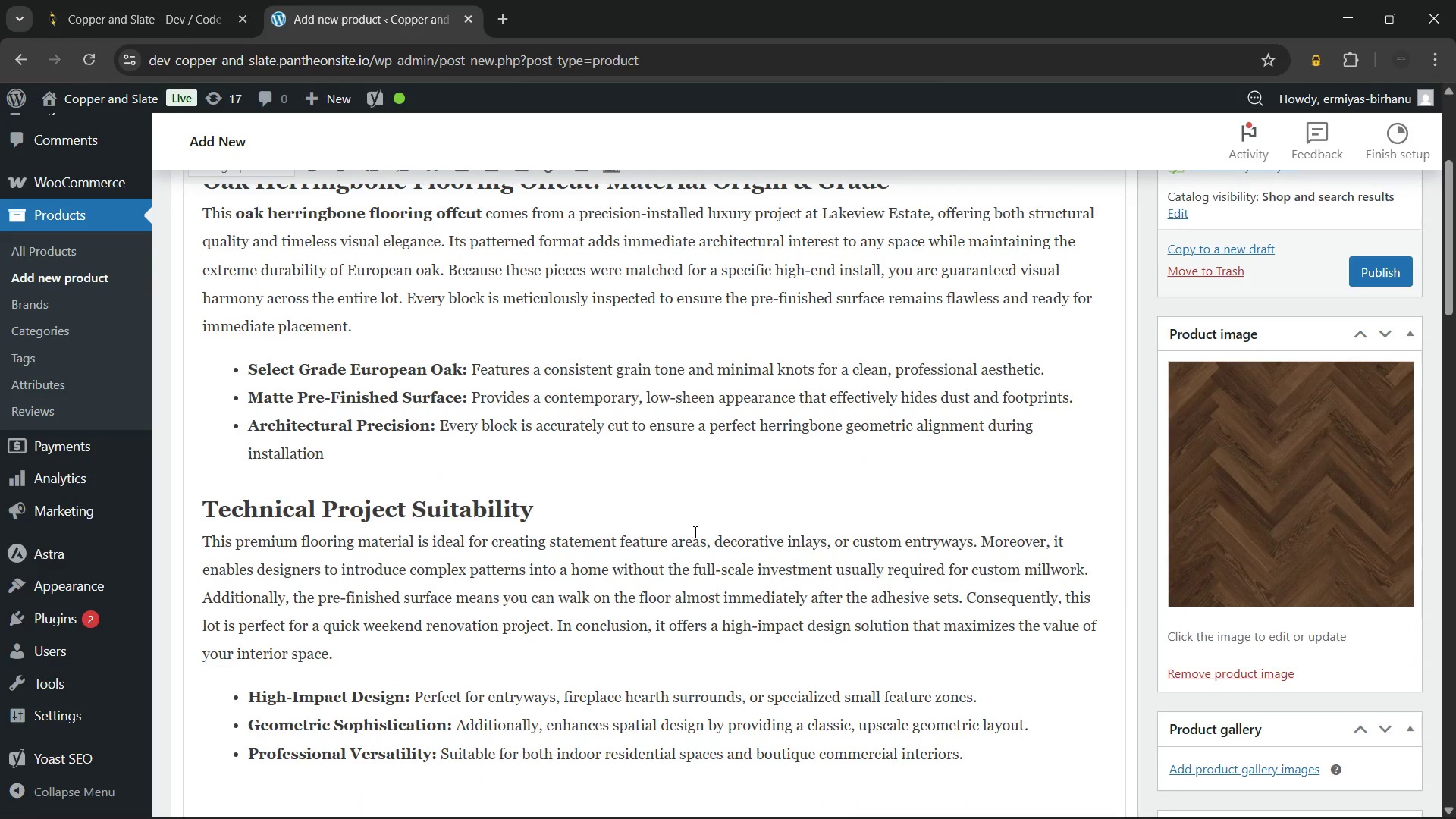 
scroll: coordinate [913, 378], scroll_direction: up, amount: 2.0
 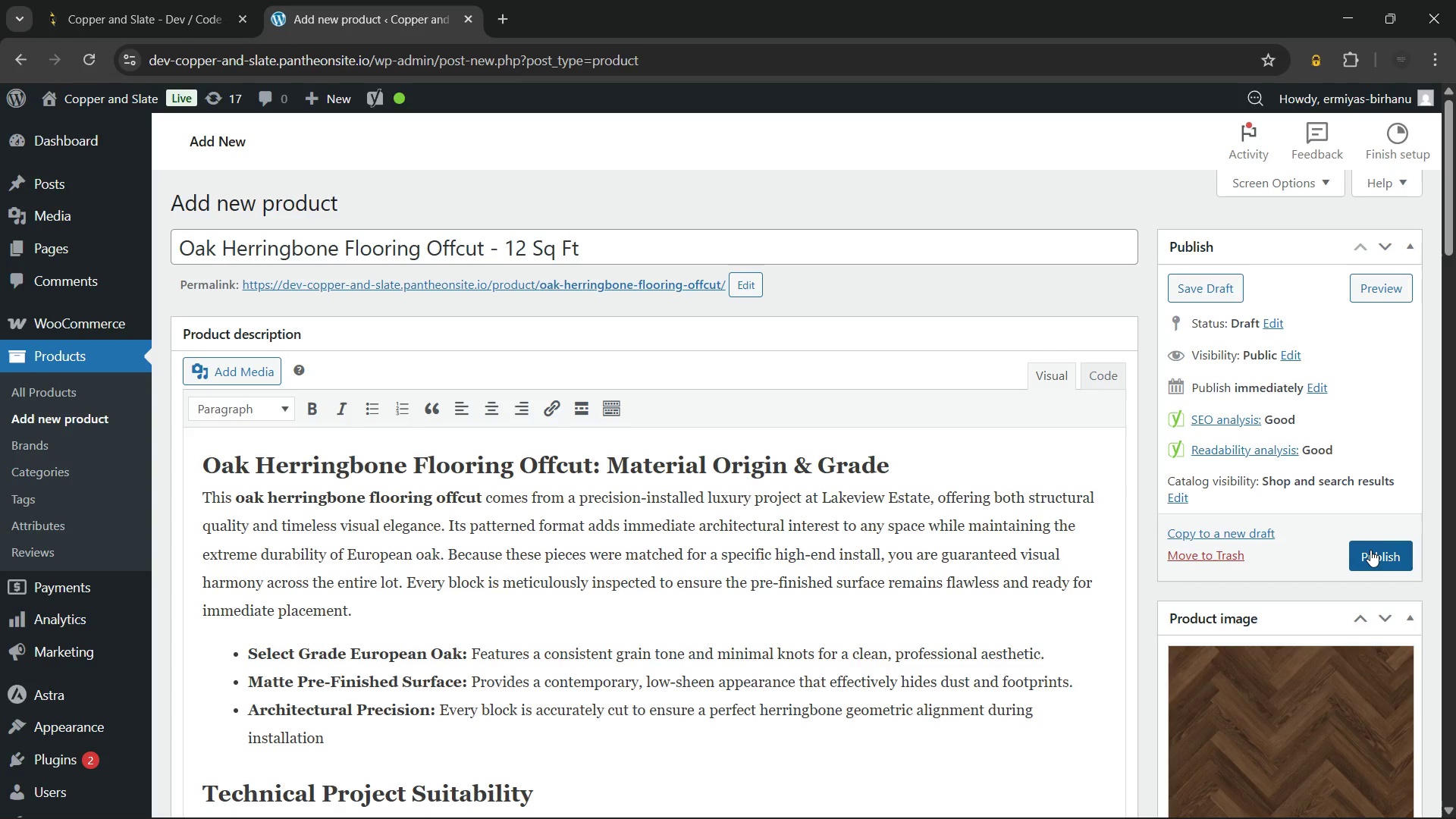 
left_click([1371, 549])
 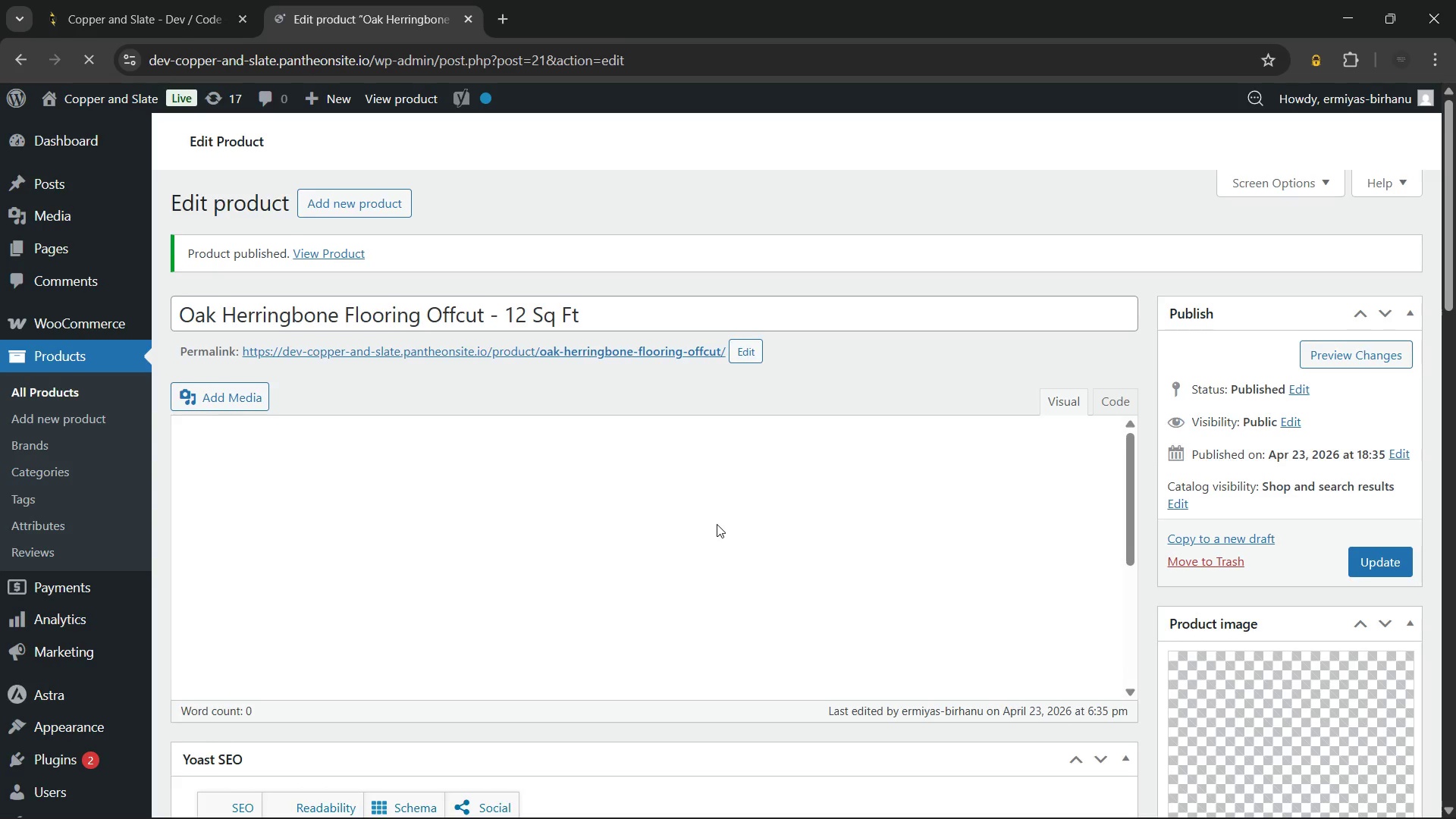 
wait(14.53)
 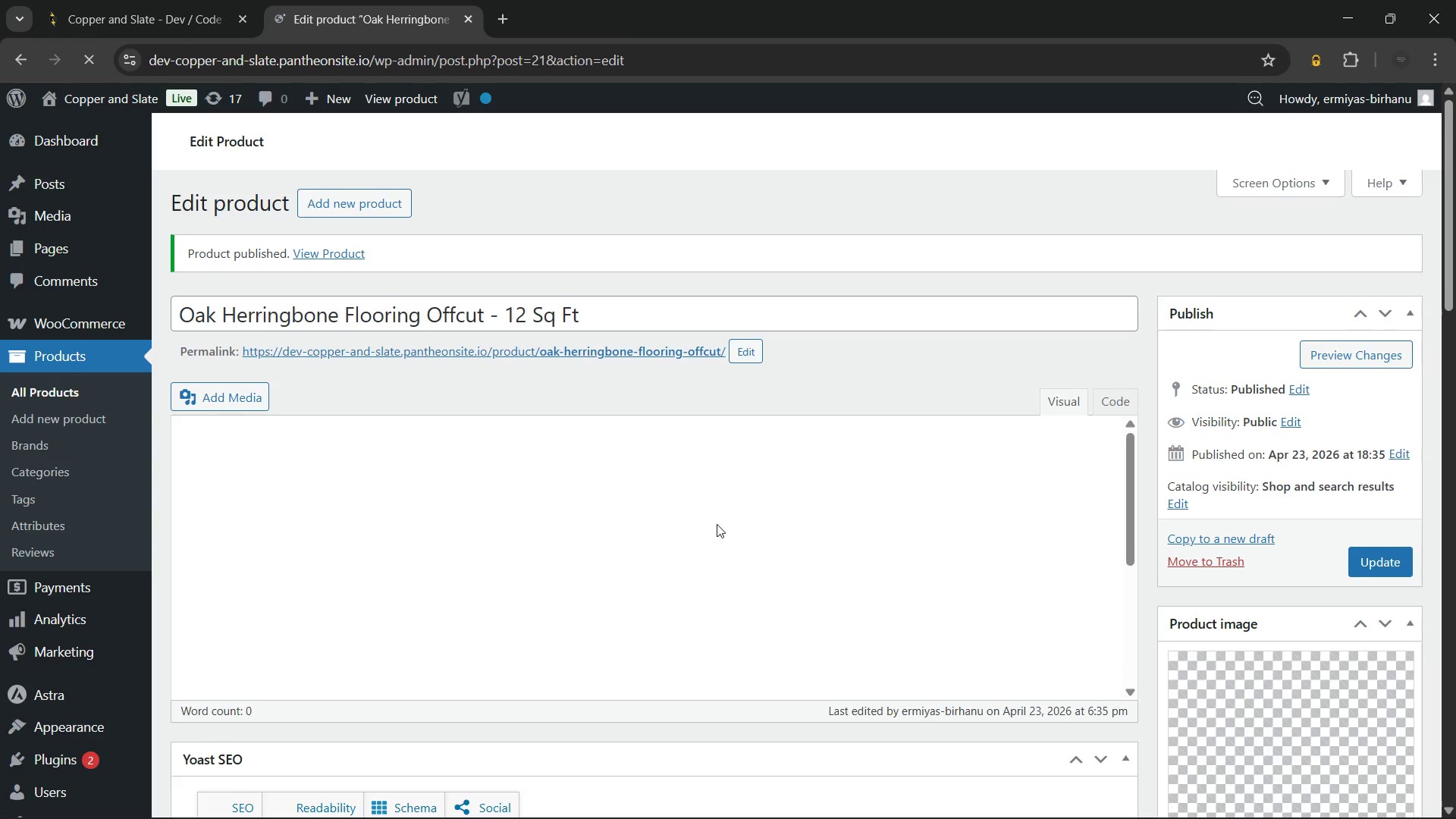 
hold_key(key=ControlLeft, duration=0.53)
left_click([418, 352])
 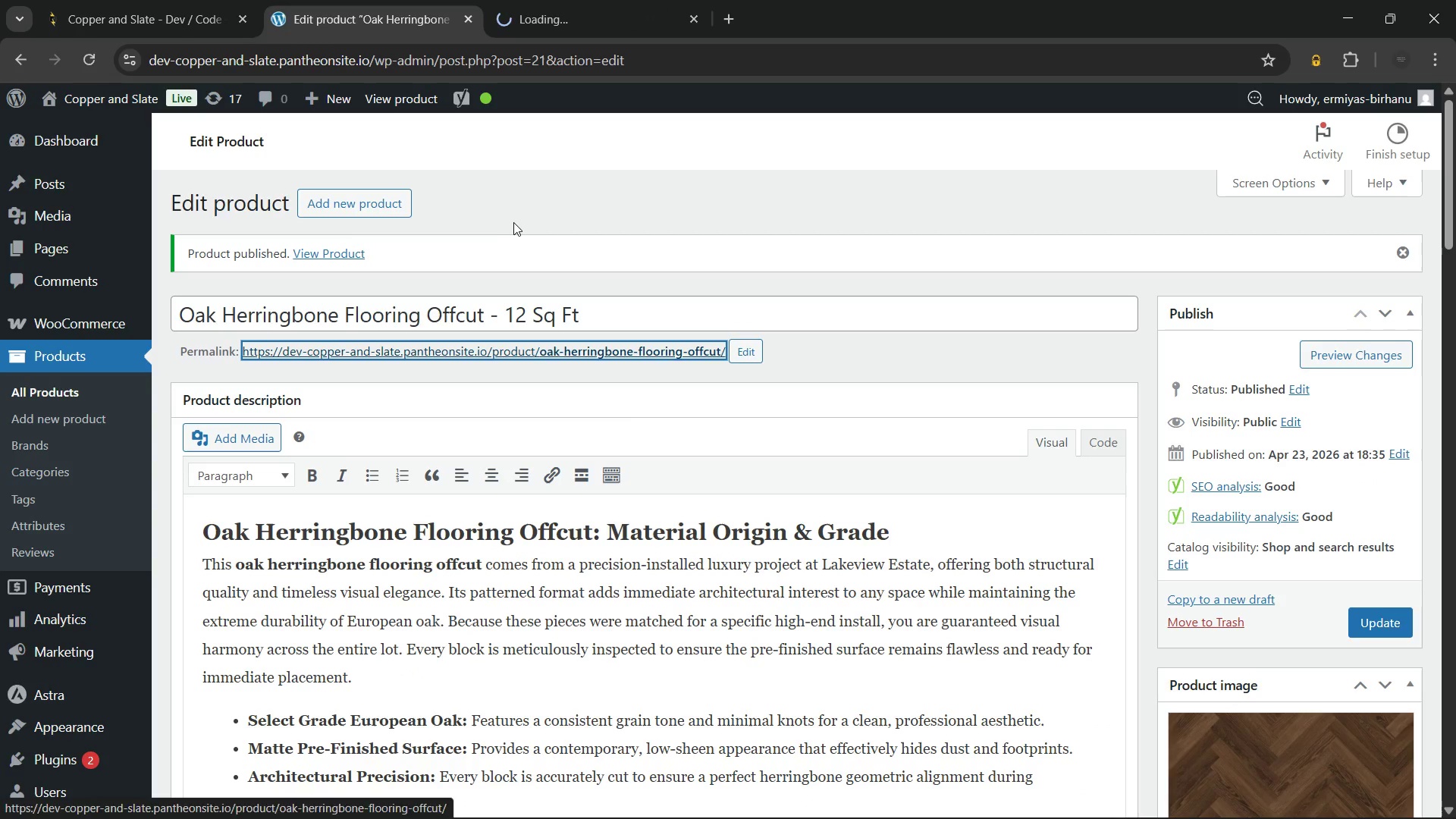 
left_click([515, 218])
 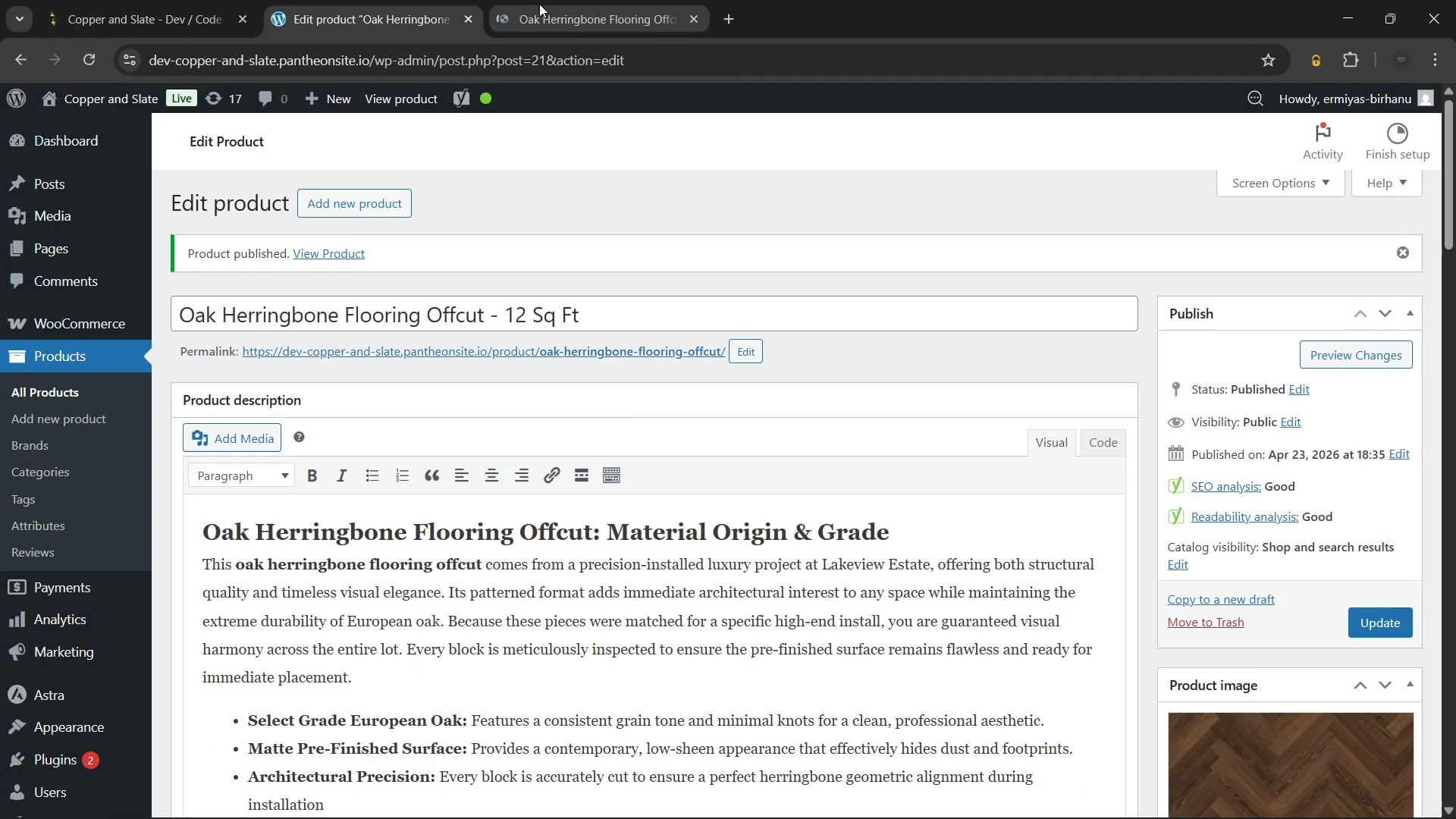 
left_click([538, 3])
 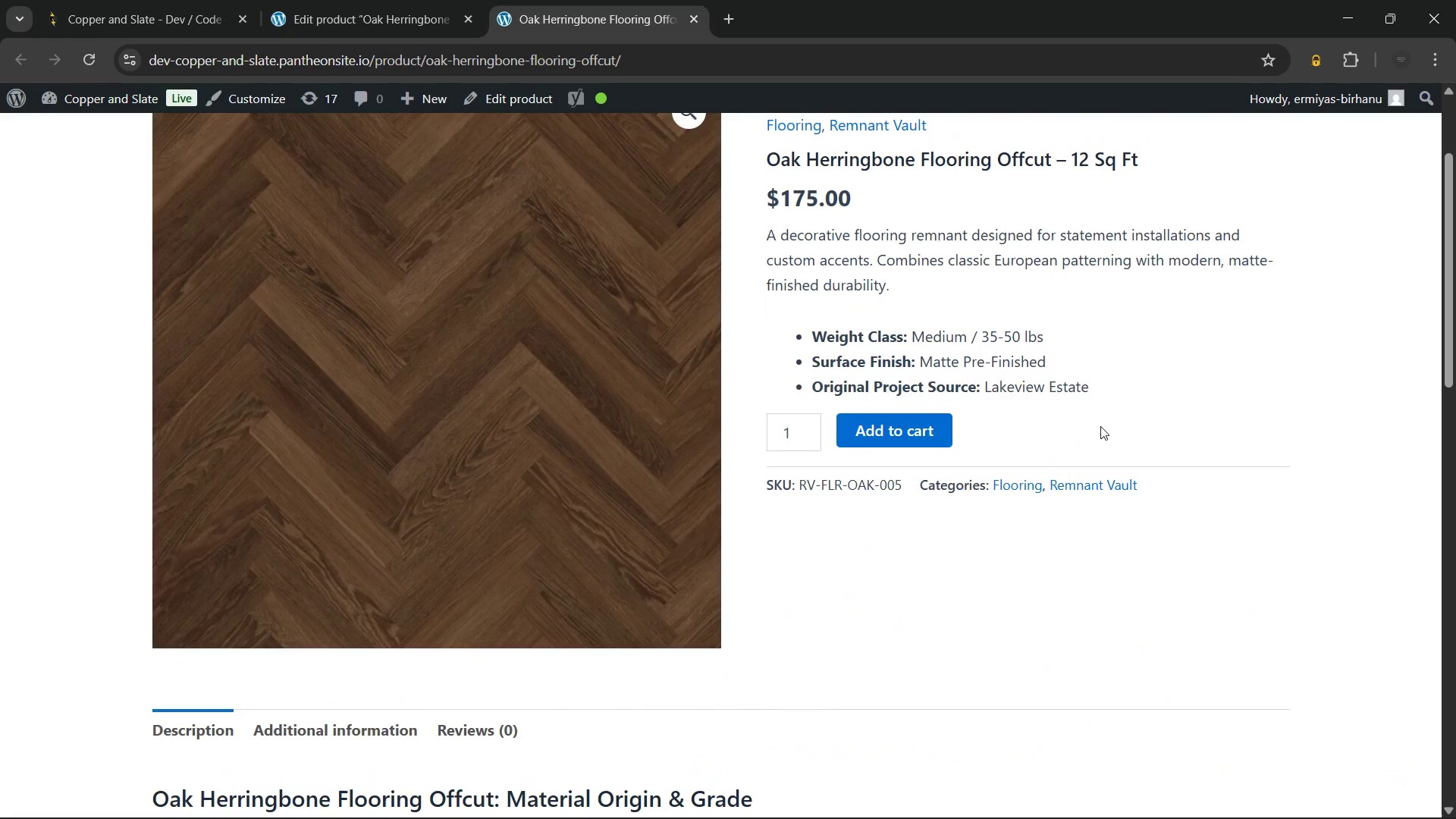 
wait(39.75)
 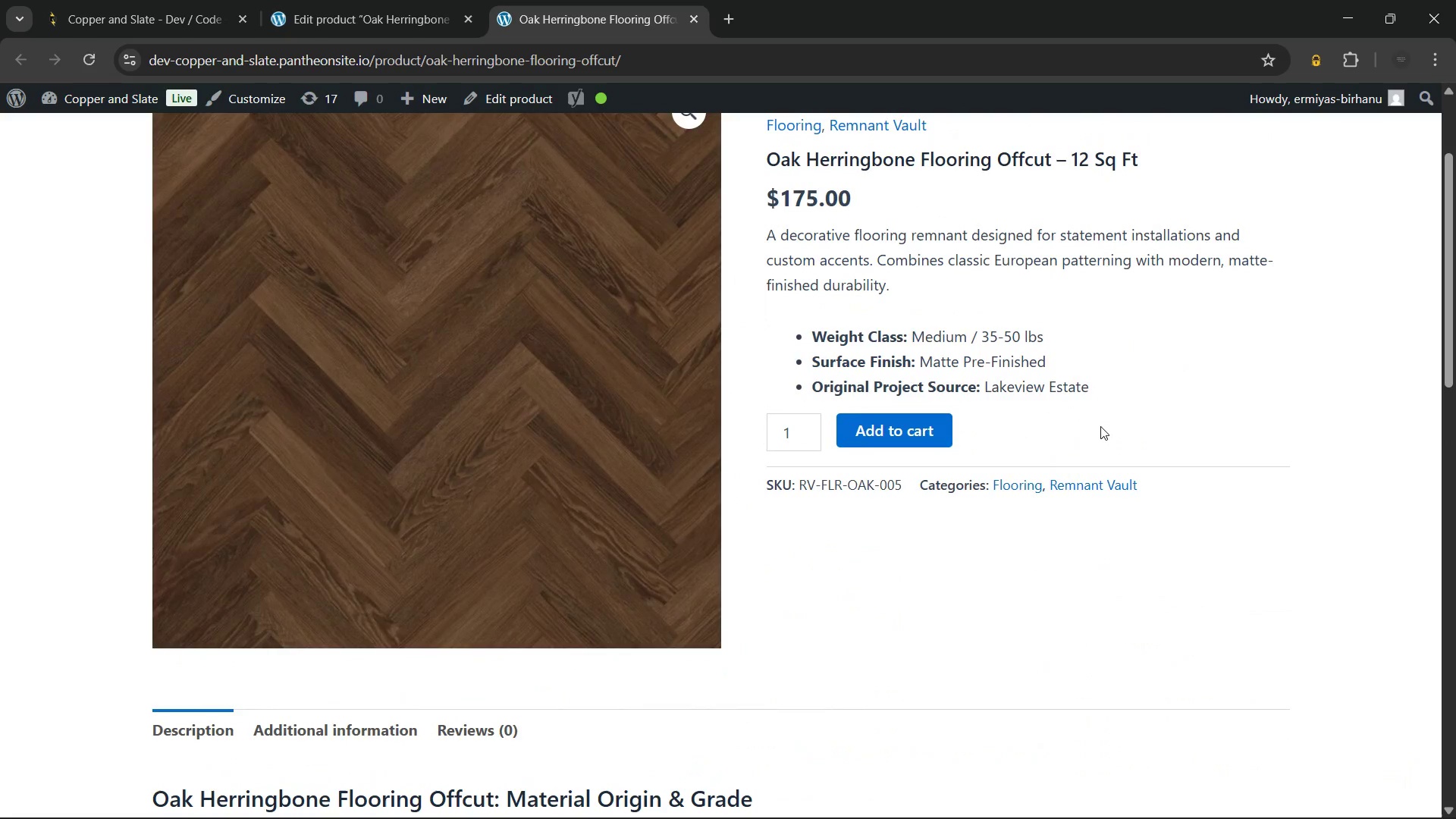 
left_click([386, 6])
 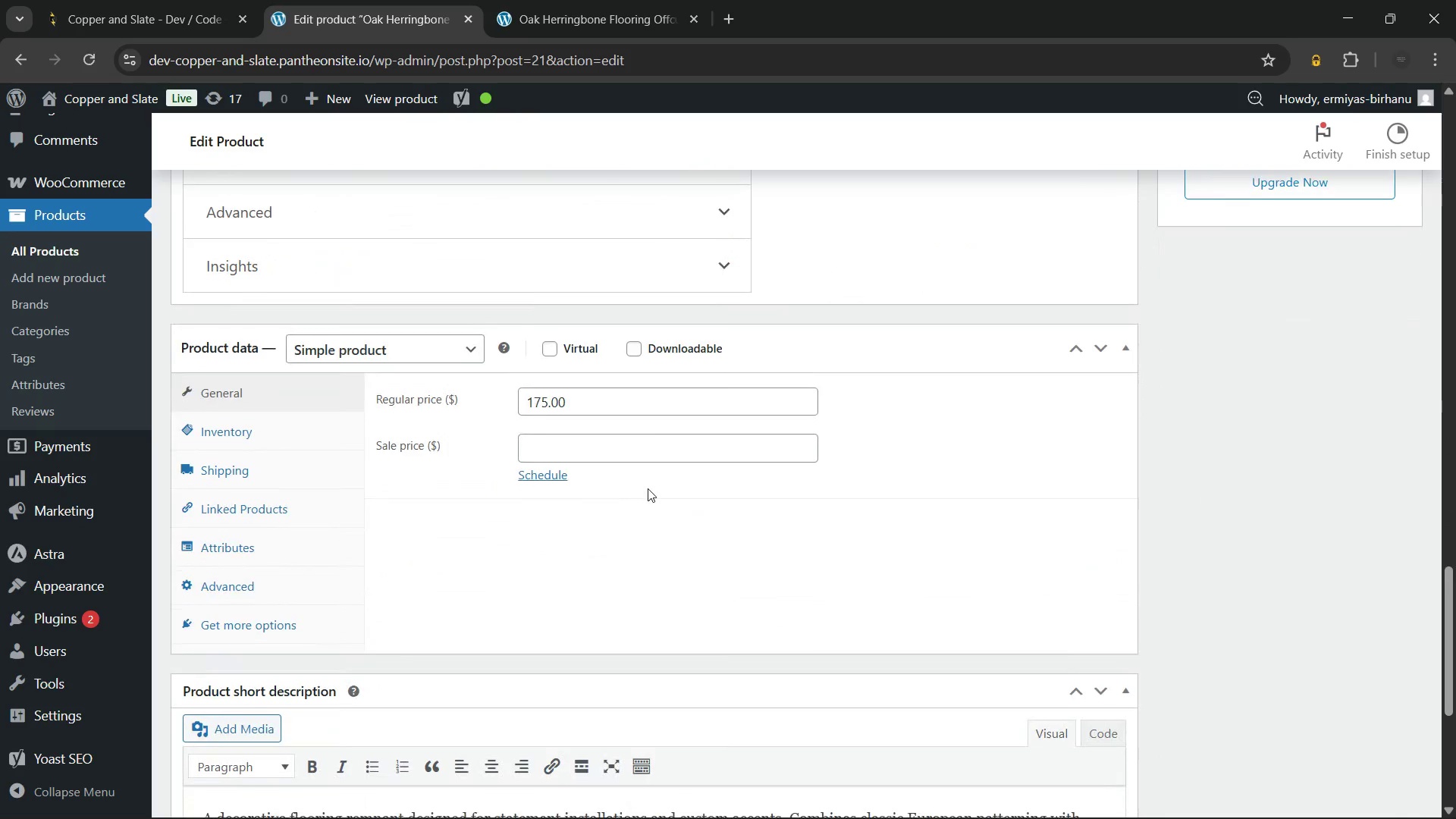 
left_click([265, 428])
 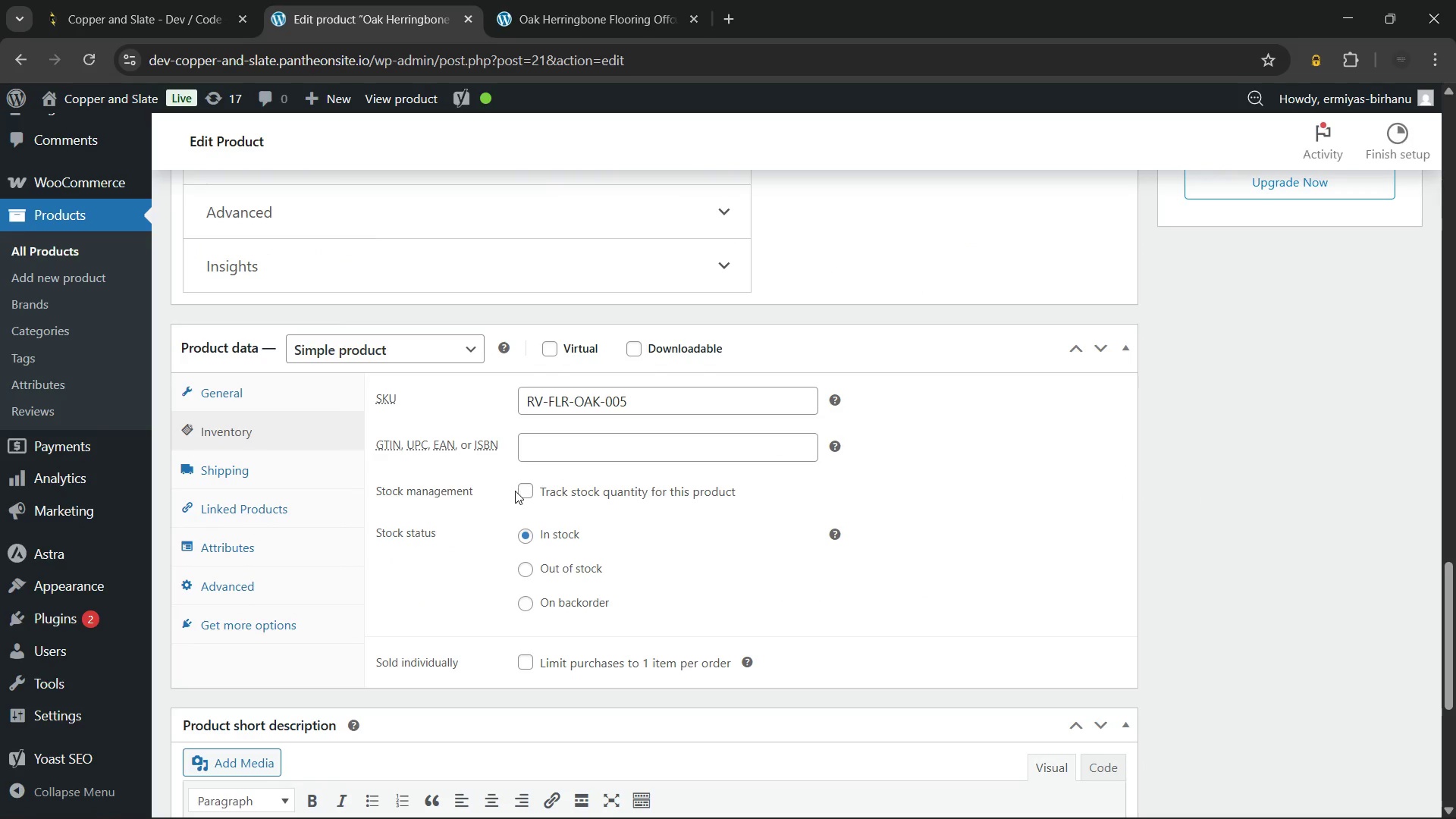 
left_click([525, 491])
 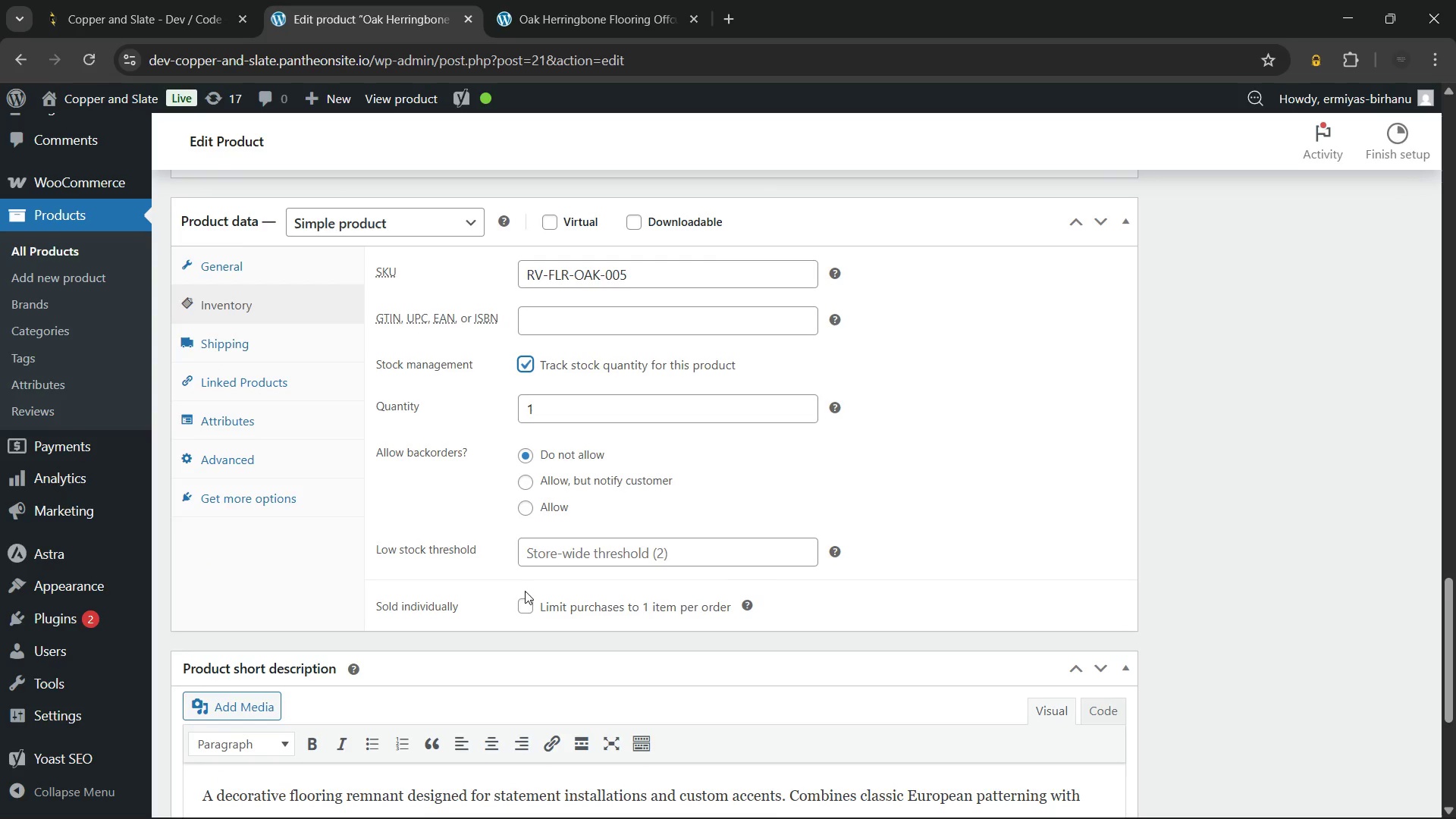 
left_click([522, 607])
 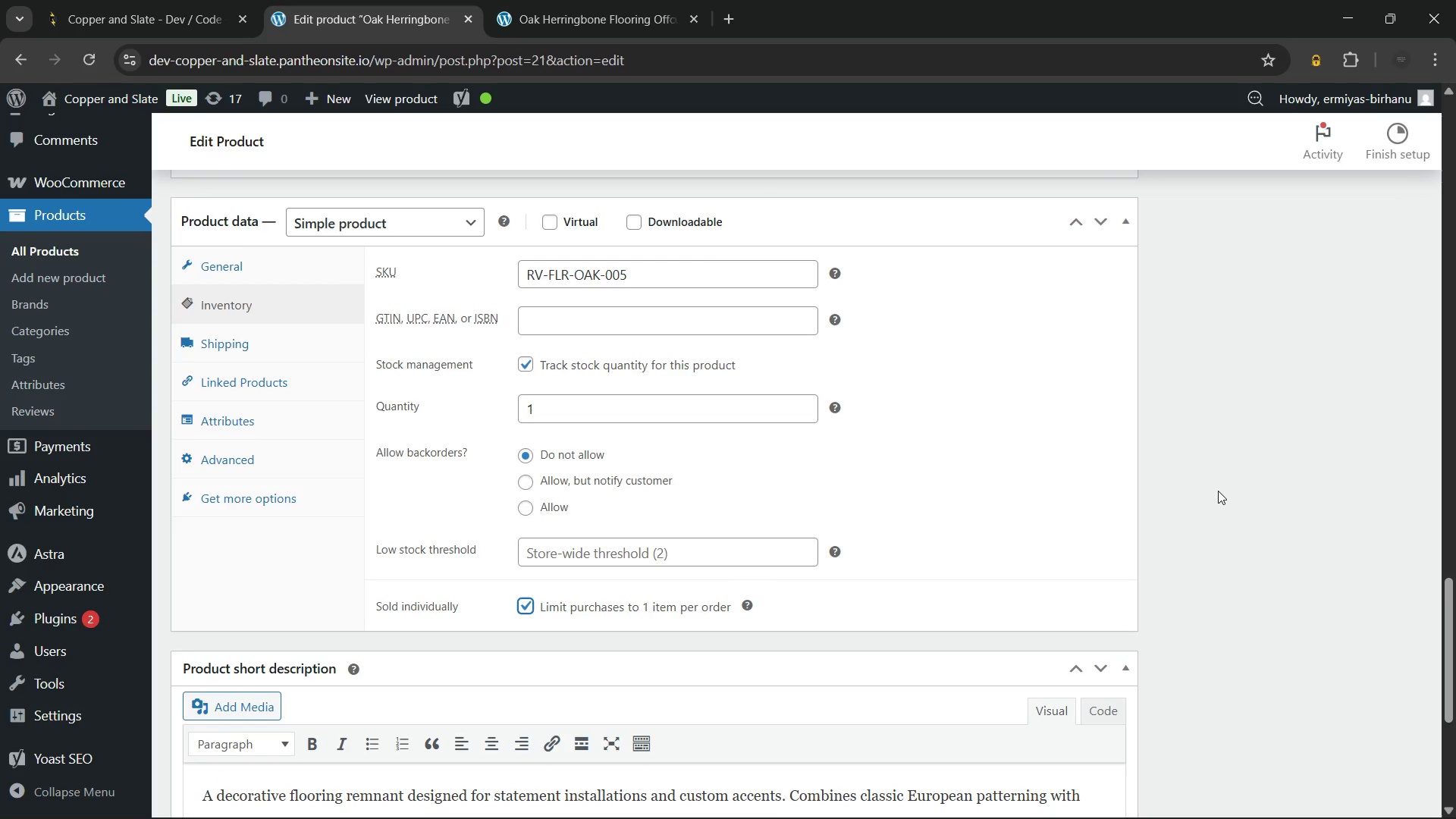 
left_click([1218, 491])
 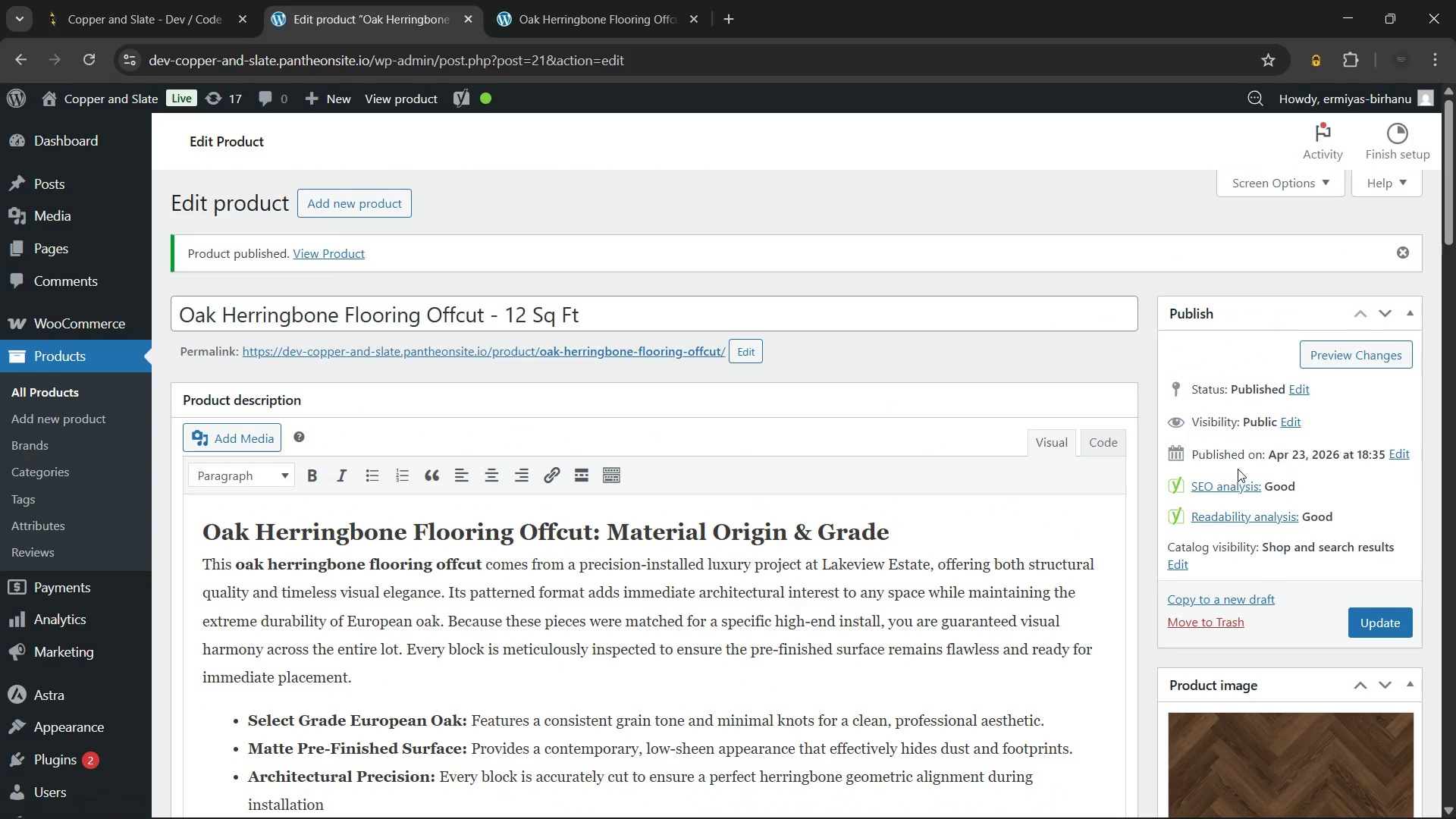 
left_click([1380, 626])
 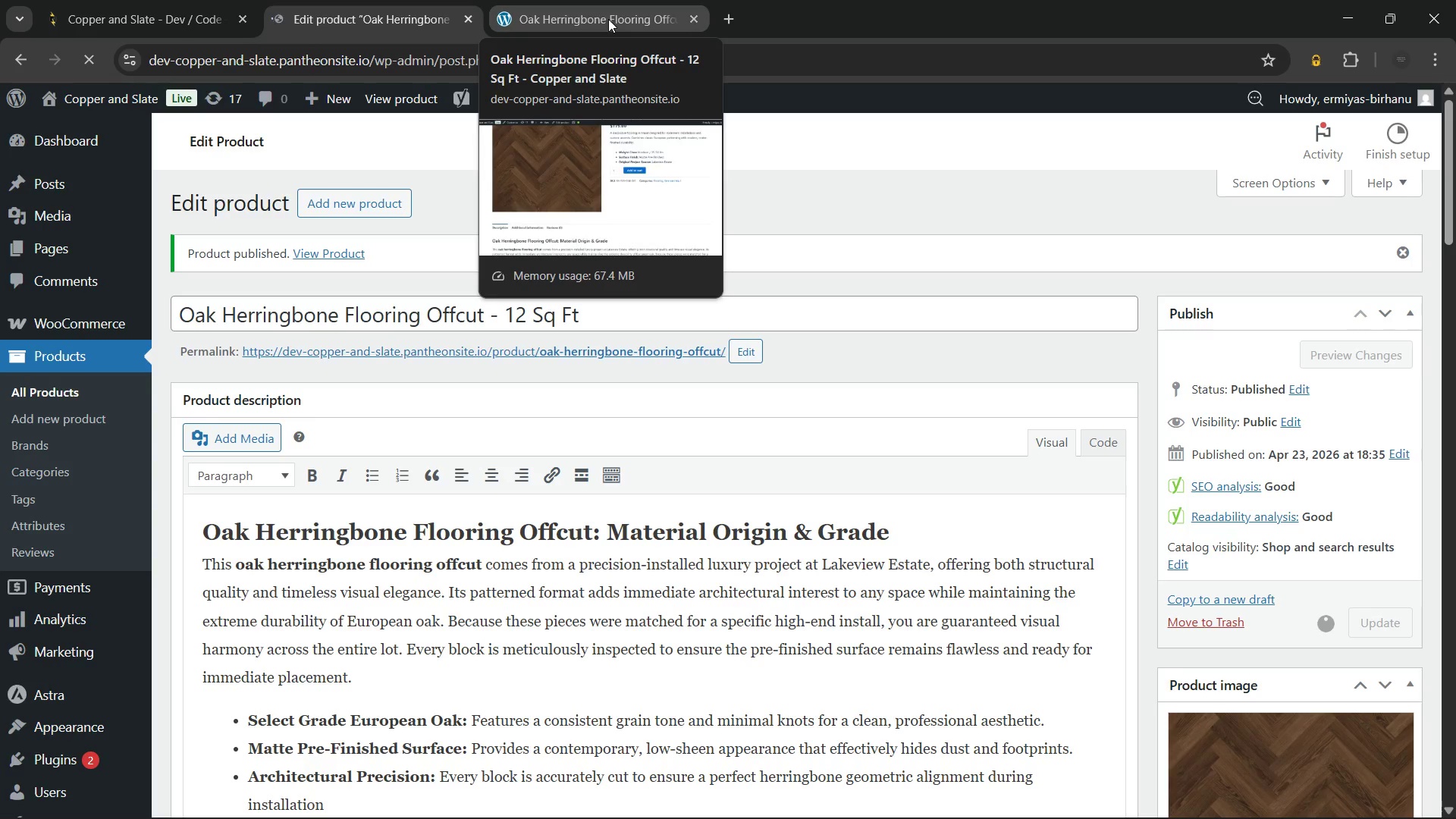 
wait(9.31)
 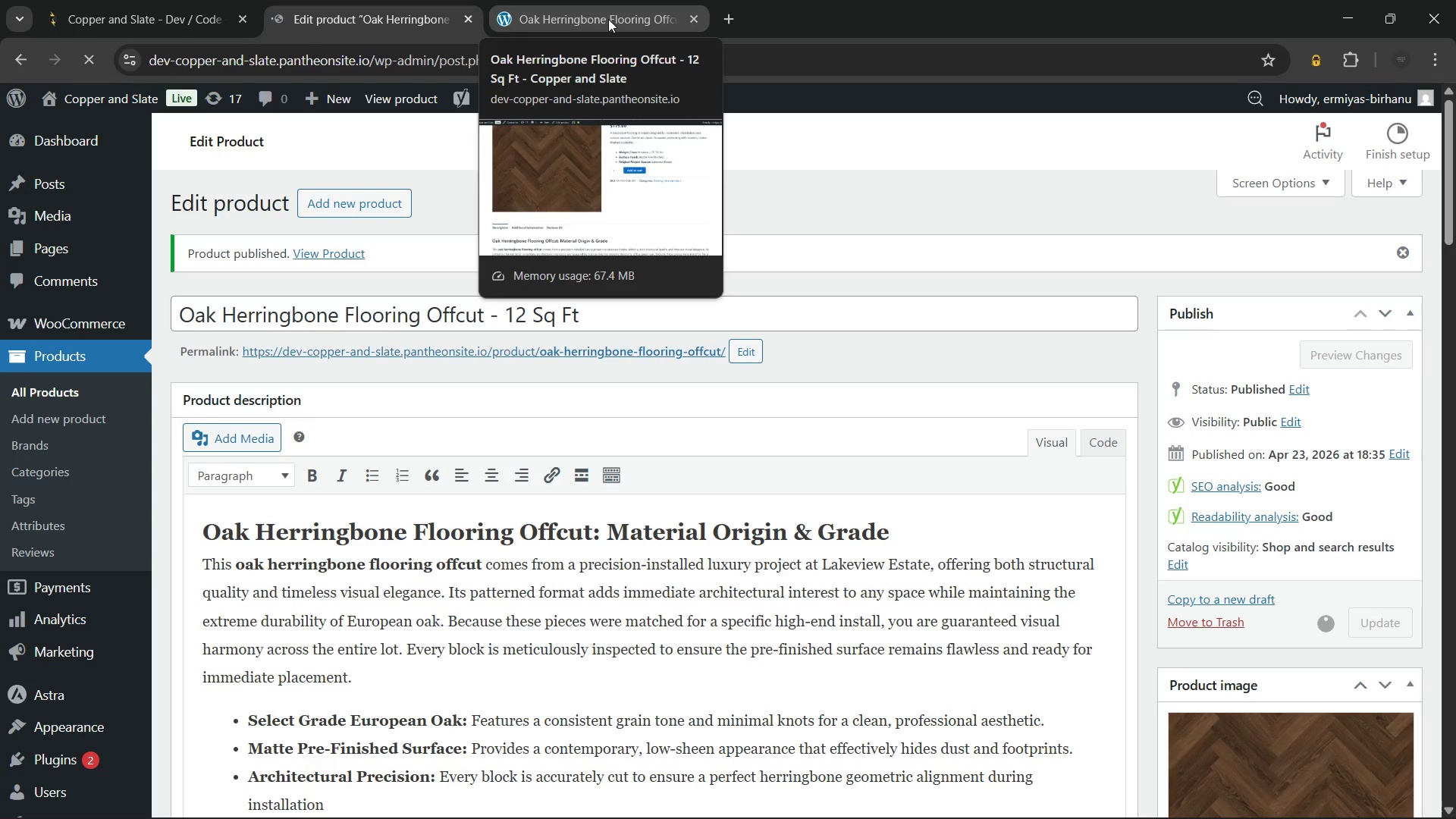 
left_click([607, 19])
 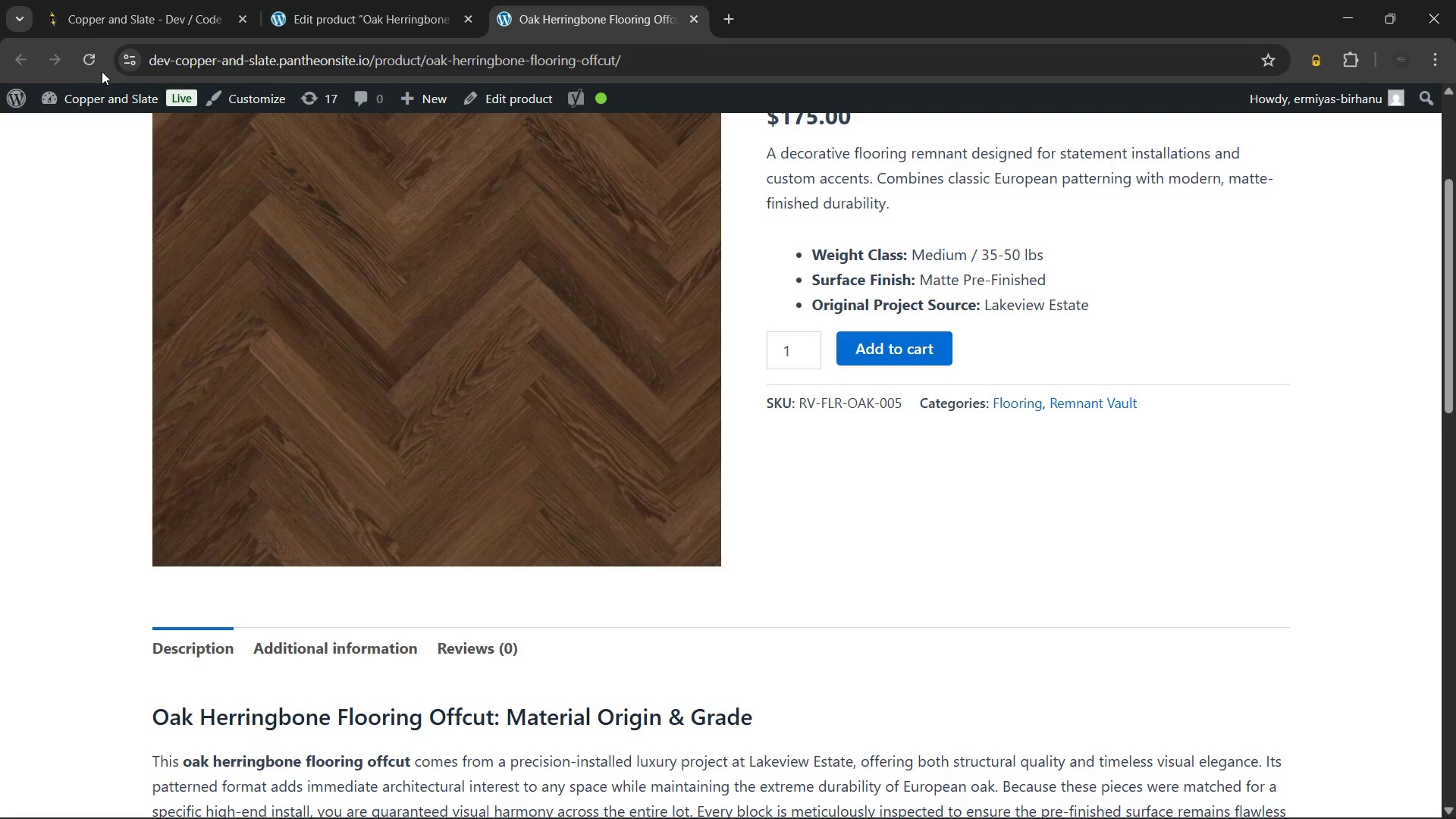 
left_click([86, 69])
 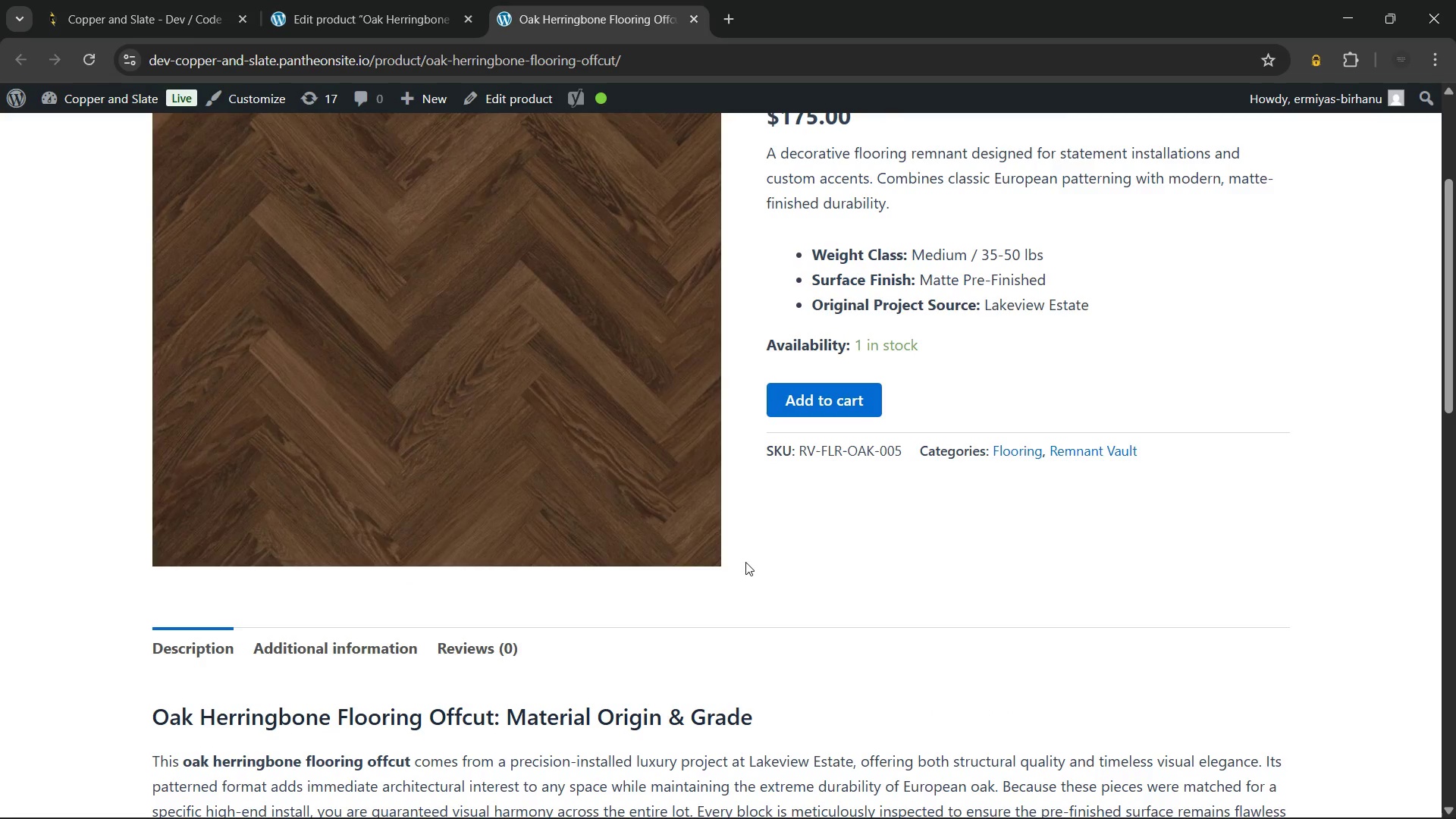 
wait(16.17)
 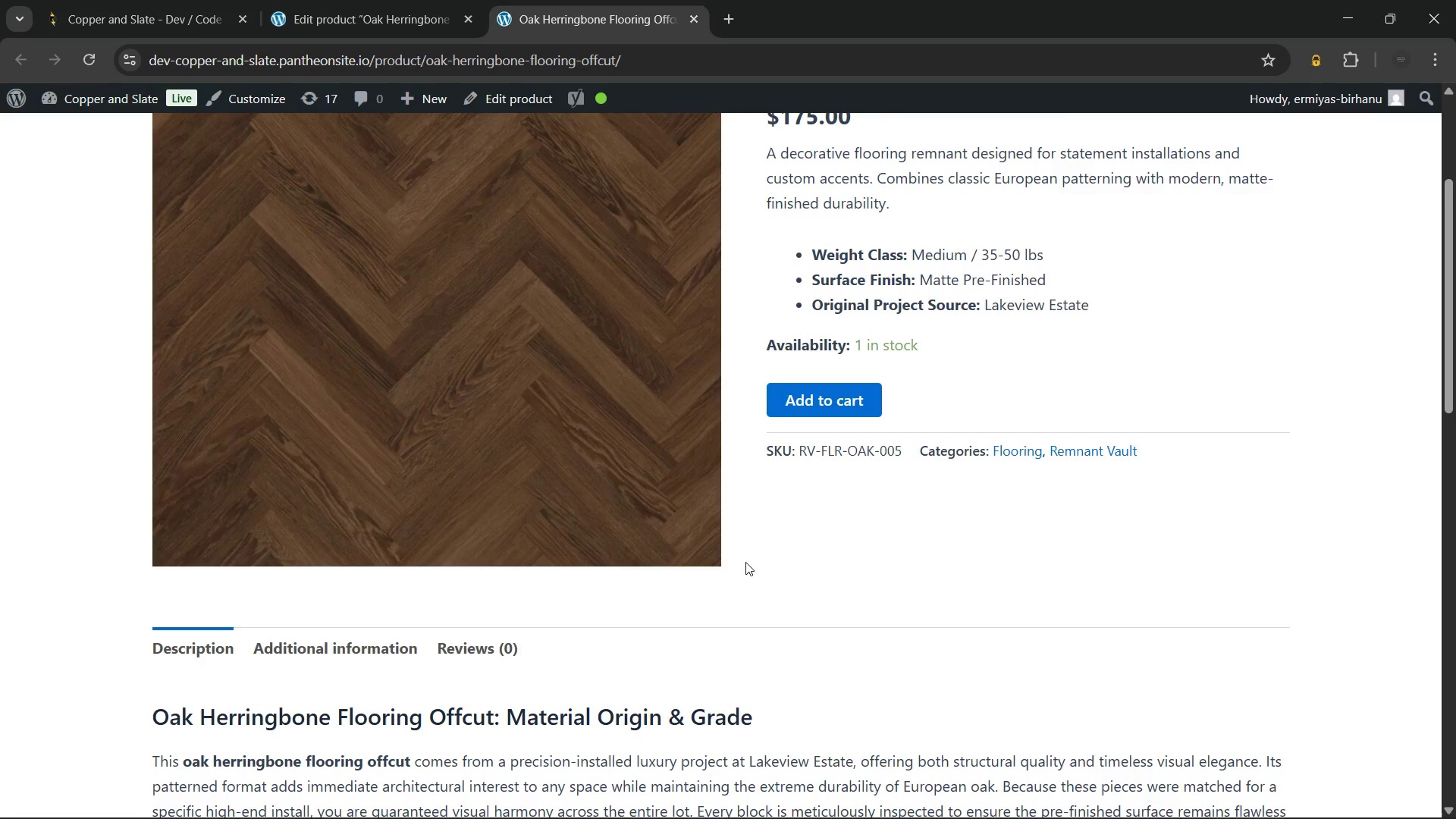 
left_click([1092, 456])
 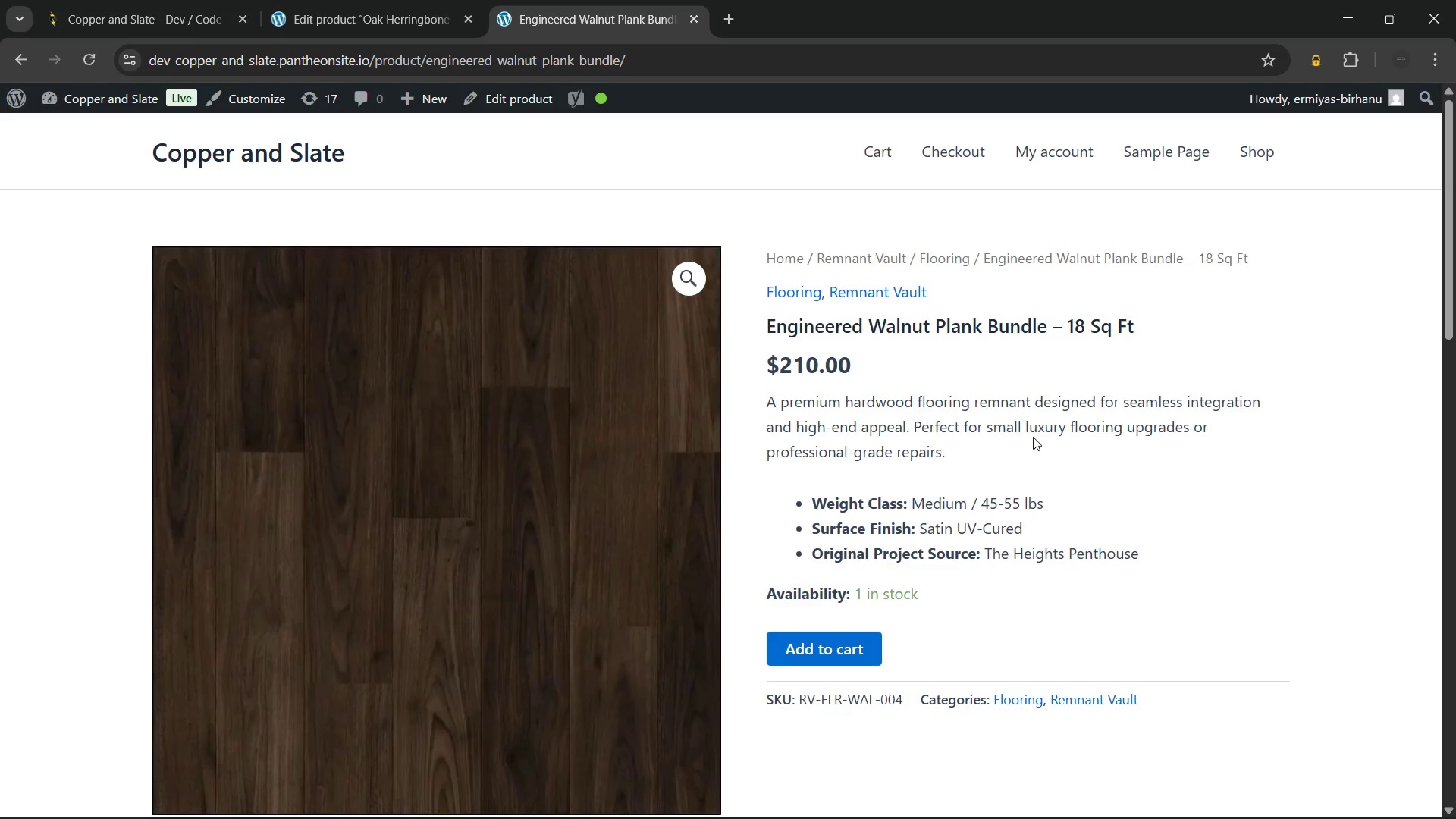 
wait(10.06)
 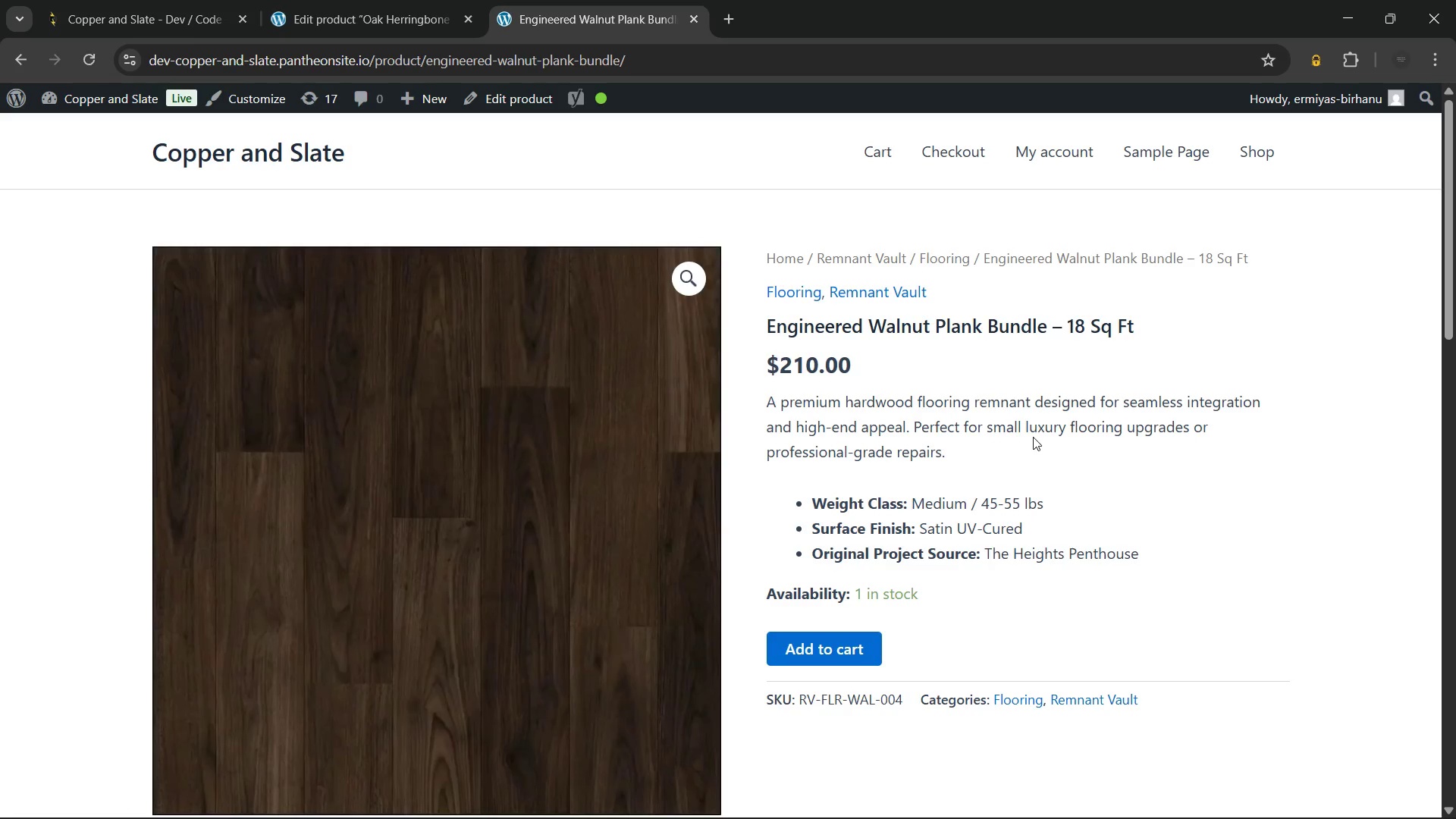 
left_click([22, 55])
 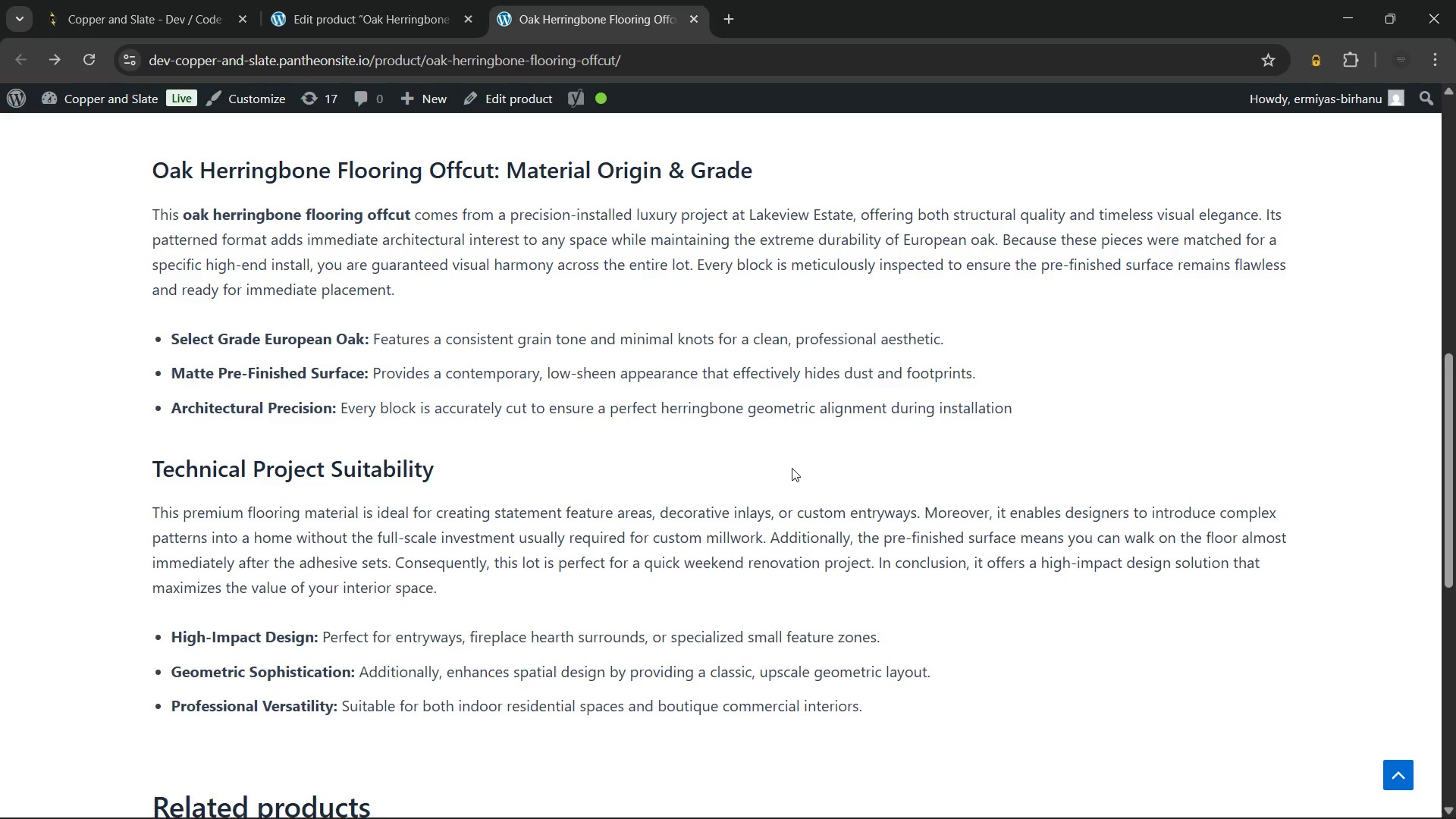 
wait(19.28)
 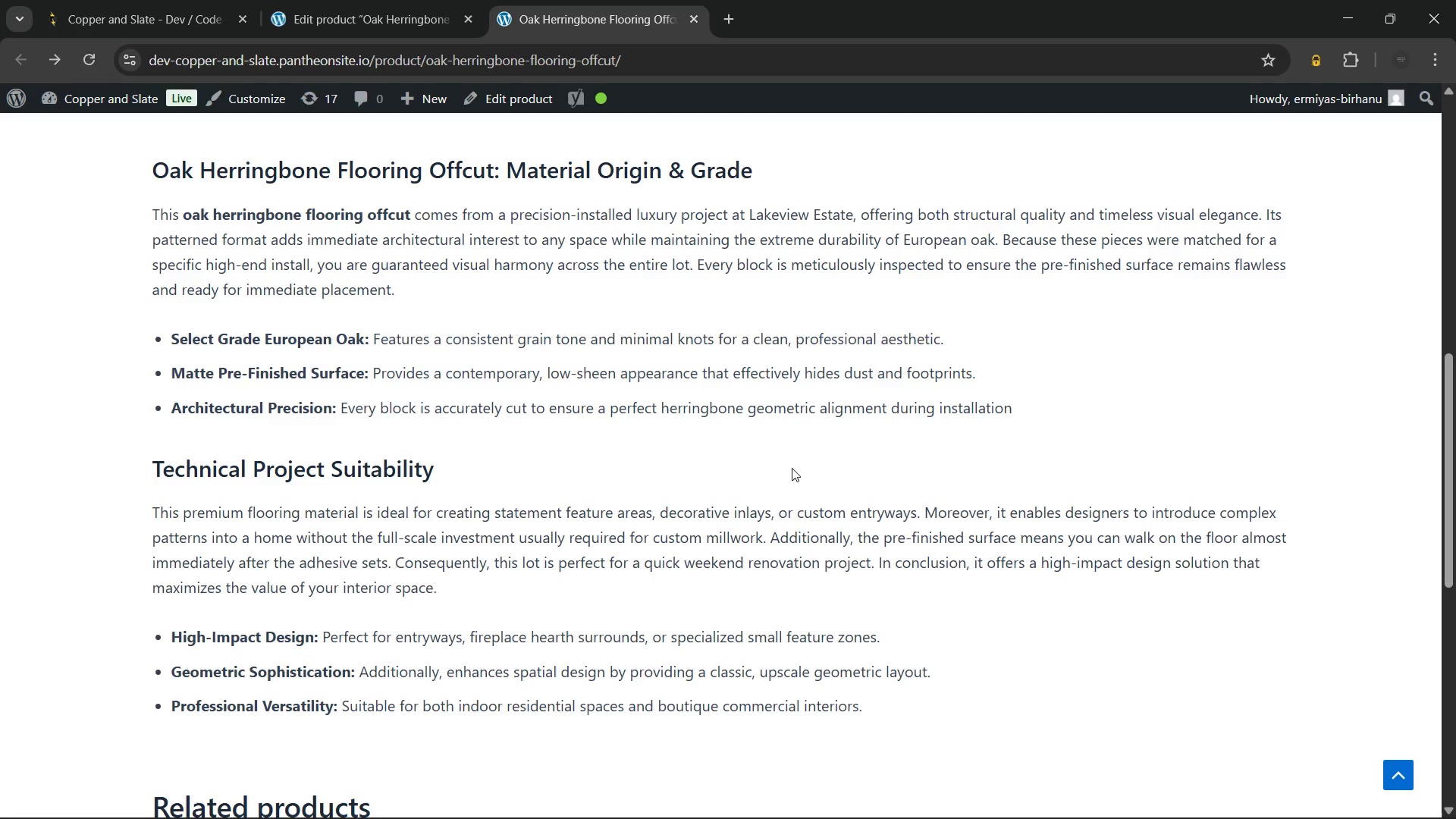 
scroll: coordinate [804, 462], scroll_direction: down, amount: 11.0
 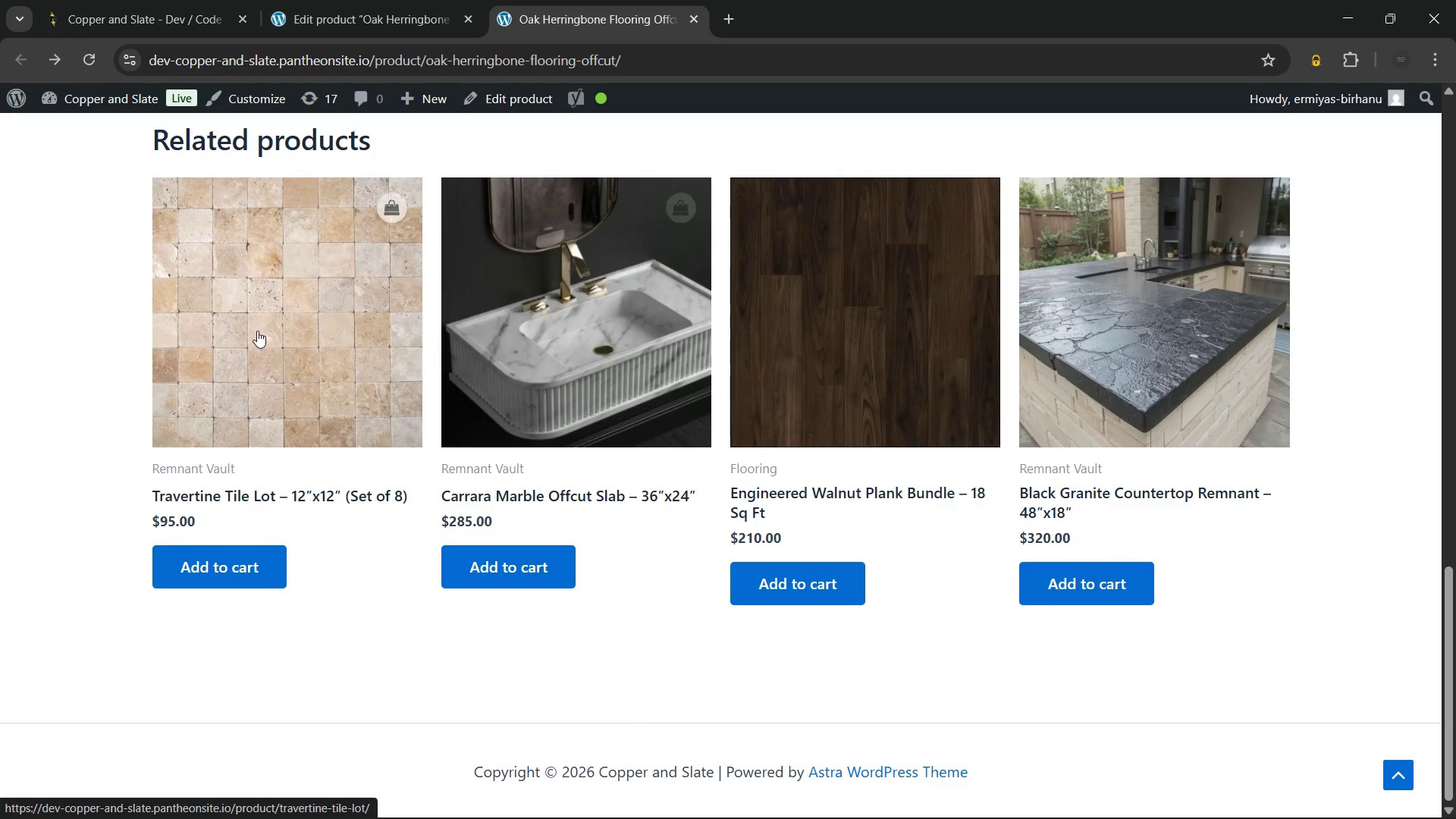 
scroll: coordinate [640, 369], scroll_direction: up, amount: 21.0
 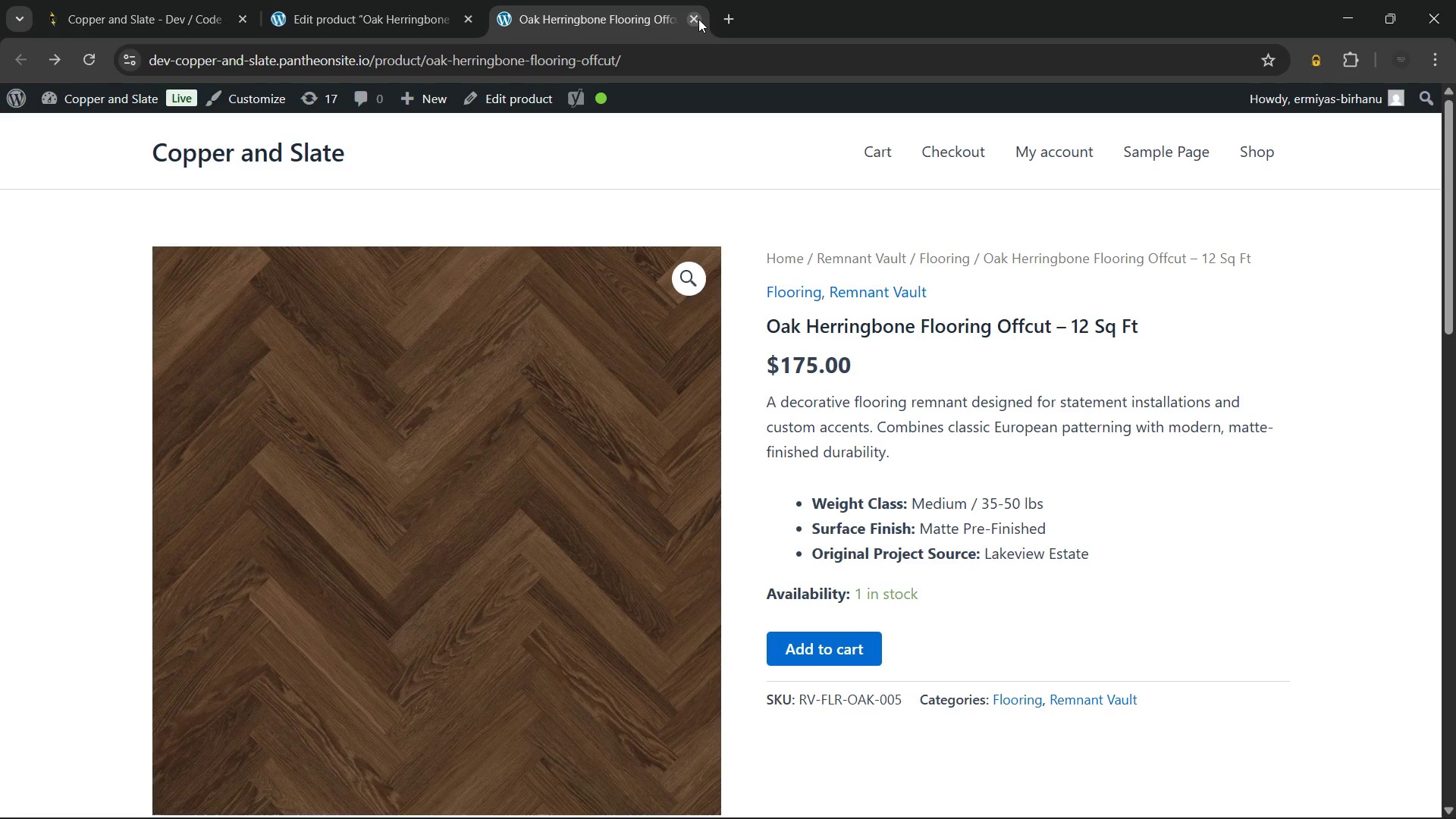 
left_click([696, 17])
 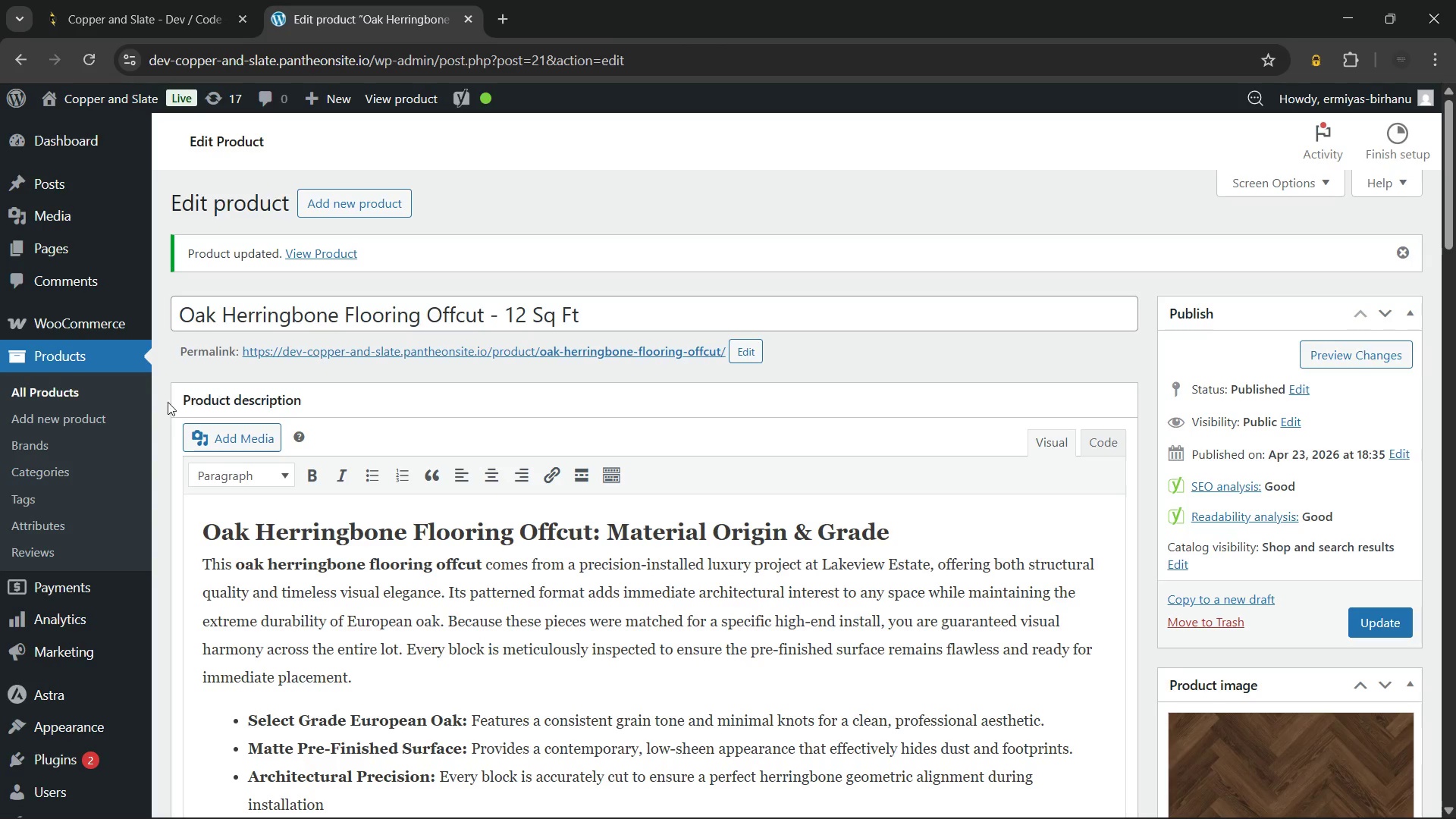 
left_click([89, 393])
 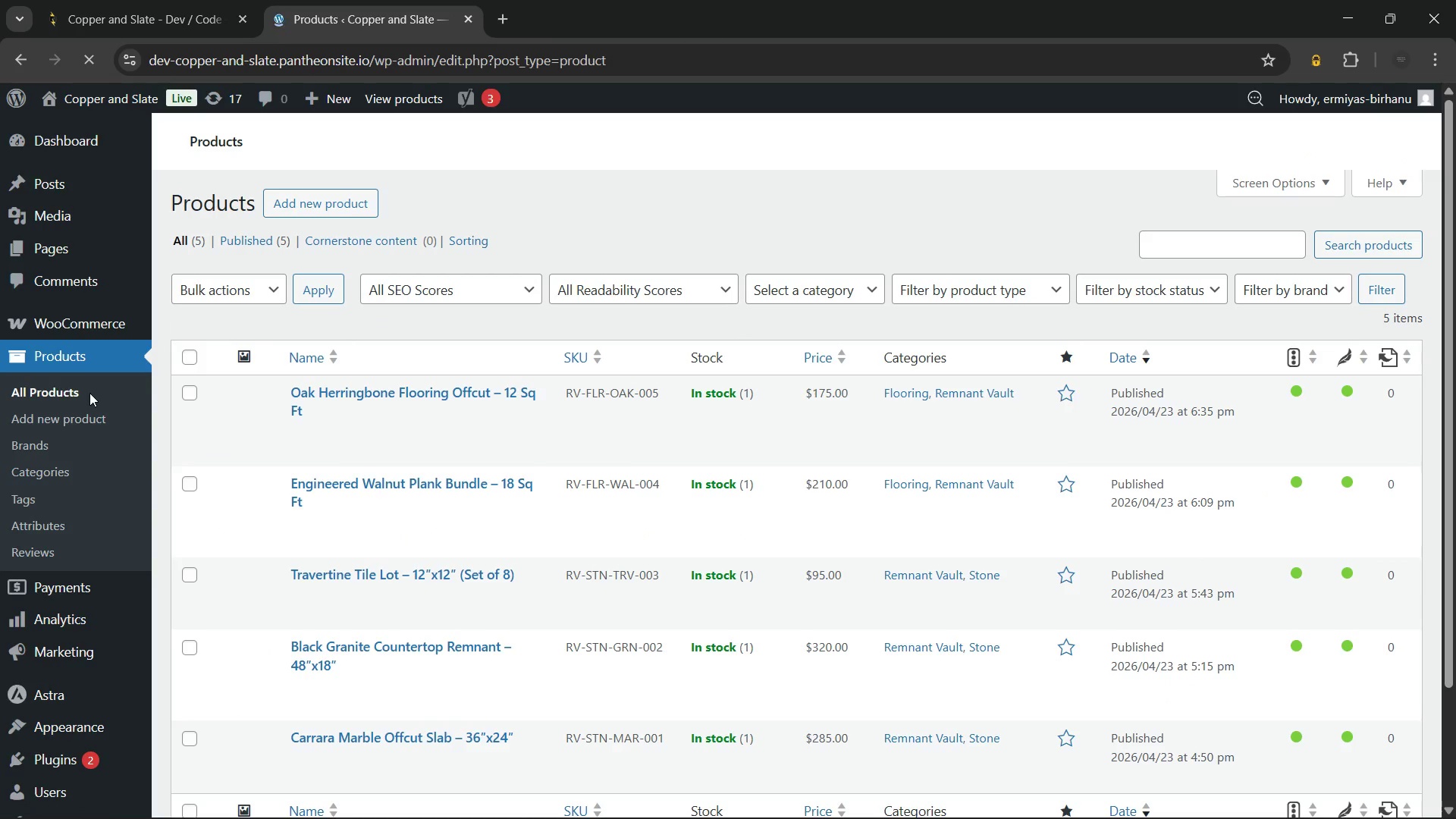 
wait(5.06)
 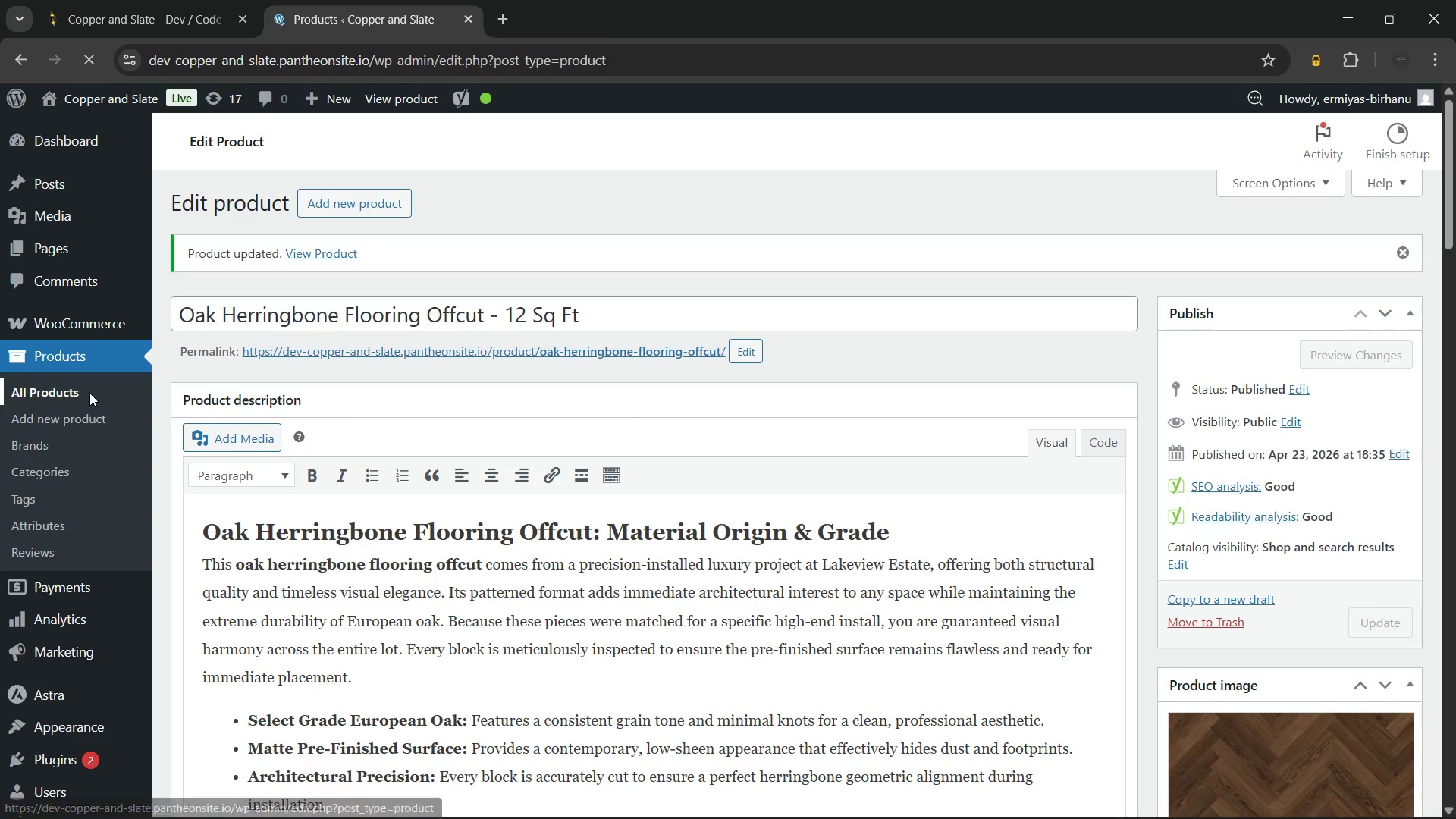 
scroll: coordinate [237, 377], scroll_direction: none, amount: 0.0
 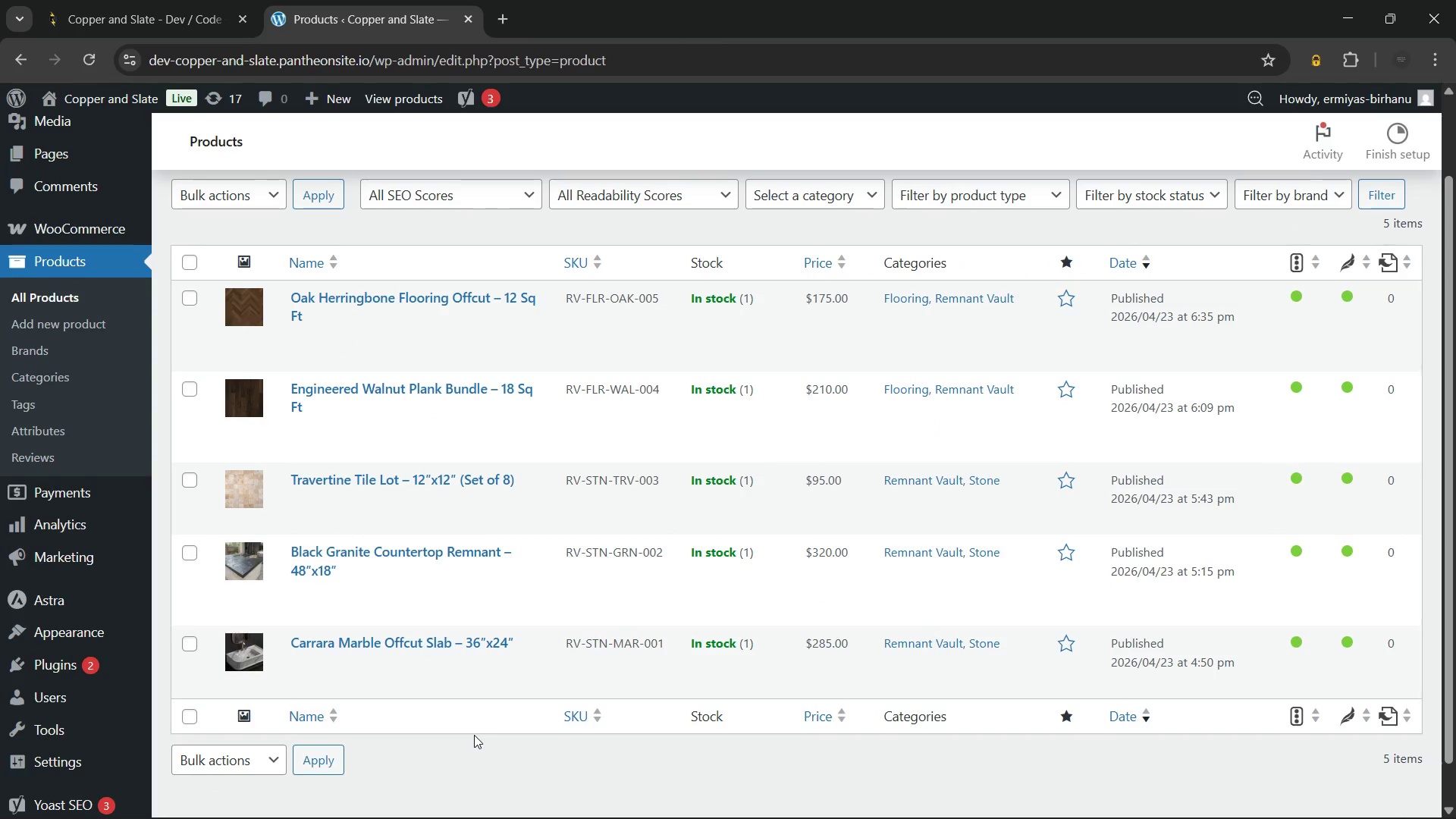 
wait(12.67)
 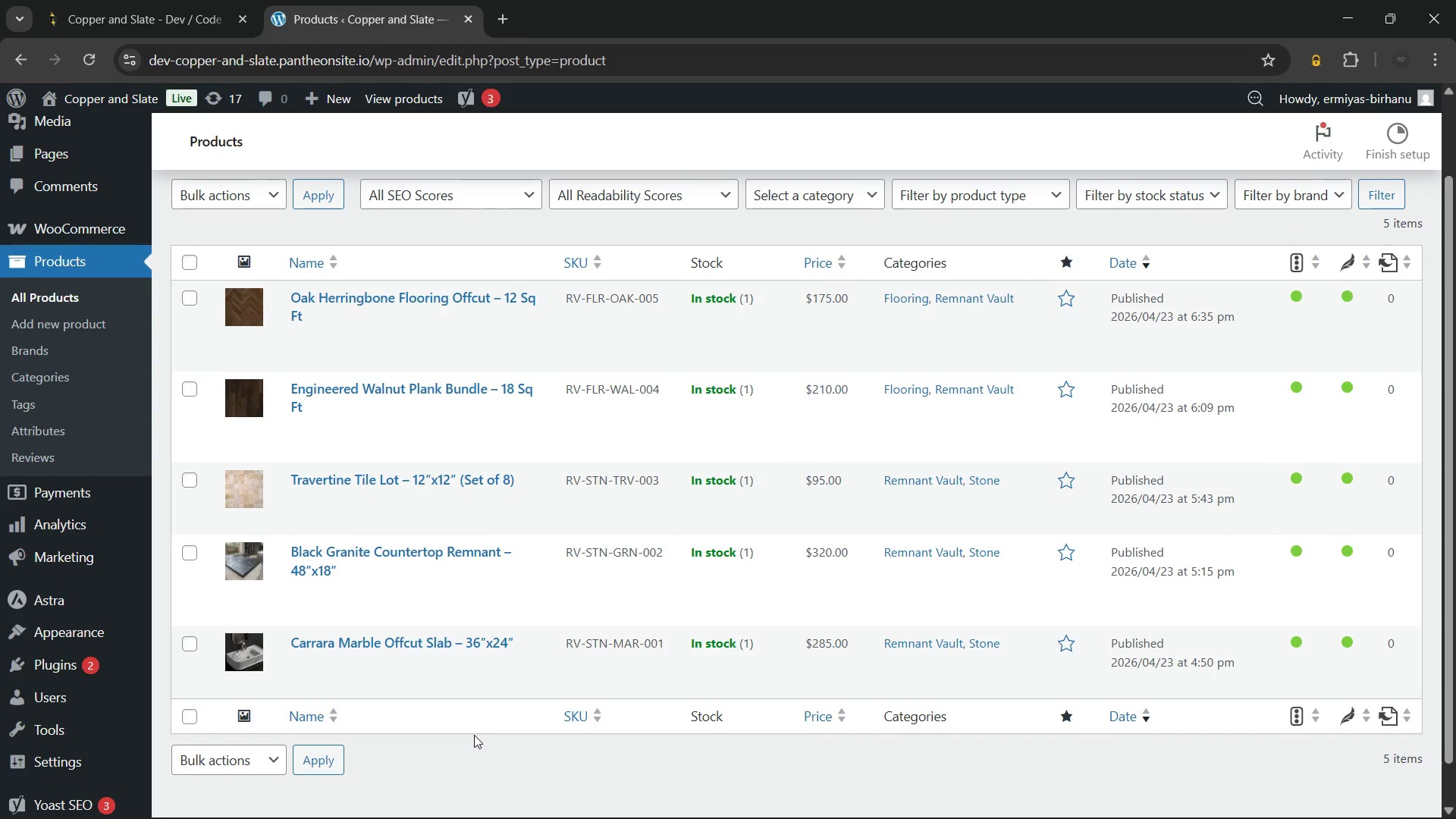 
scroll: coordinate [474, 735], scroll_direction: up, amount: 4.0
 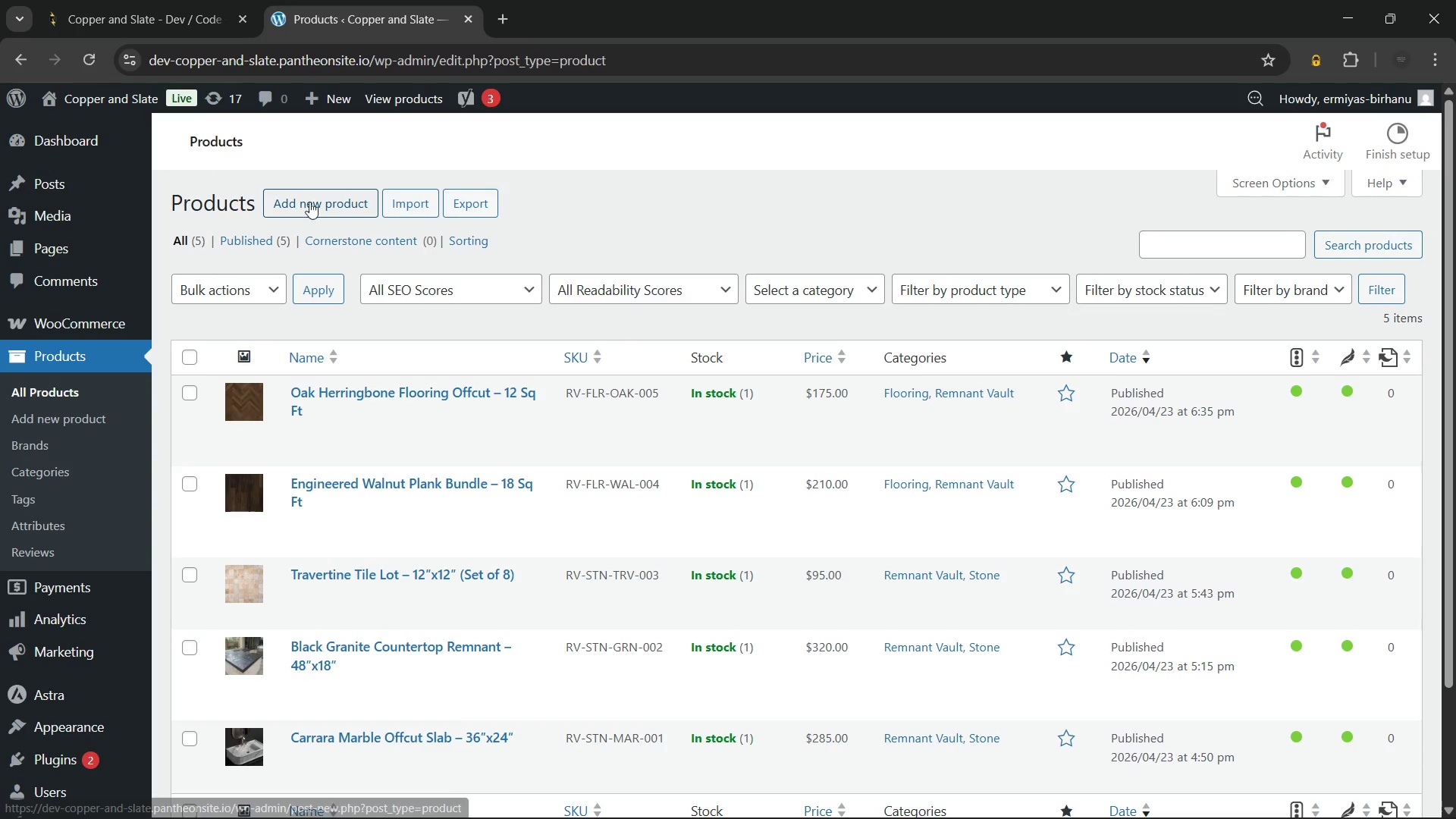 
left_click([312, 200])
 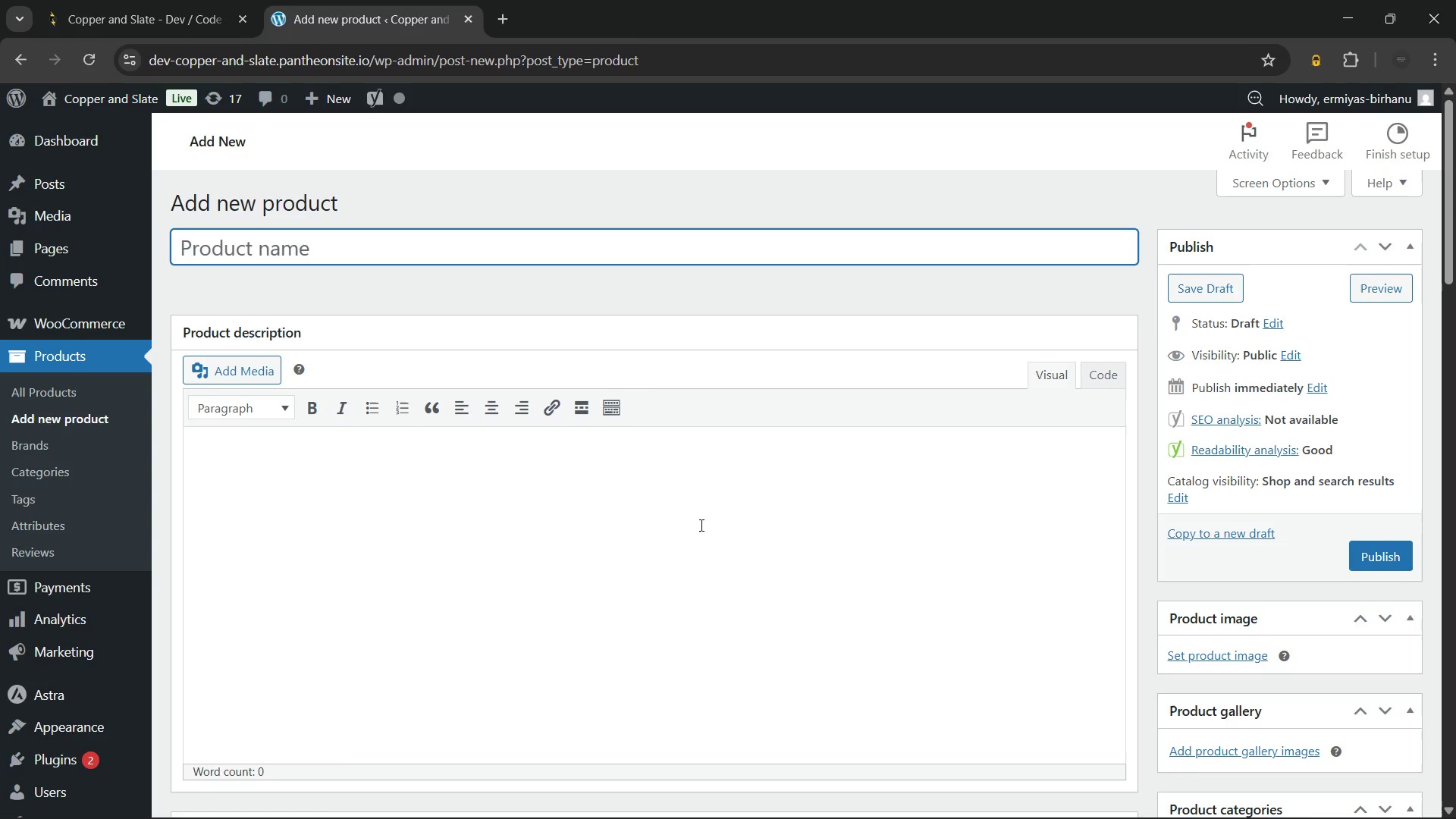 
wait(25.77)
 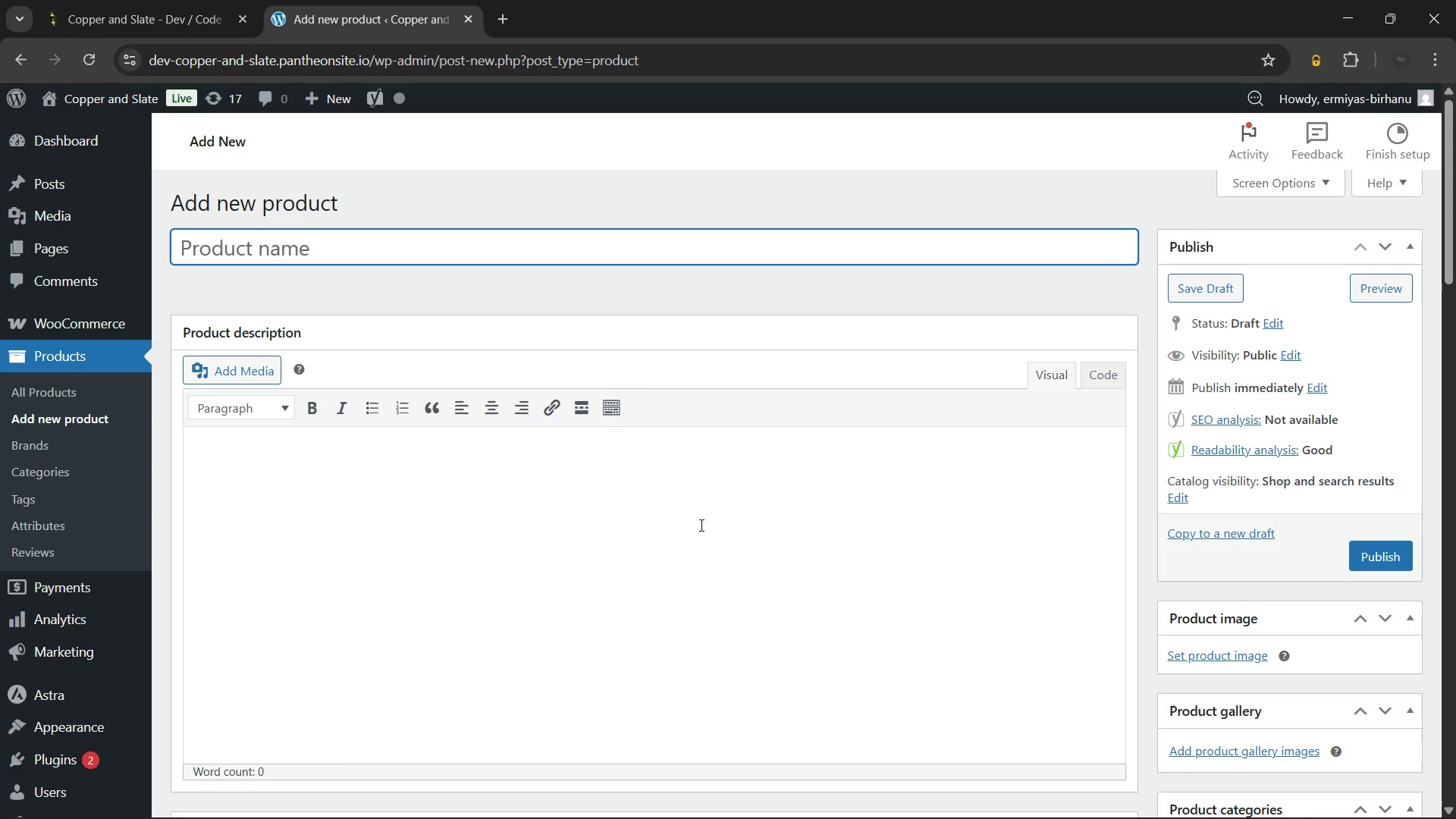 
type(Porcelain Tile Flooring)
 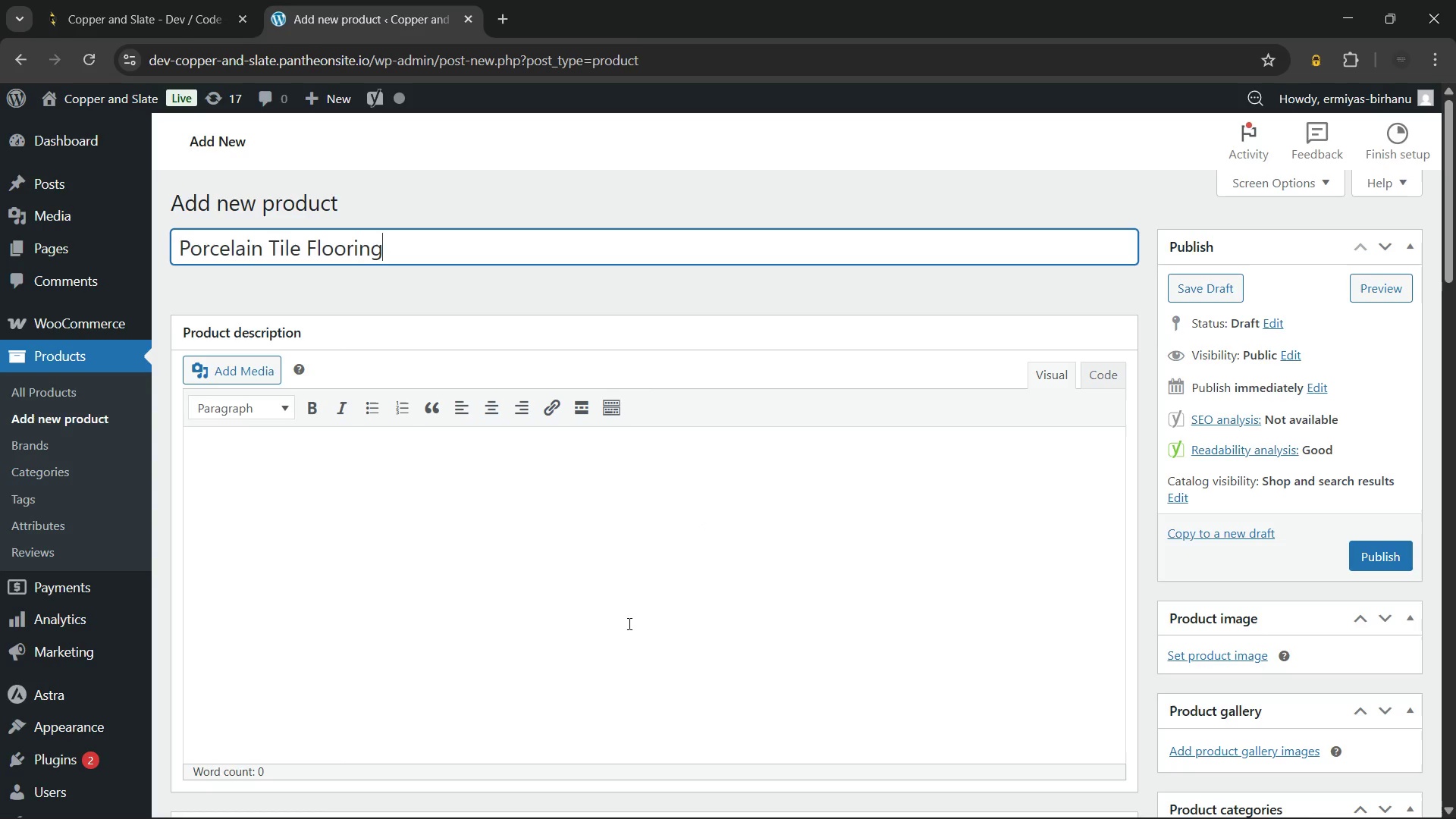 
type( RE)
key(Backspace)
type(emnant - 24"x24" (Set of 6))
 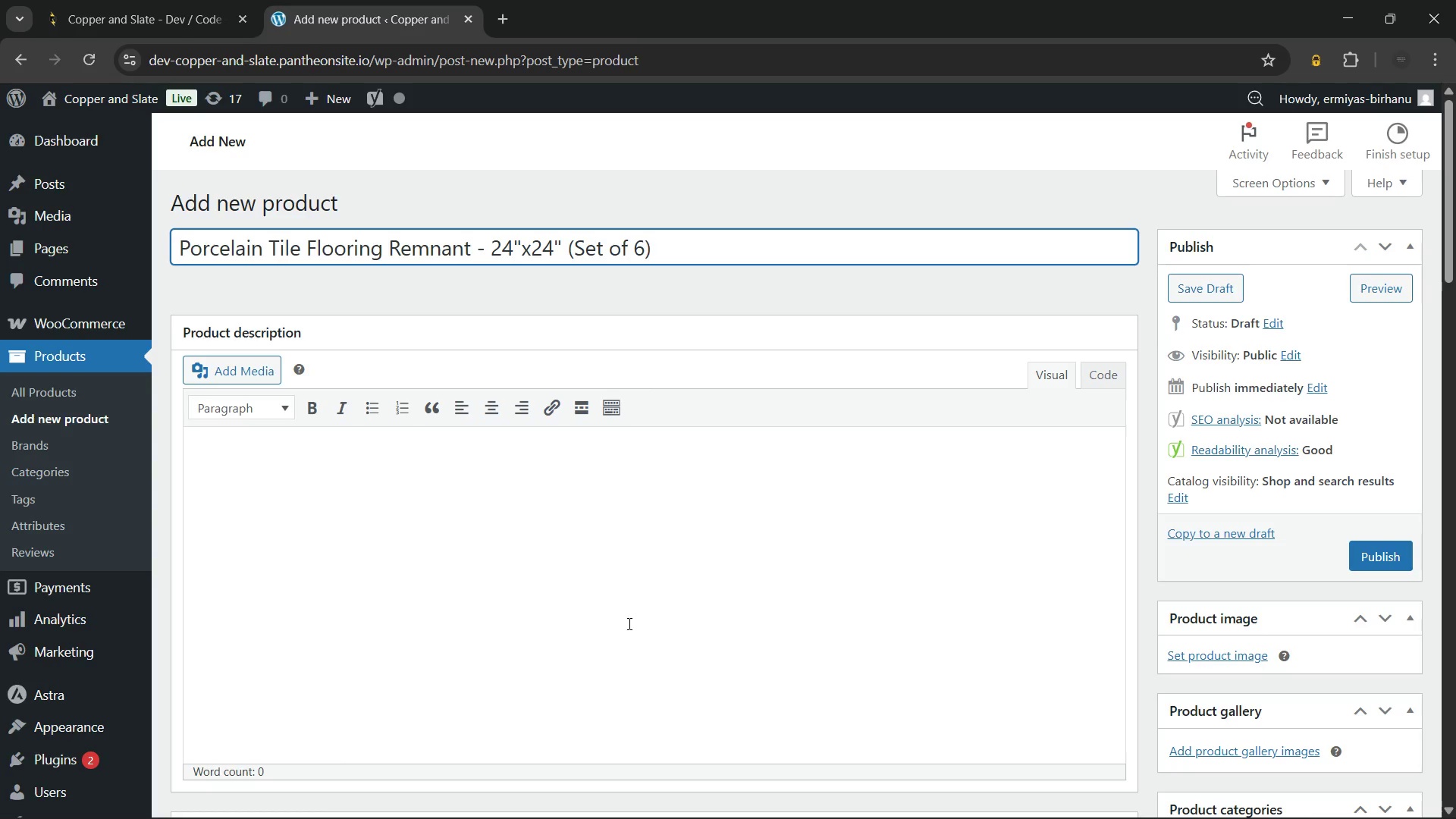 
left_click([518, 457])
 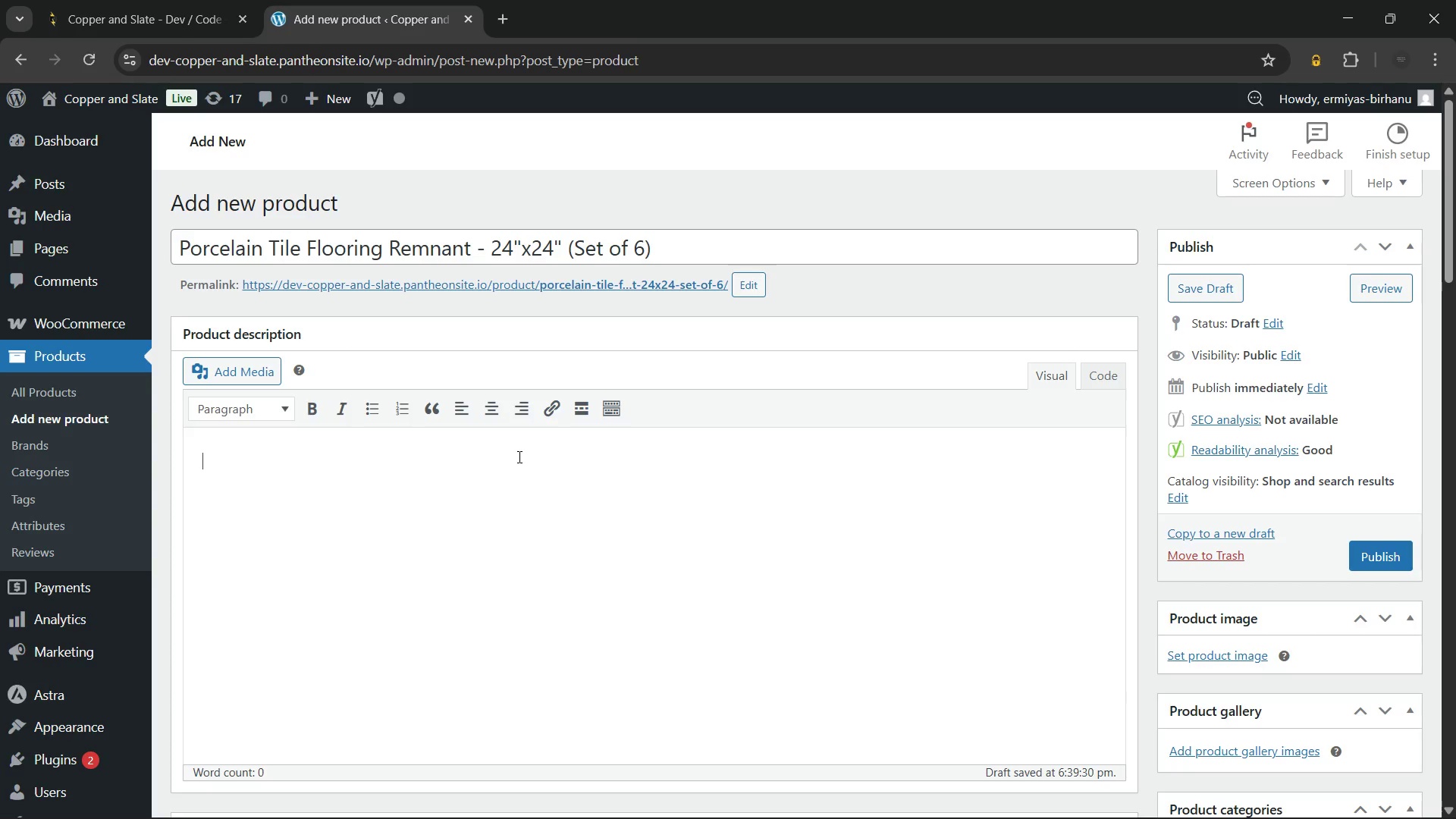 
wait(26.28)
 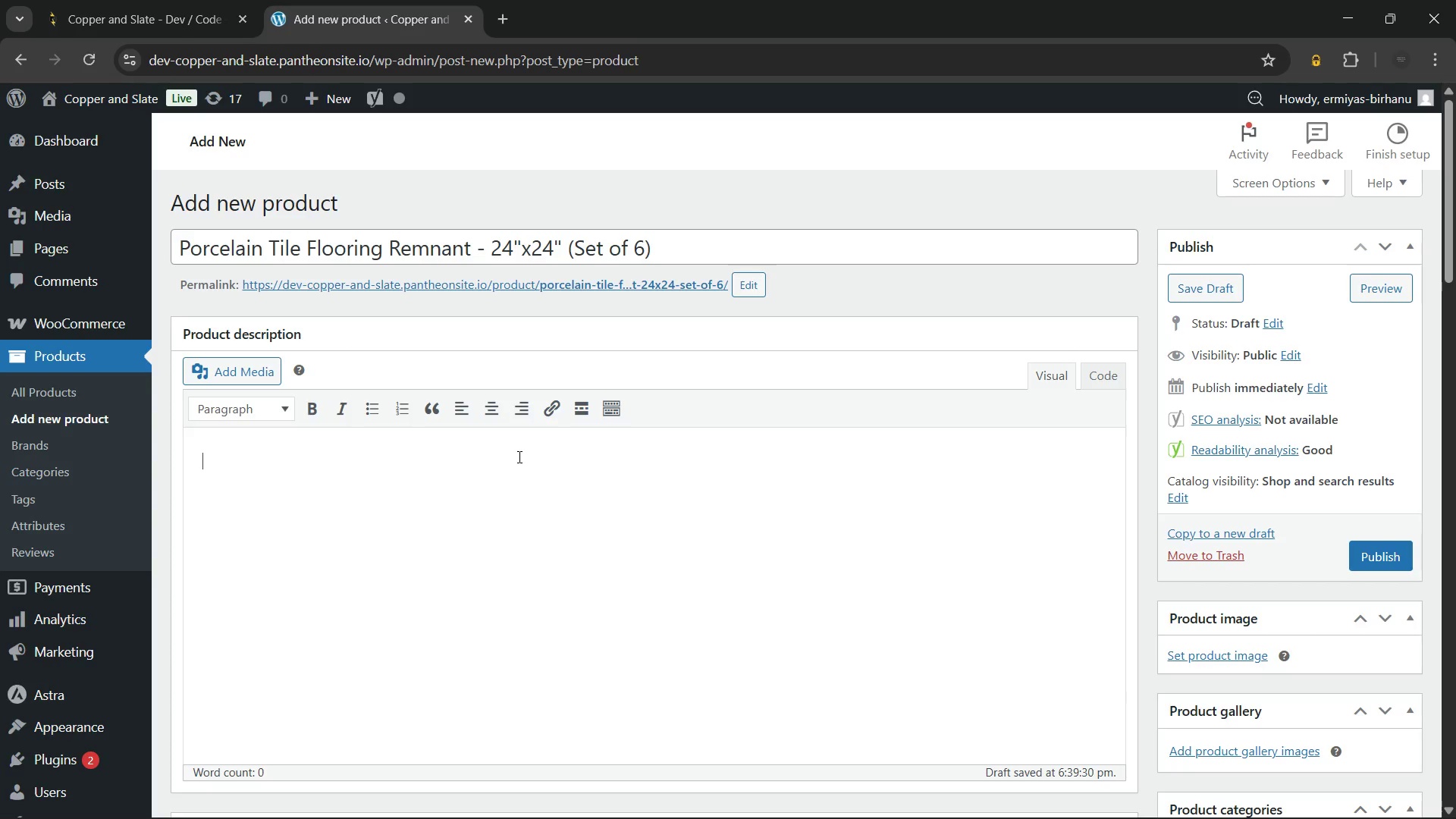 
type(Porcelain)
 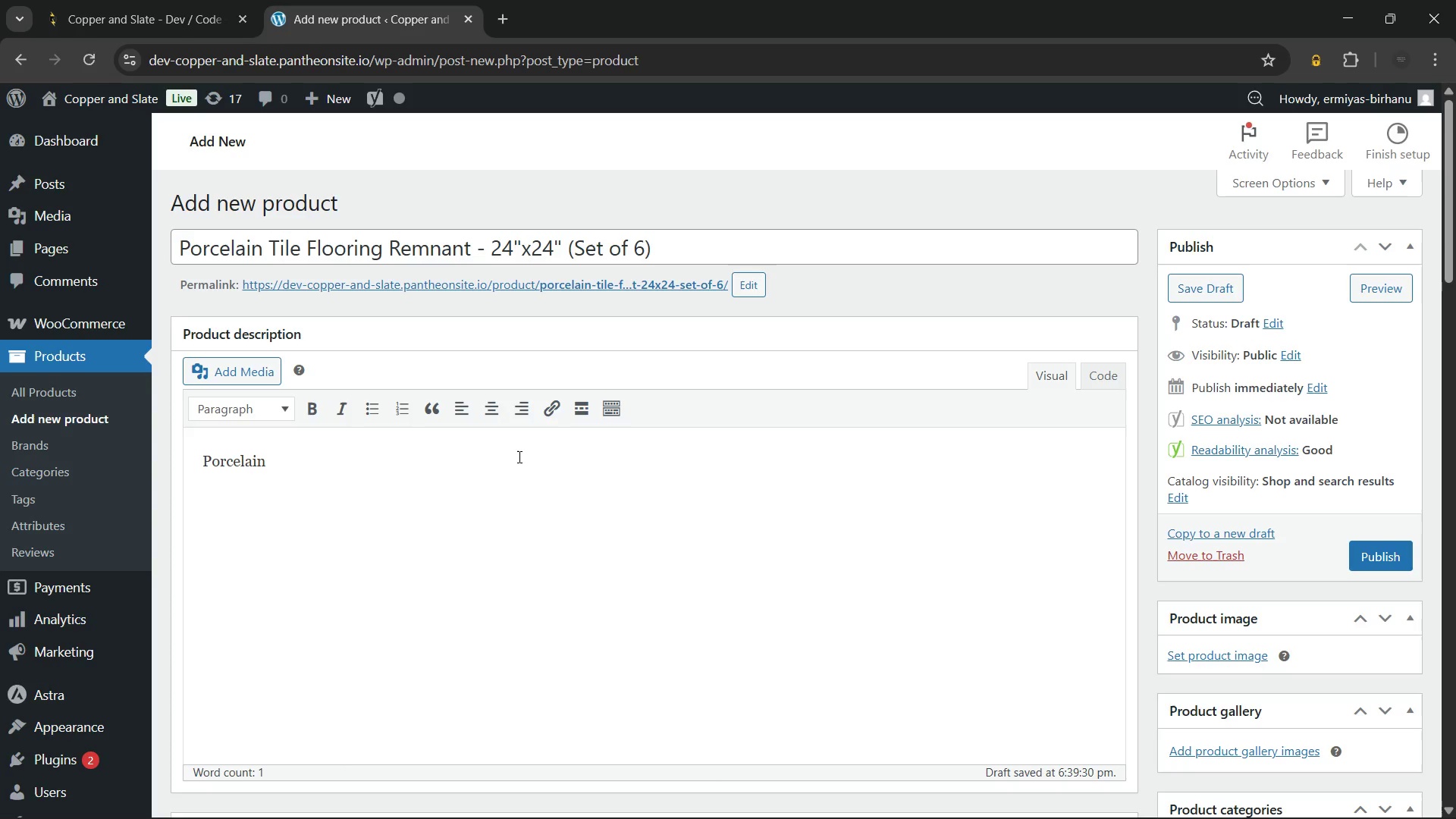 
wait(6.58)
 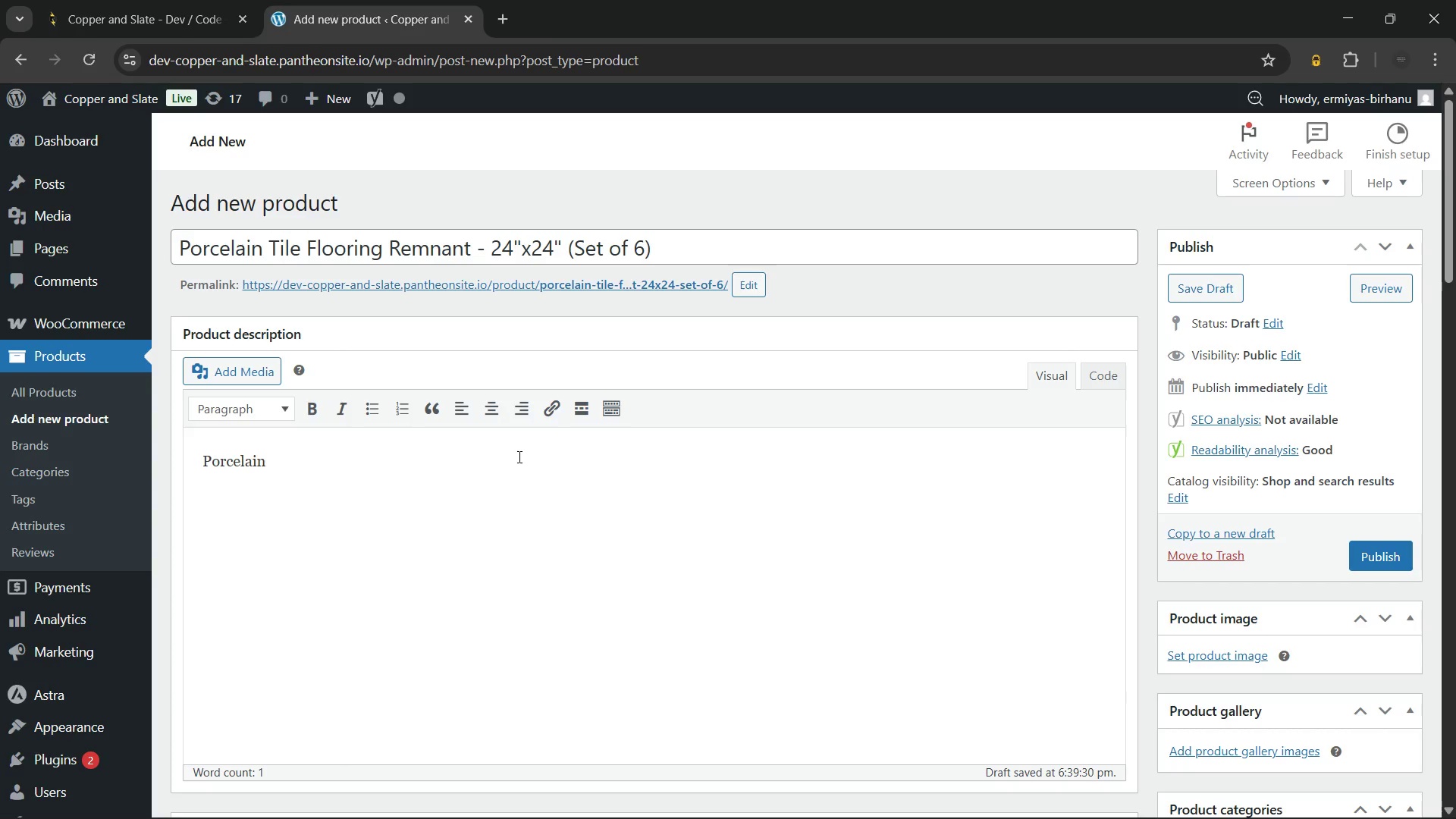 
type( Tile Fo)
key(Backspace)
type(looring Remnant: Material Origin & Grade)
 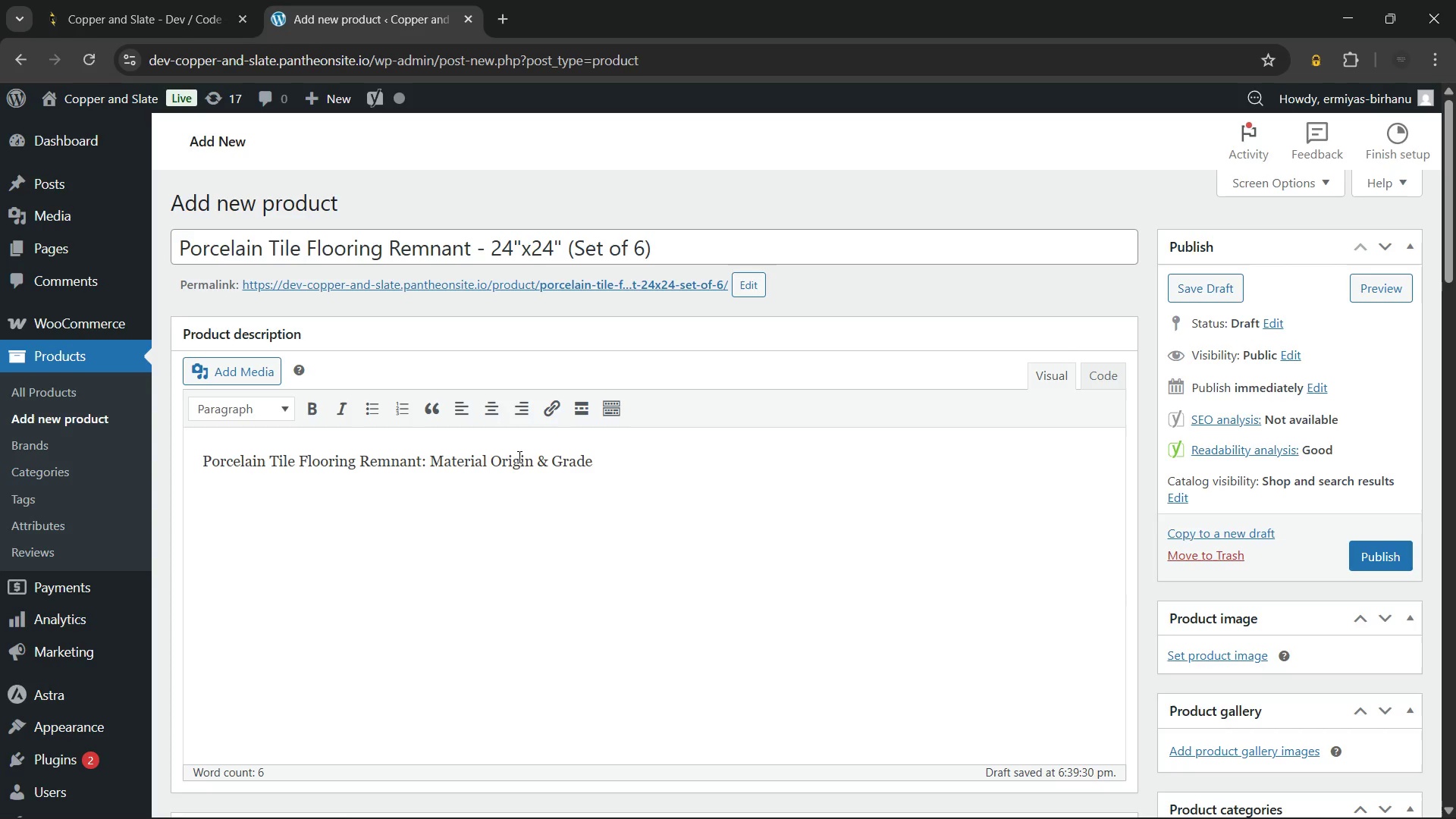 
wait(9.44)
 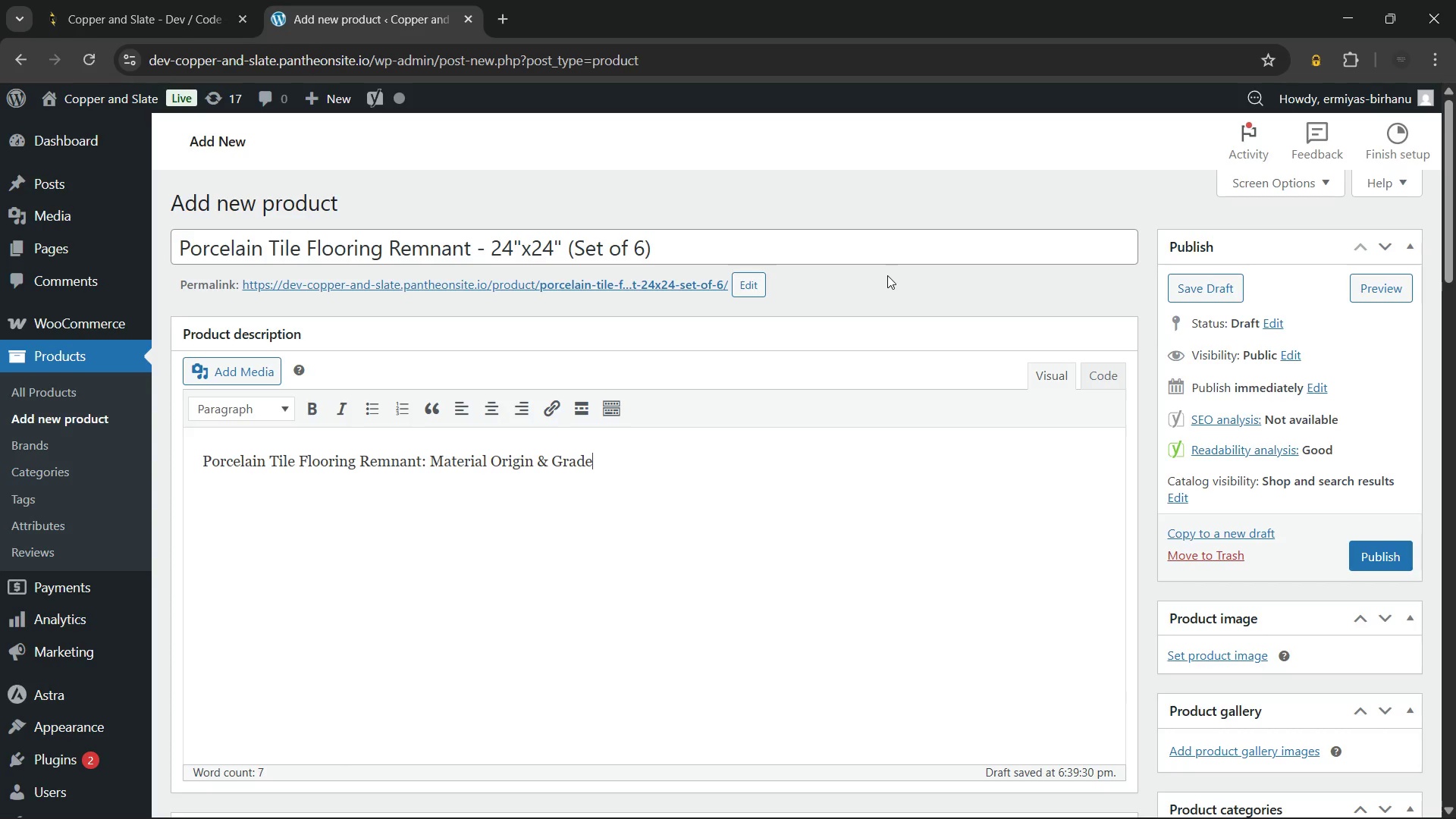 
double_click([466, 464])
 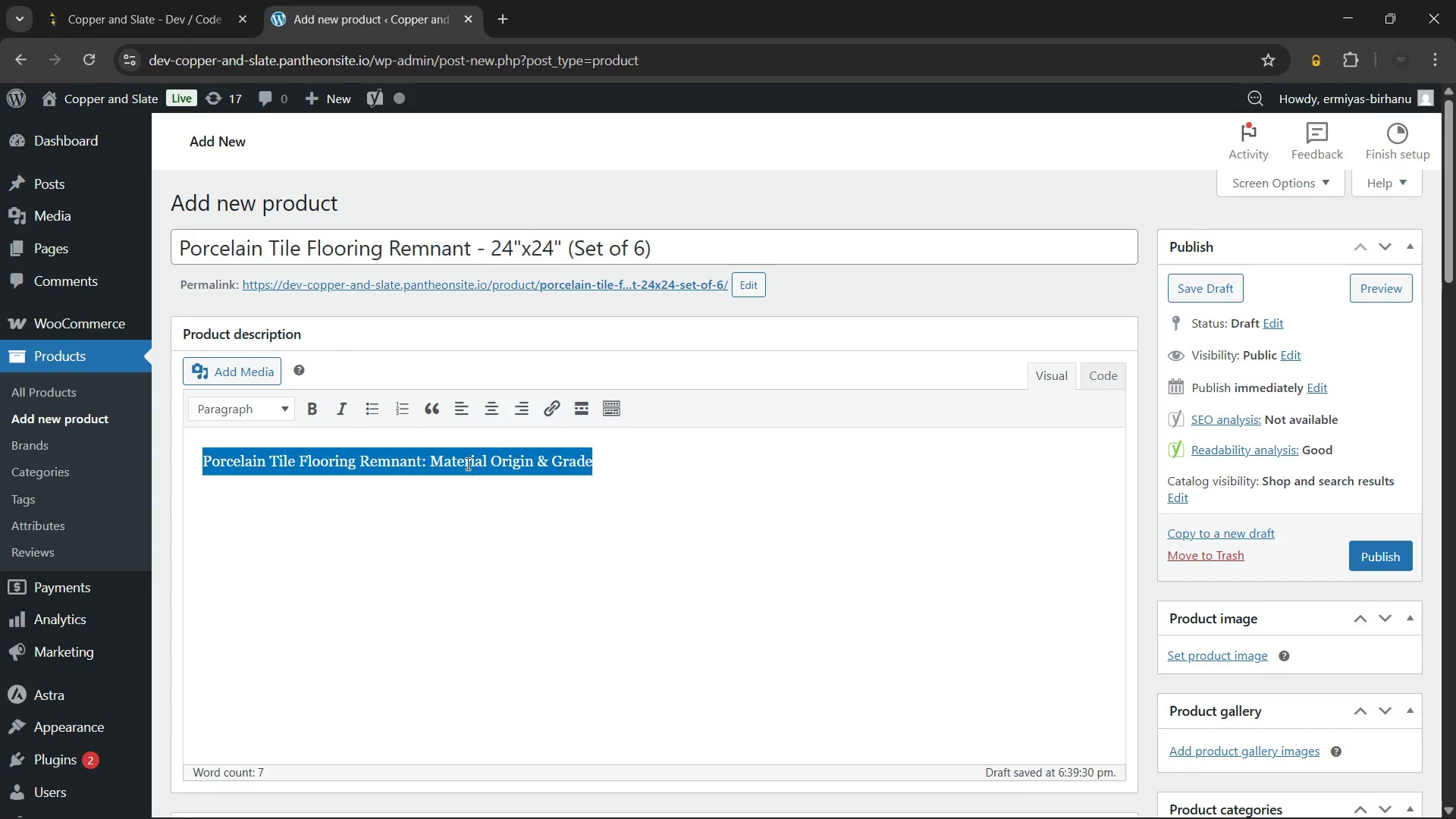 
triple_click([466, 463])
 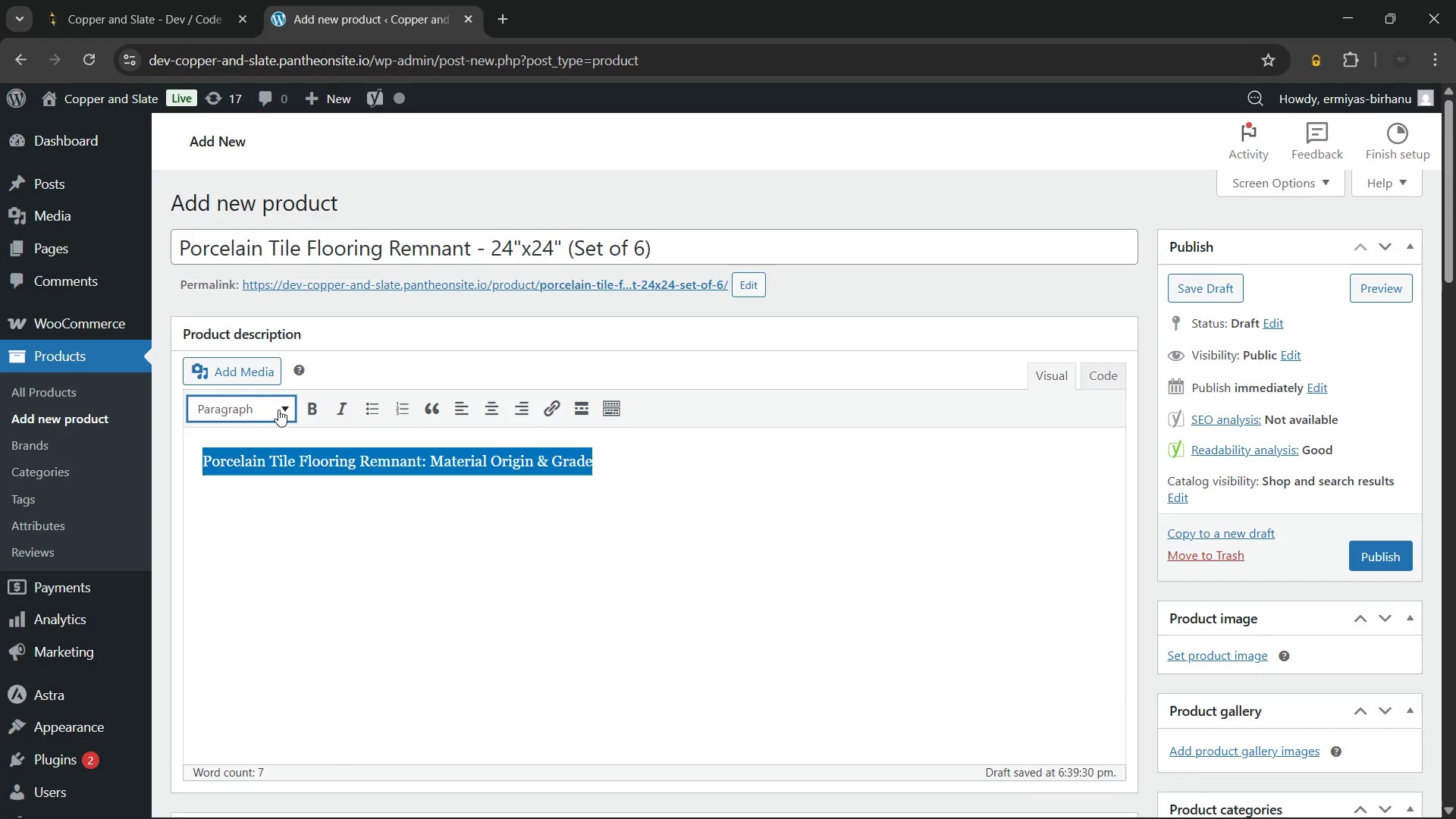 
left_click([274, 407])
 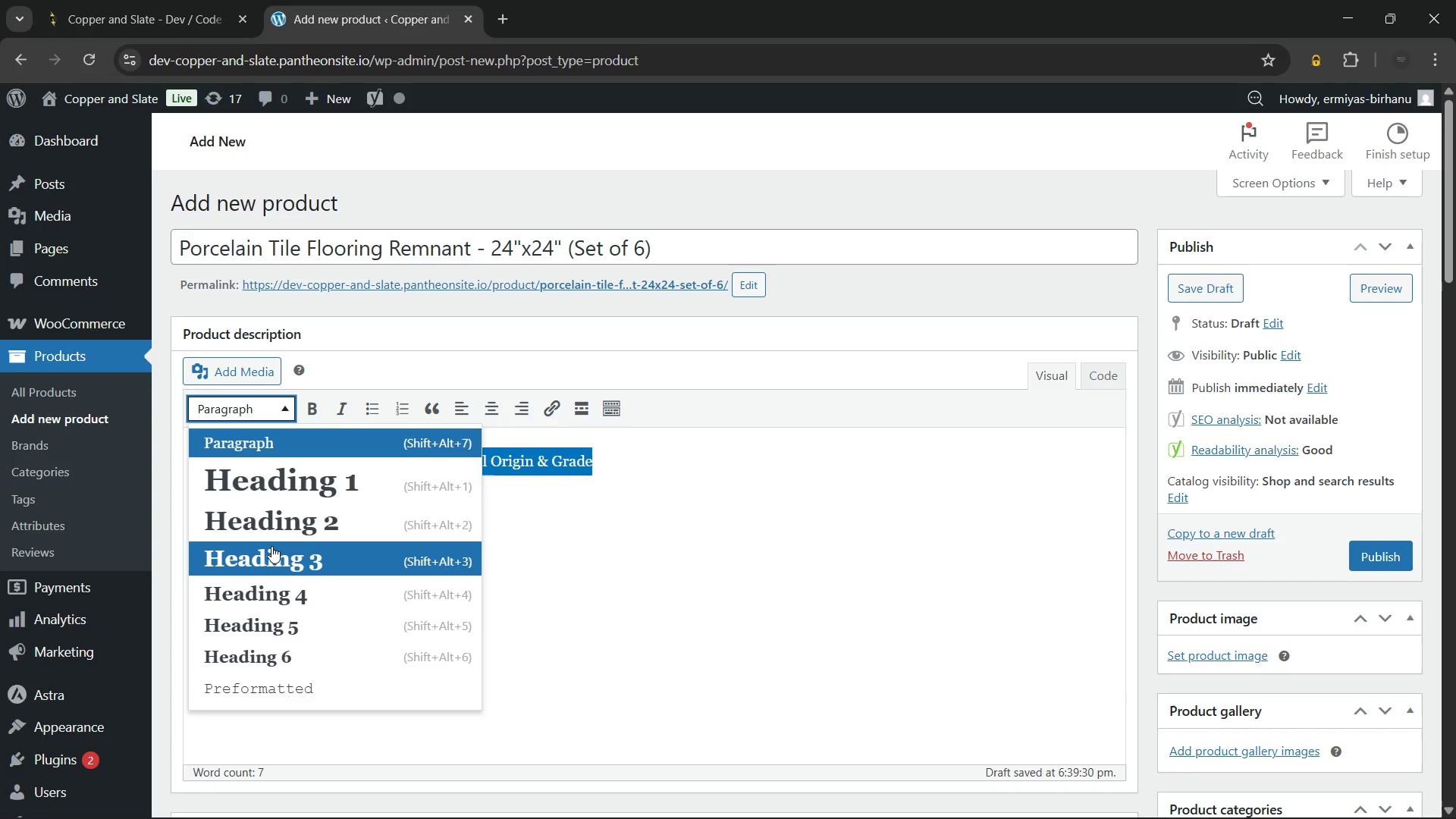 
left_click([271, 546])
 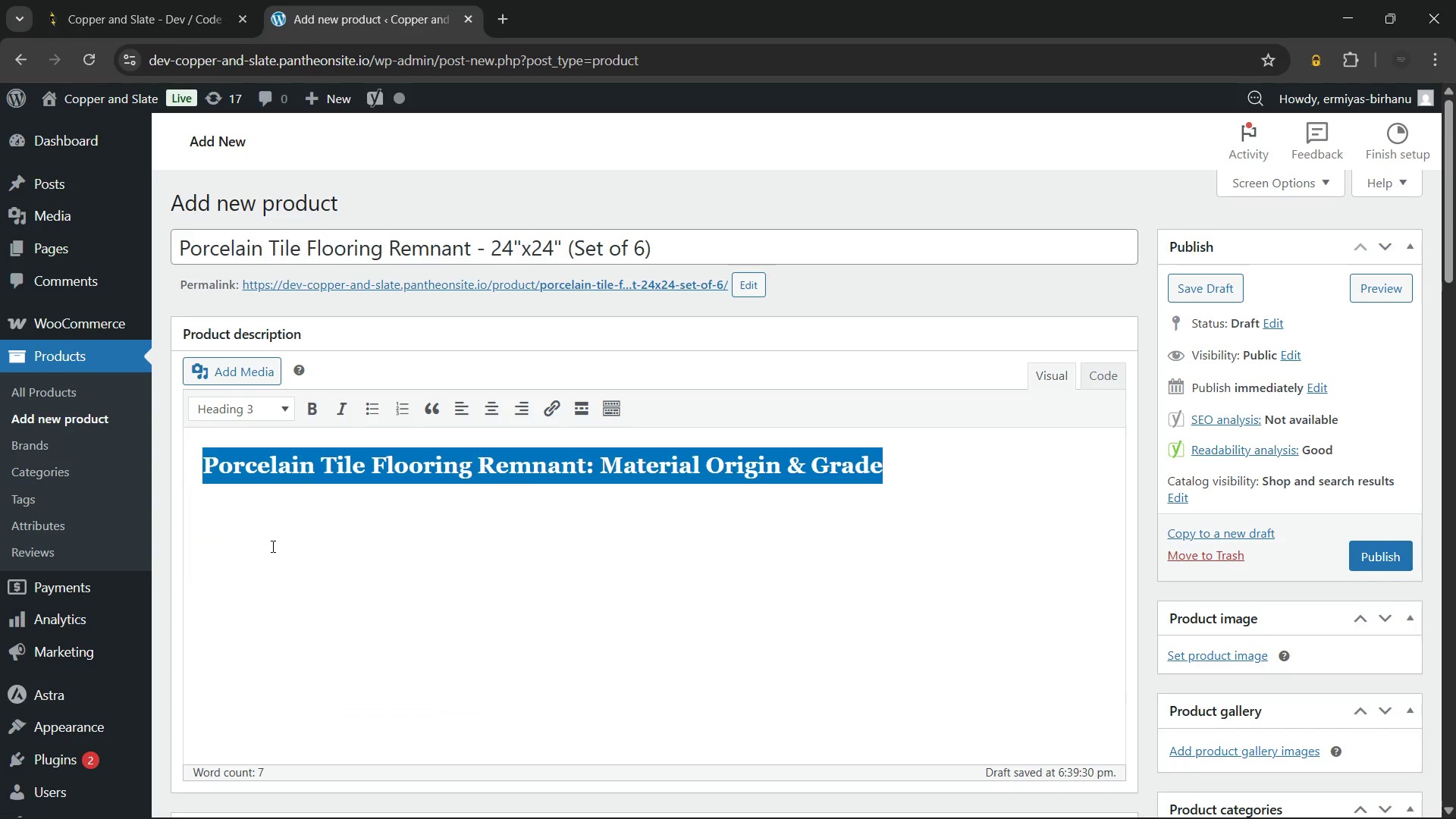 
key(ArrowRight)
 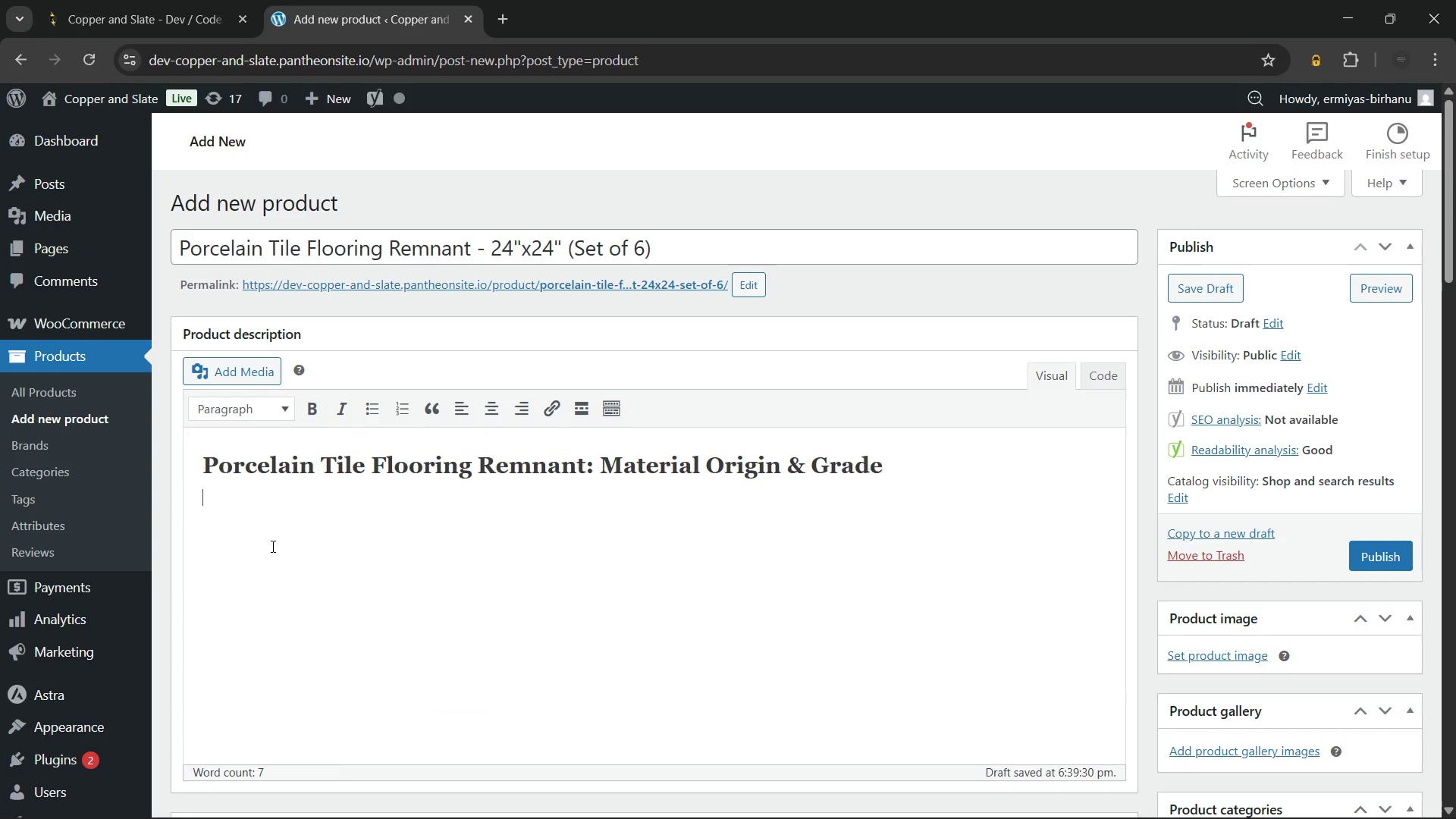 
key(Enter)
 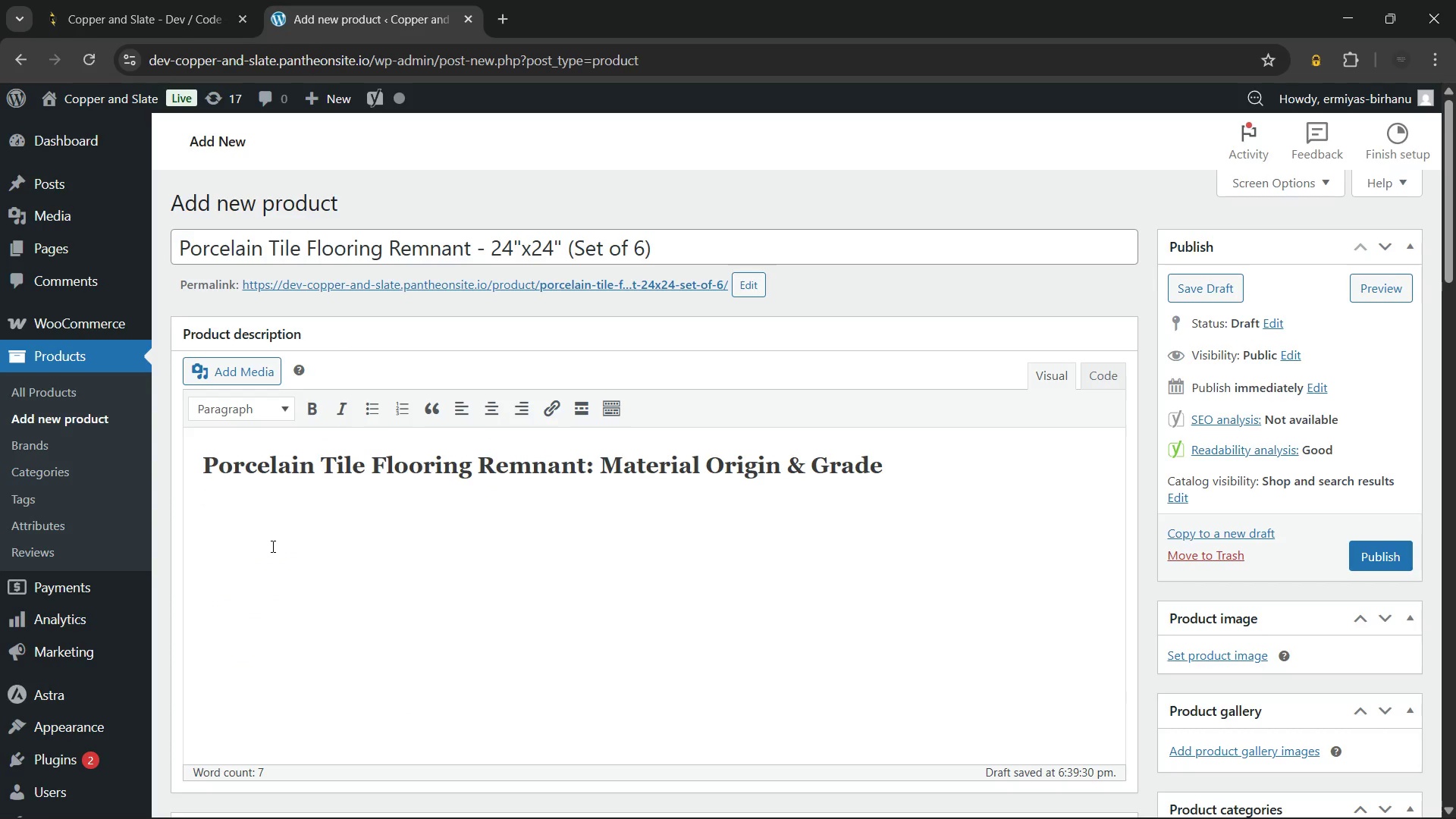 
wait(10.34)
 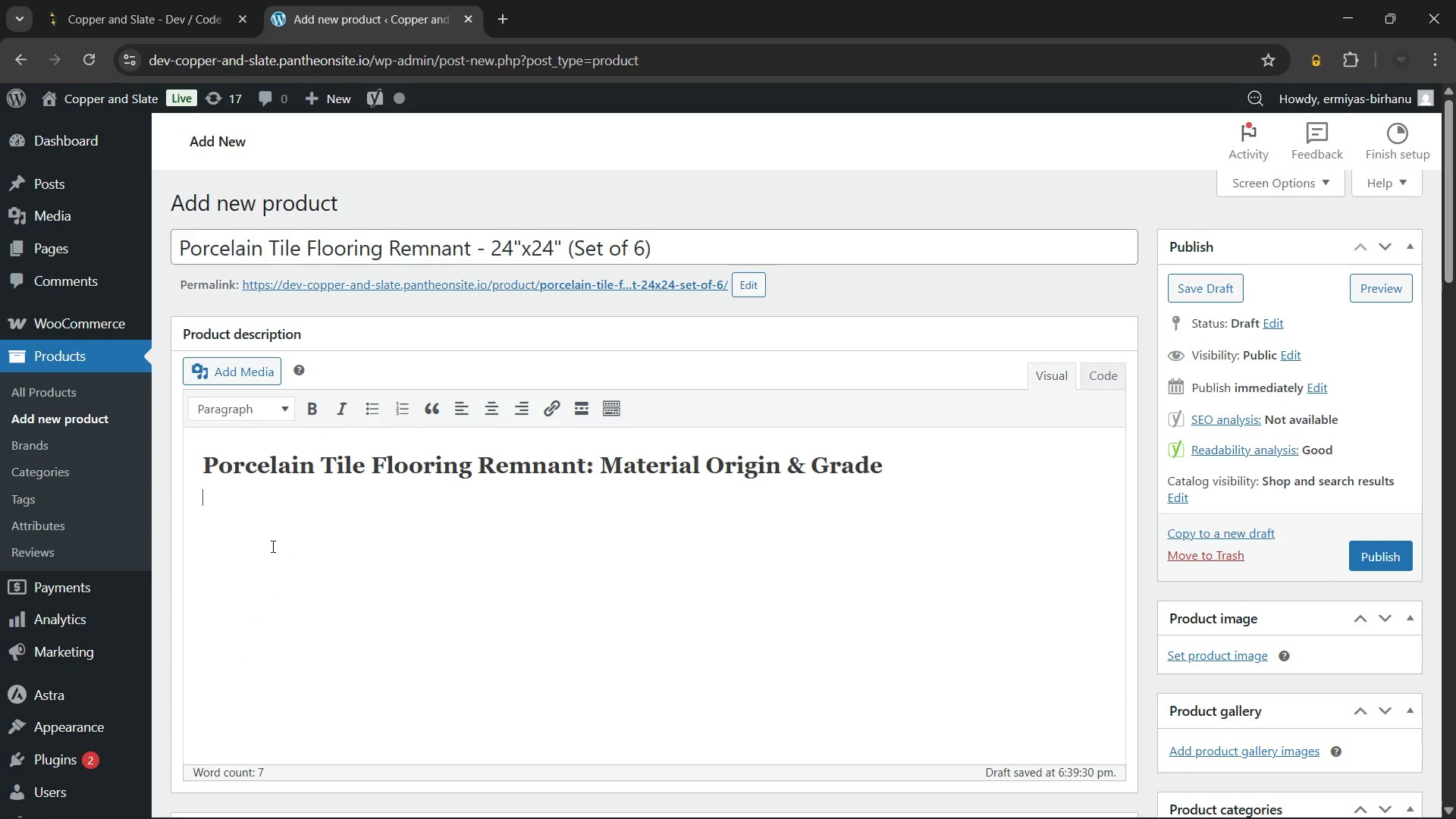 
type(This pr)
key(Backspace)
type(orcelain)
 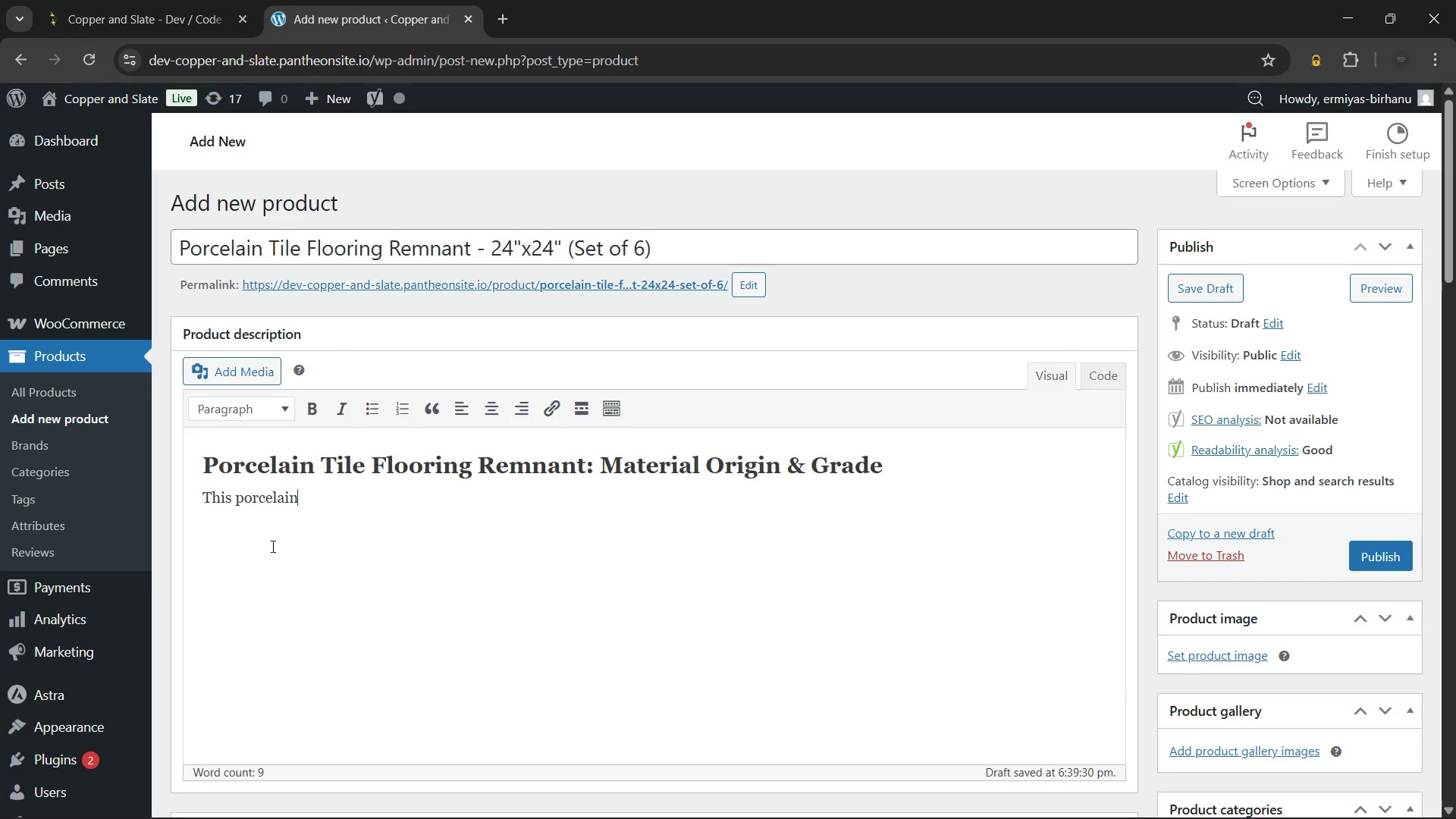 
wait(17.61)
 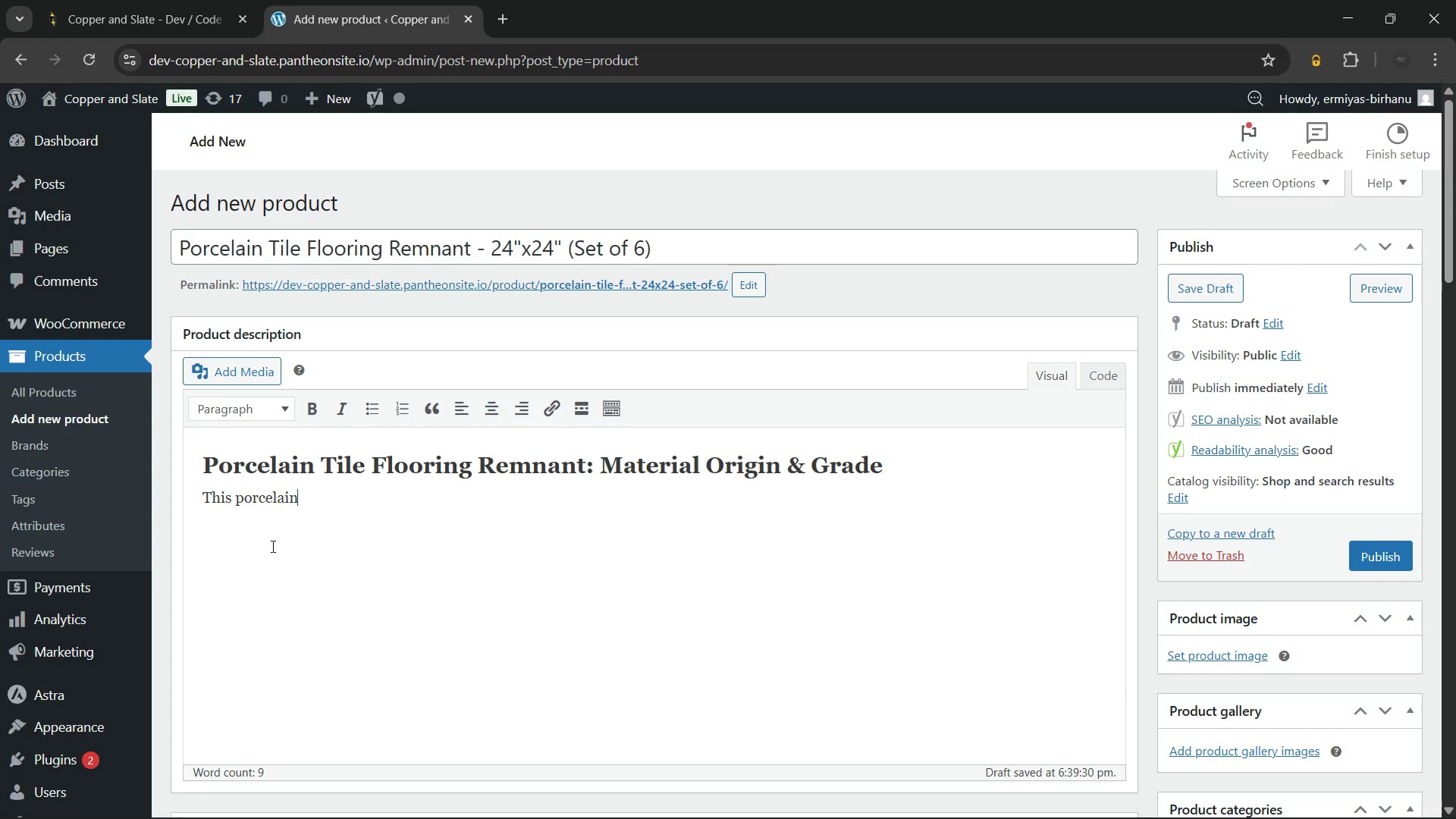 
type( tile flooring remnant consists of high-density)
 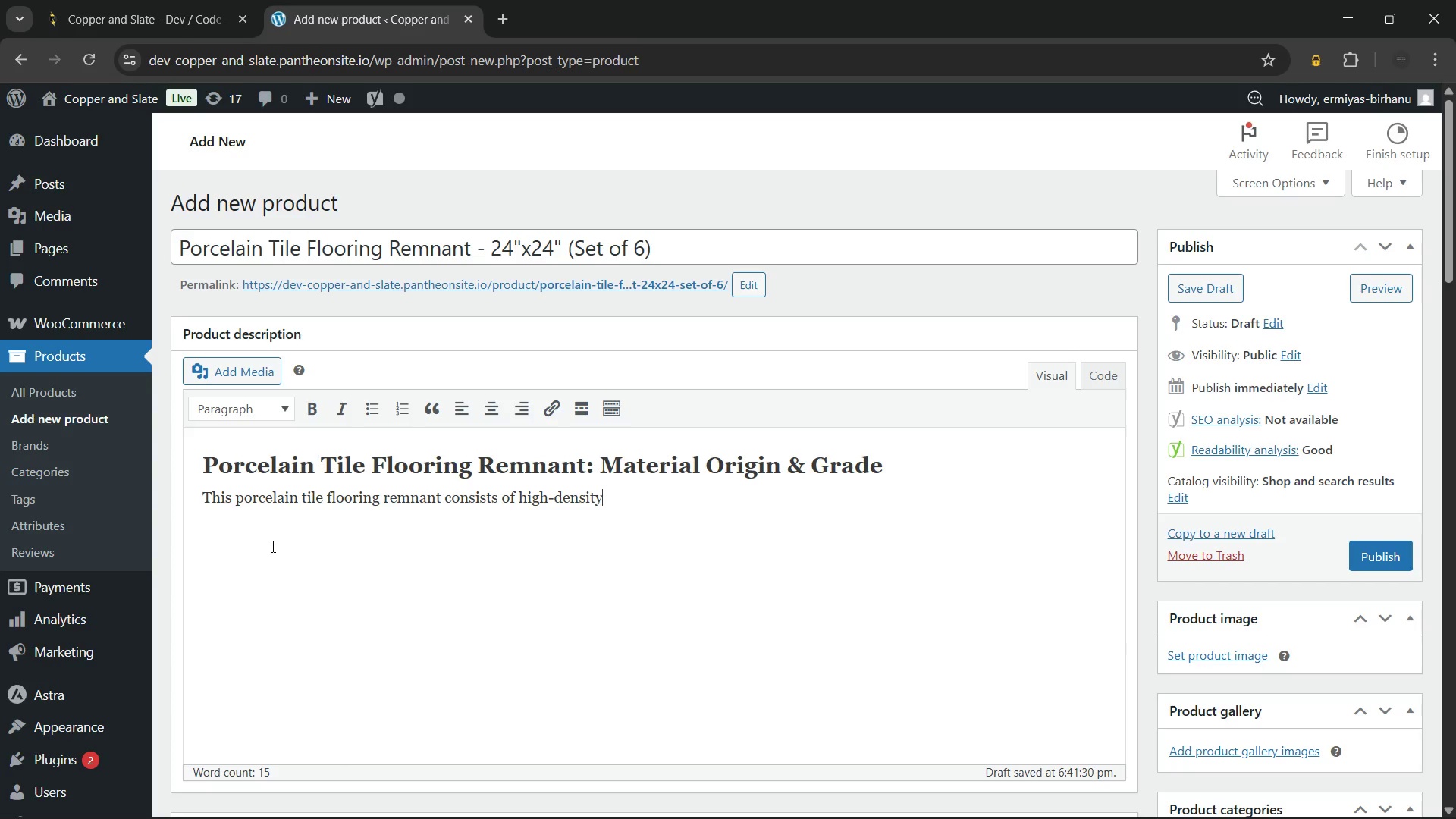 
wait(27.34)
 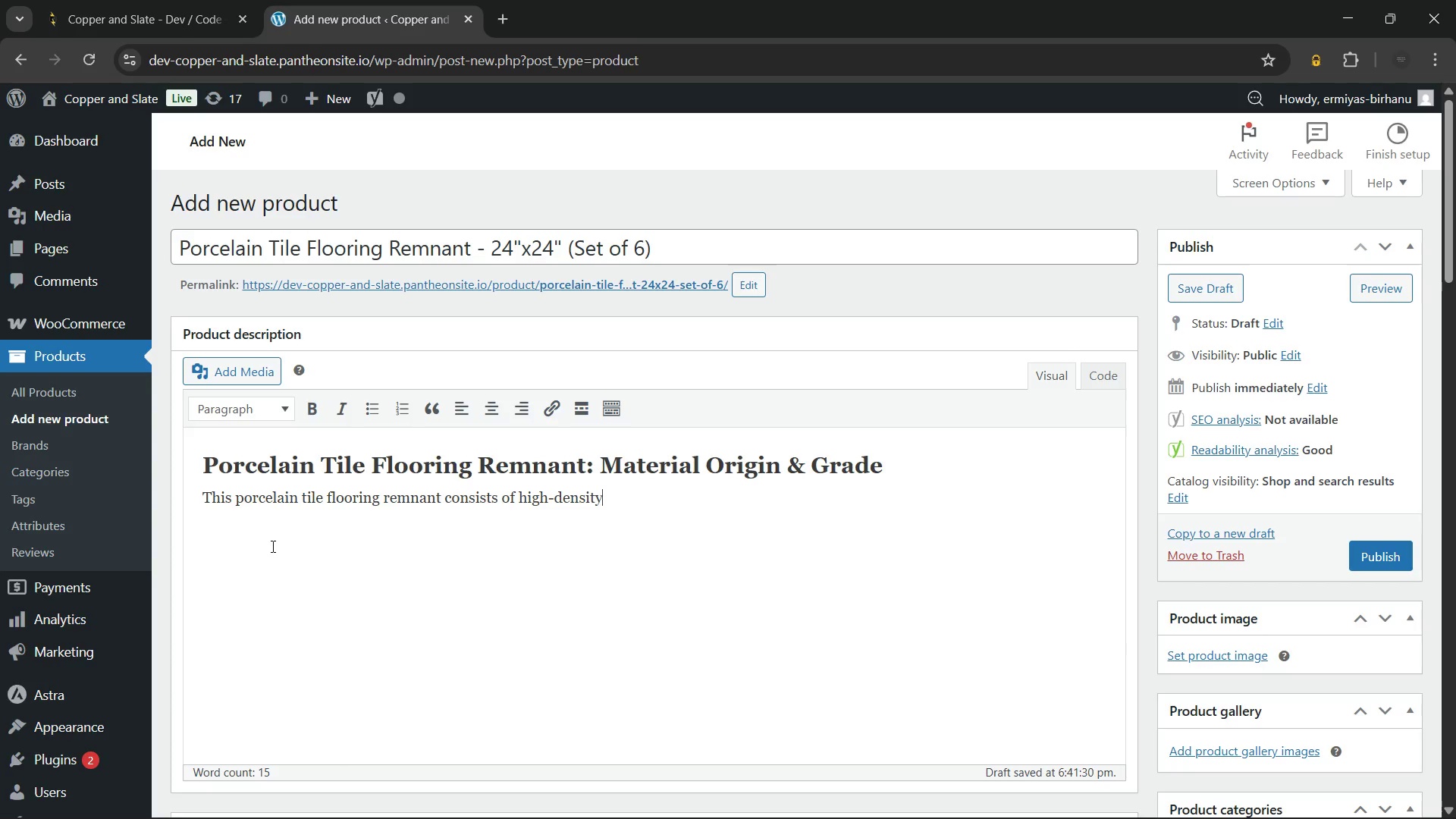 
type(, large-format tiles designed for maximum durability and modern aesthetics. Originally sourced from the Riverfront Commercial Build, these tiles offer uniform sizing and a consistent finish that is difficult to find in clearance)
 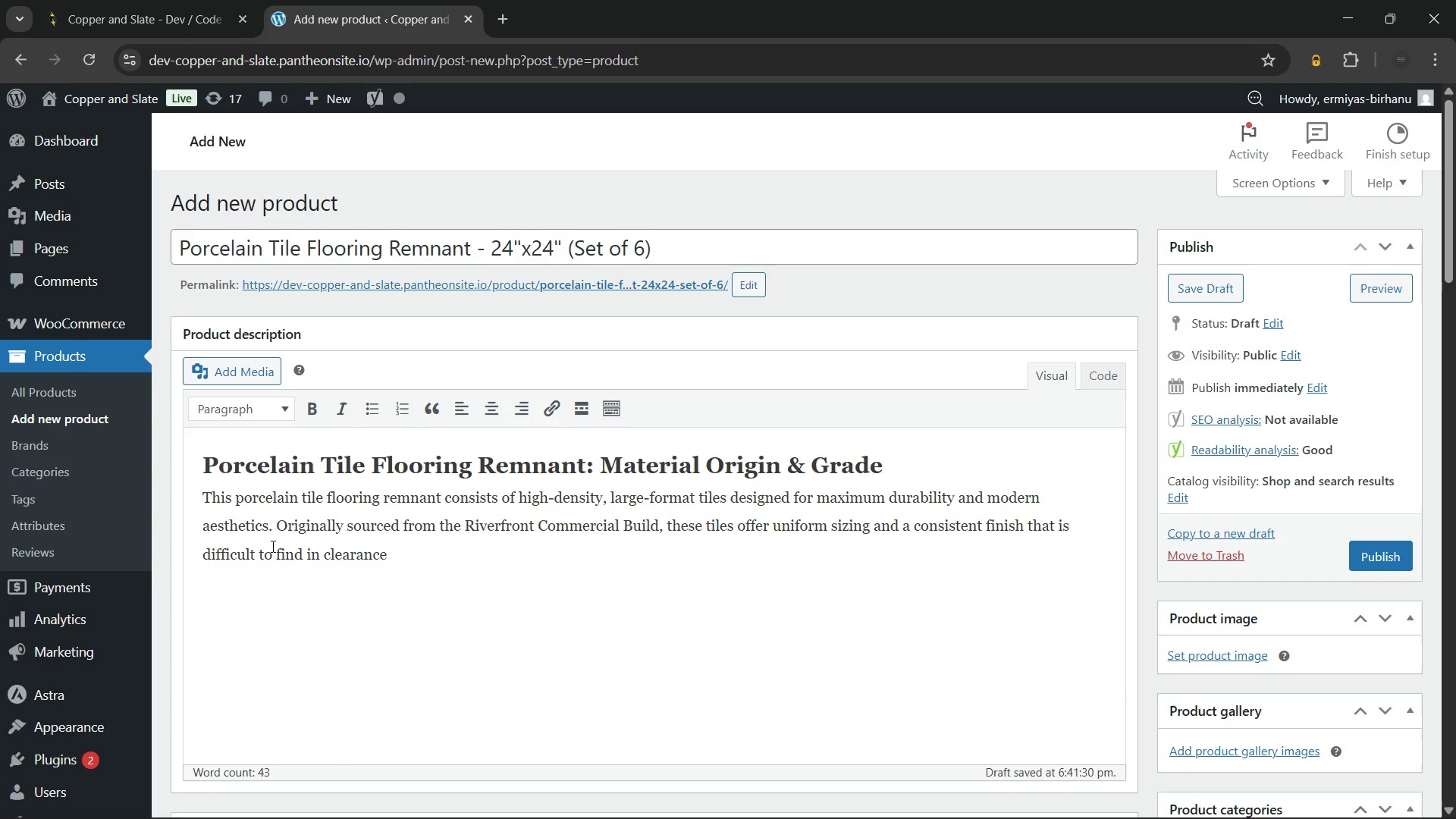 
left_click([1271, 791])
 